 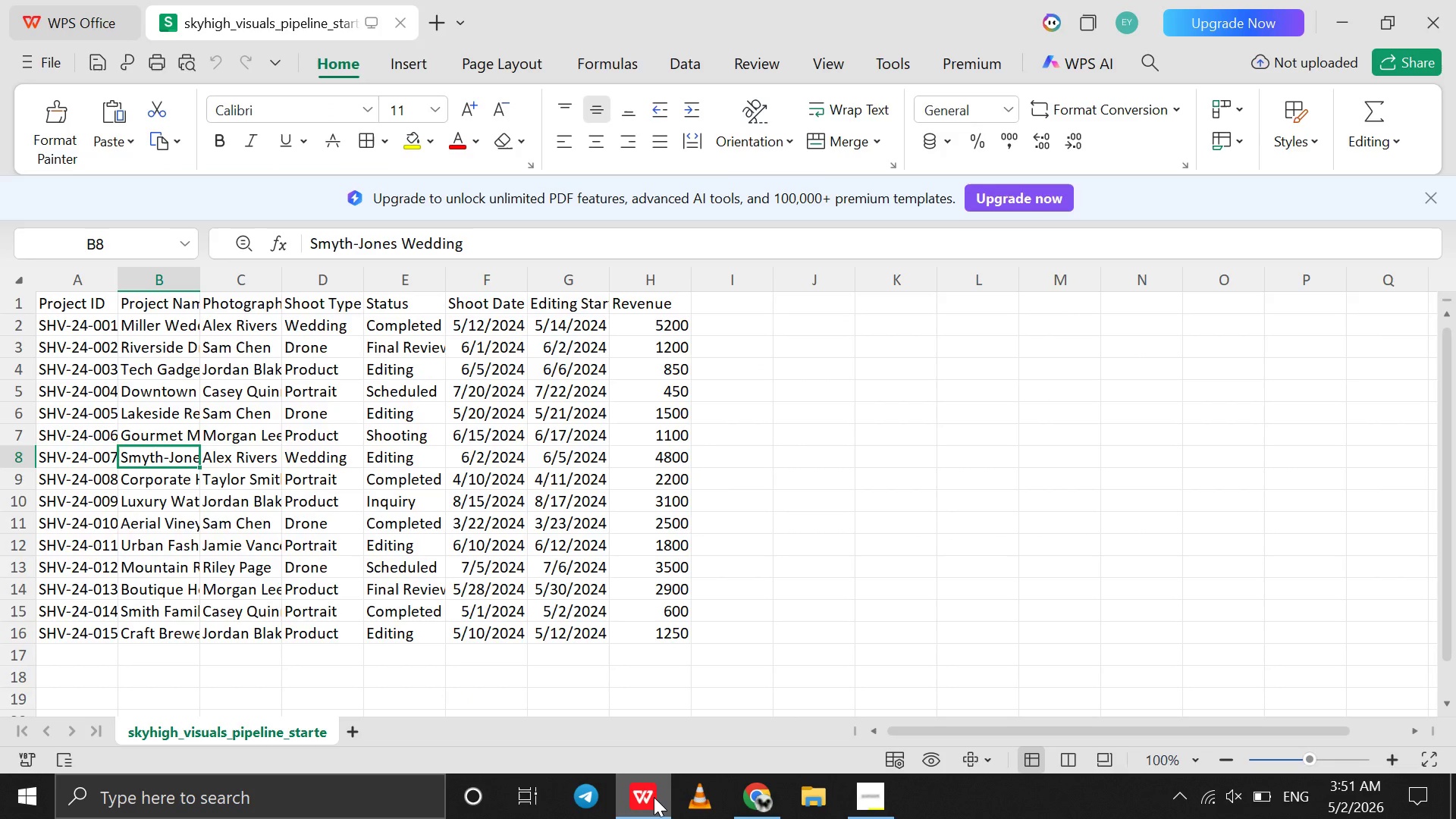 
left_click([745, 786])
 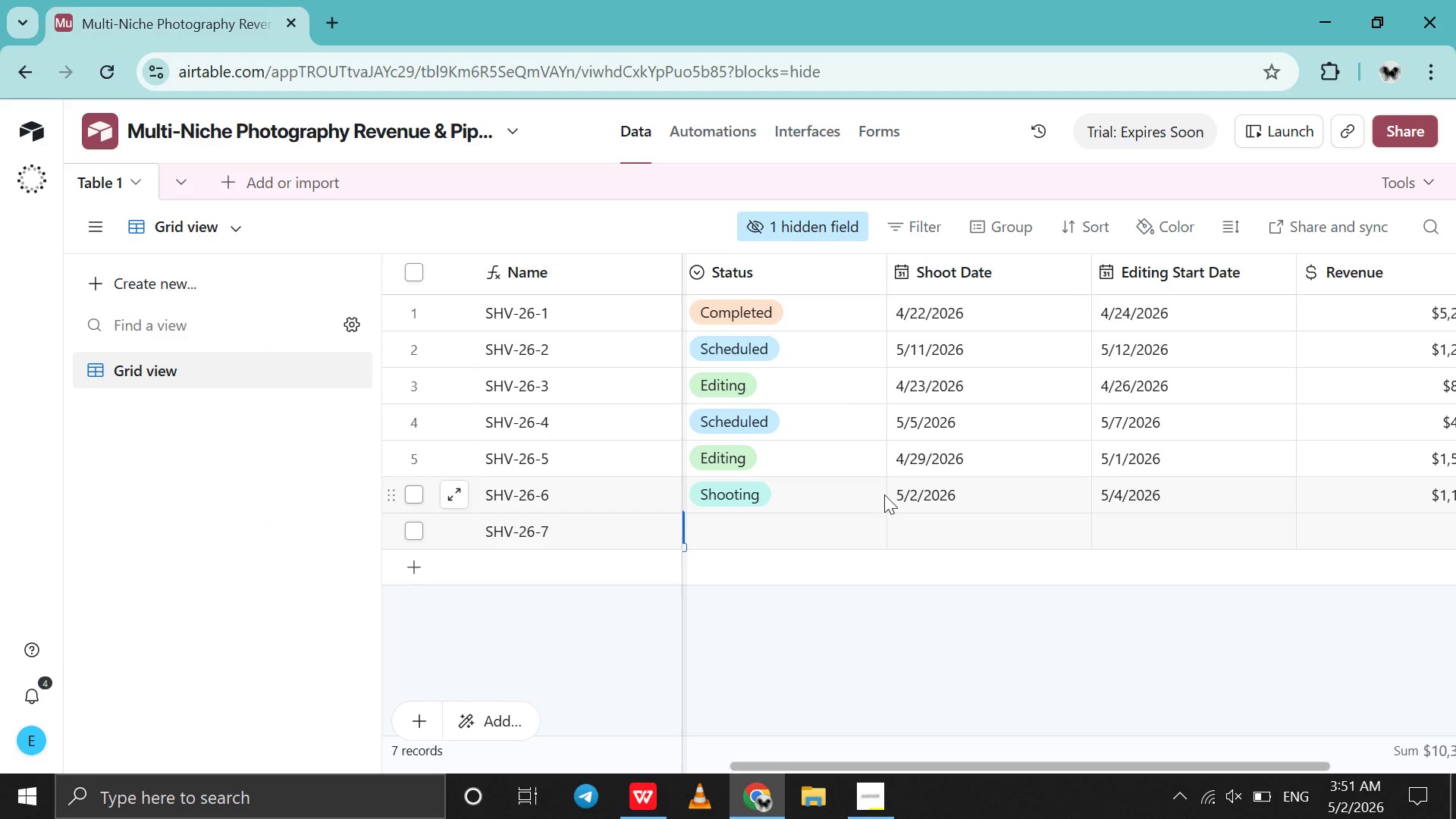 
left_click([858, 512])
 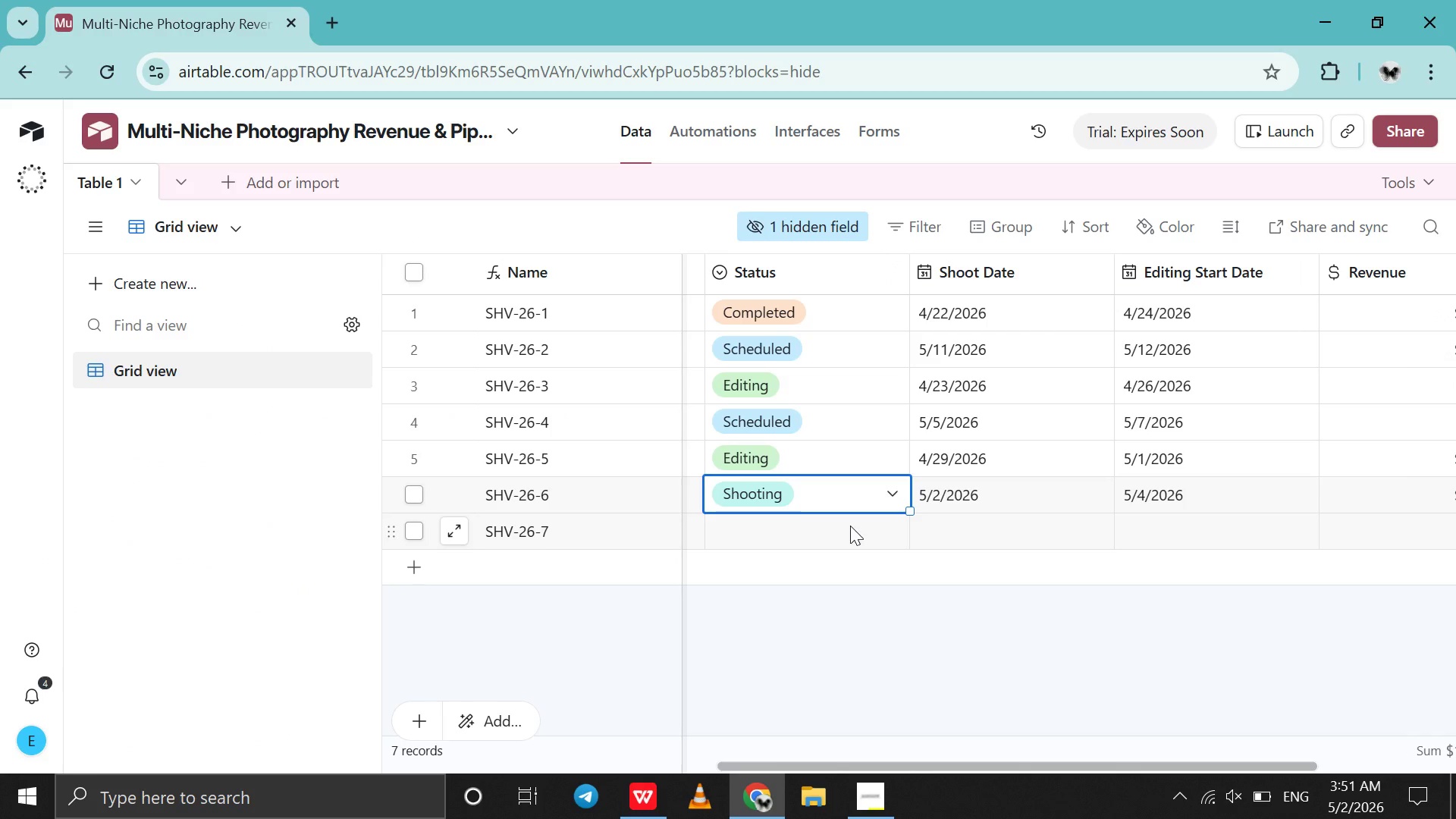 
double_click([850, 526])
 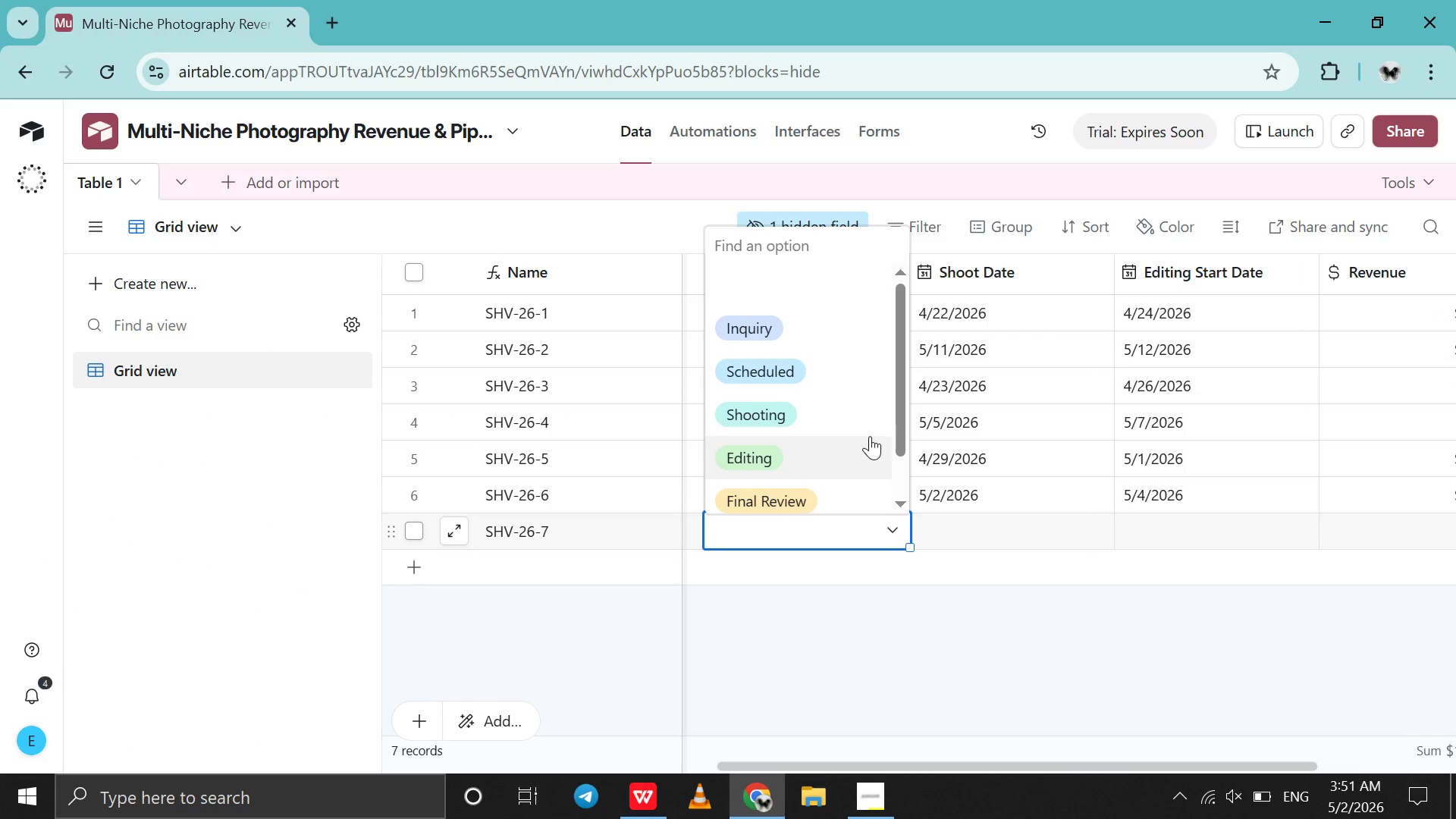 
left_click([863, 447])
 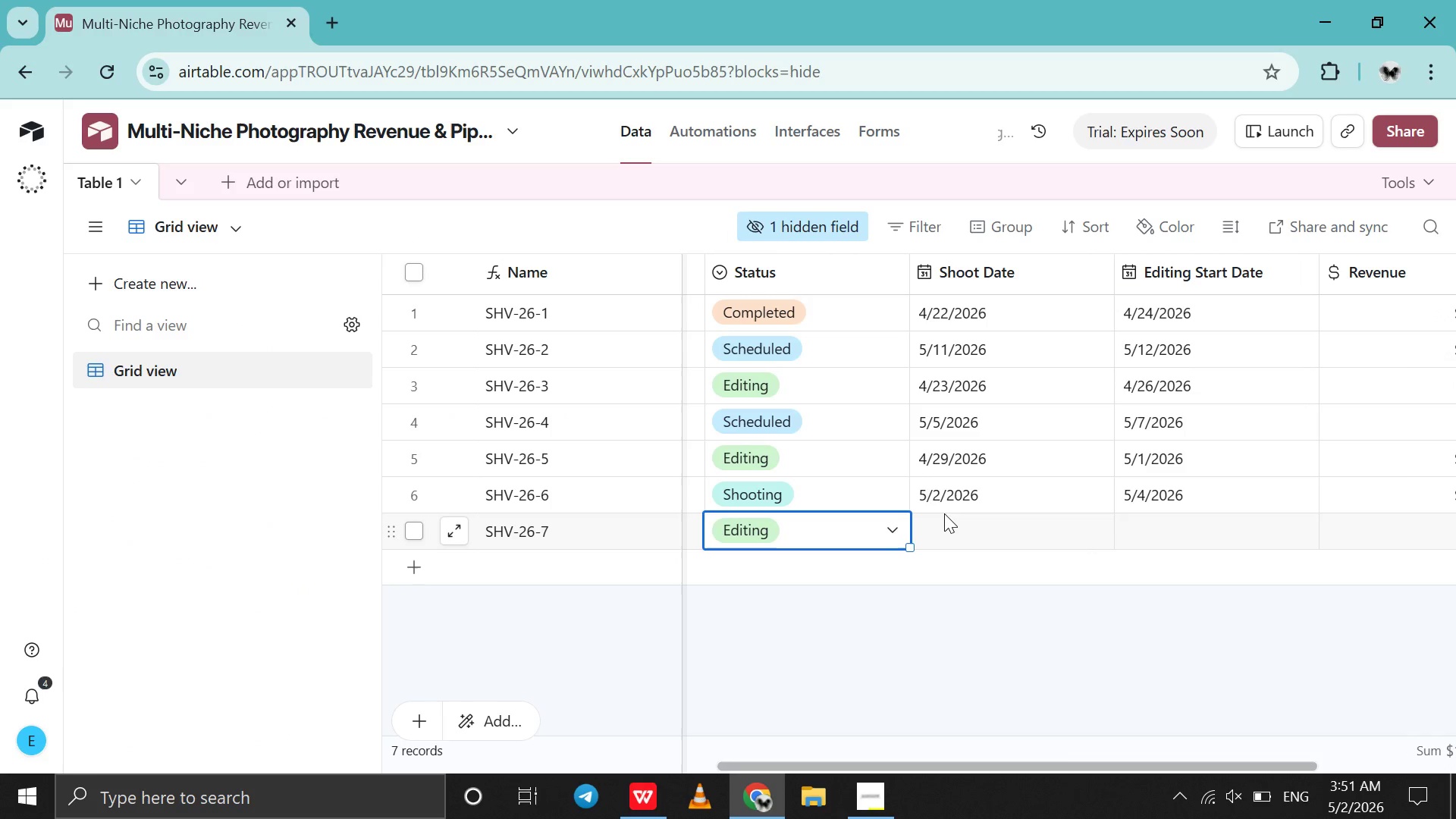 
left_click([944, 513])
 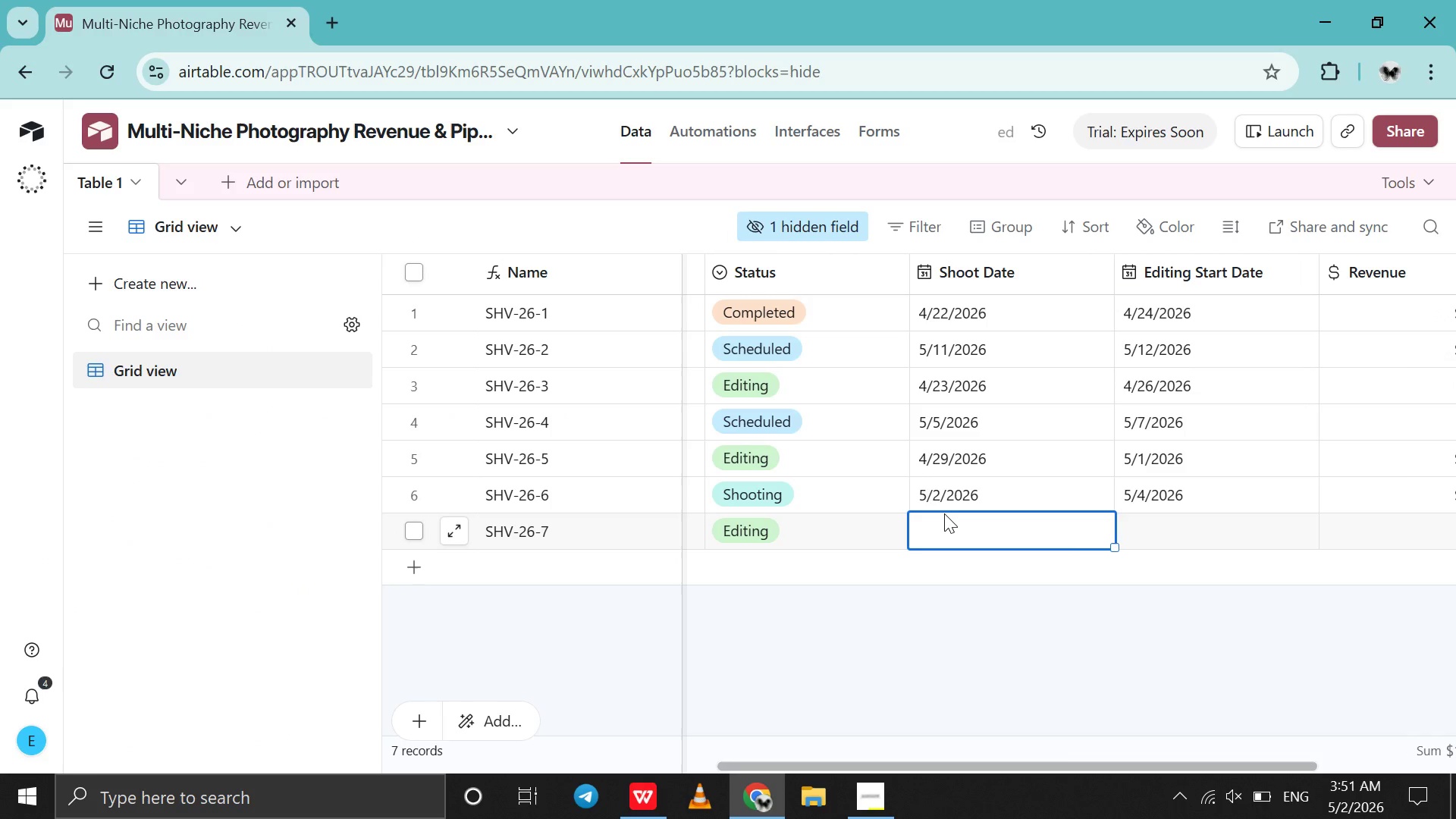 
double_click([944, 513])
 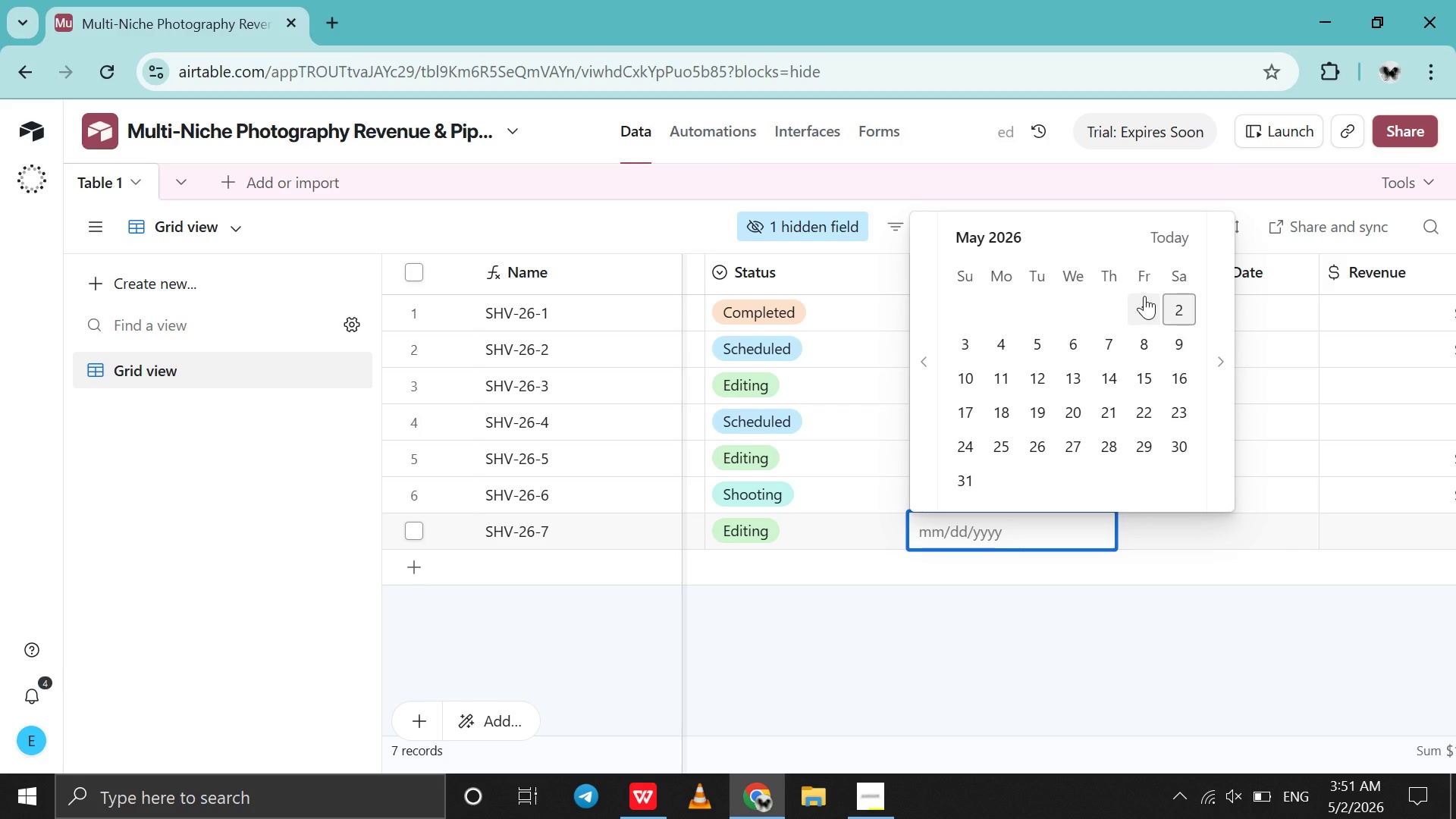 
left_click([1148, 296])
 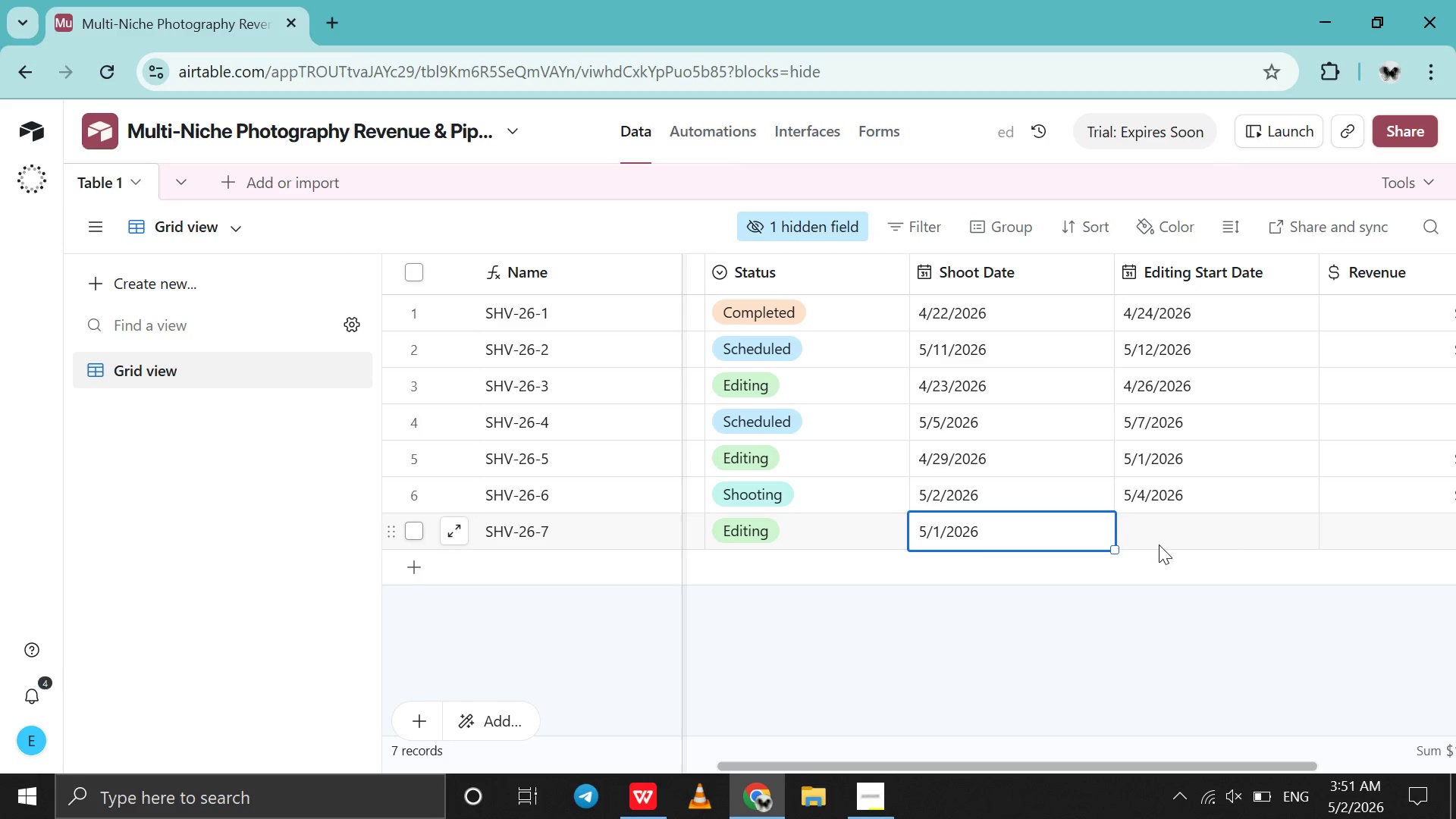 
double_click([1159, 544])
 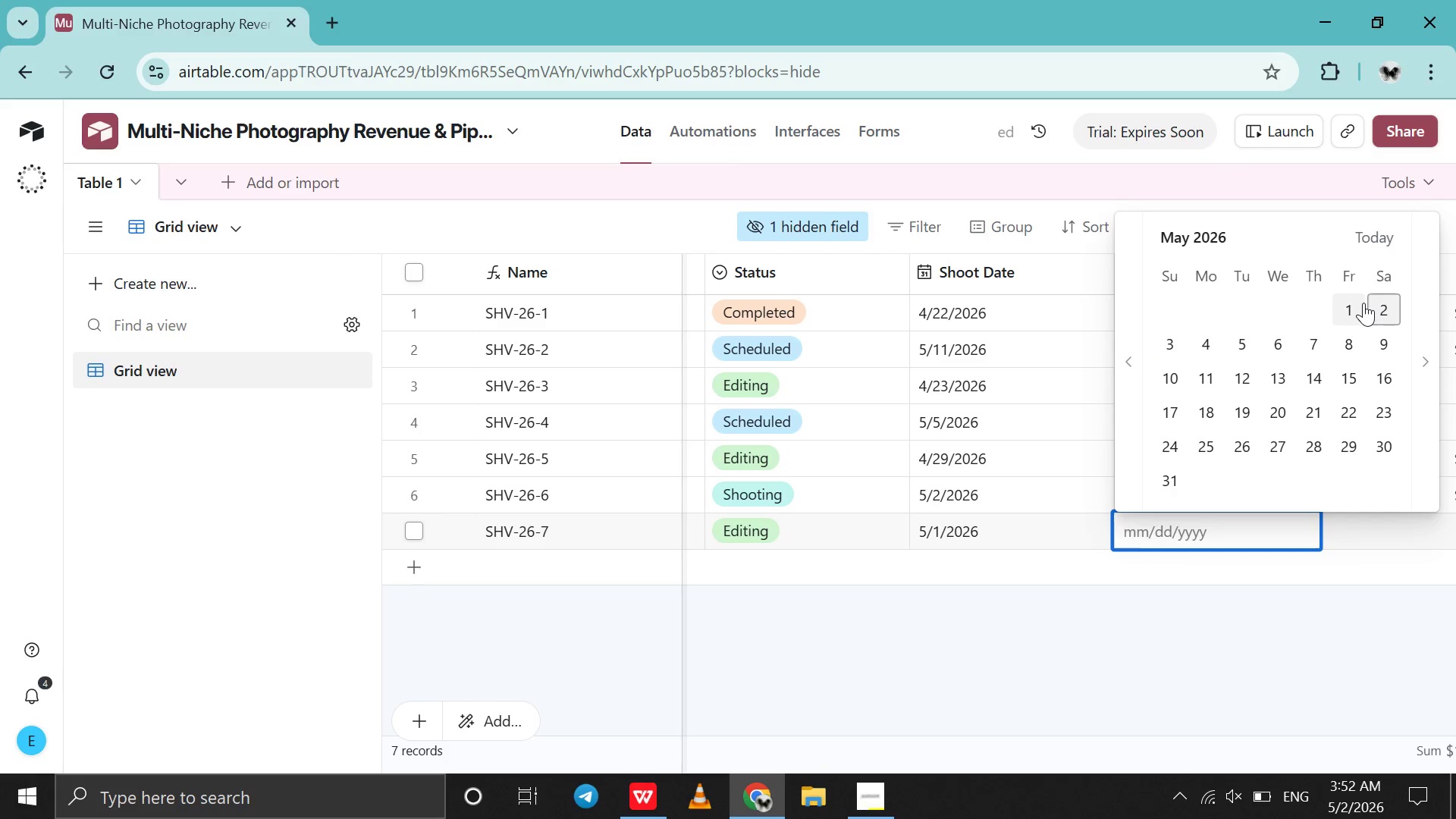 
left_click([1378, 308])
 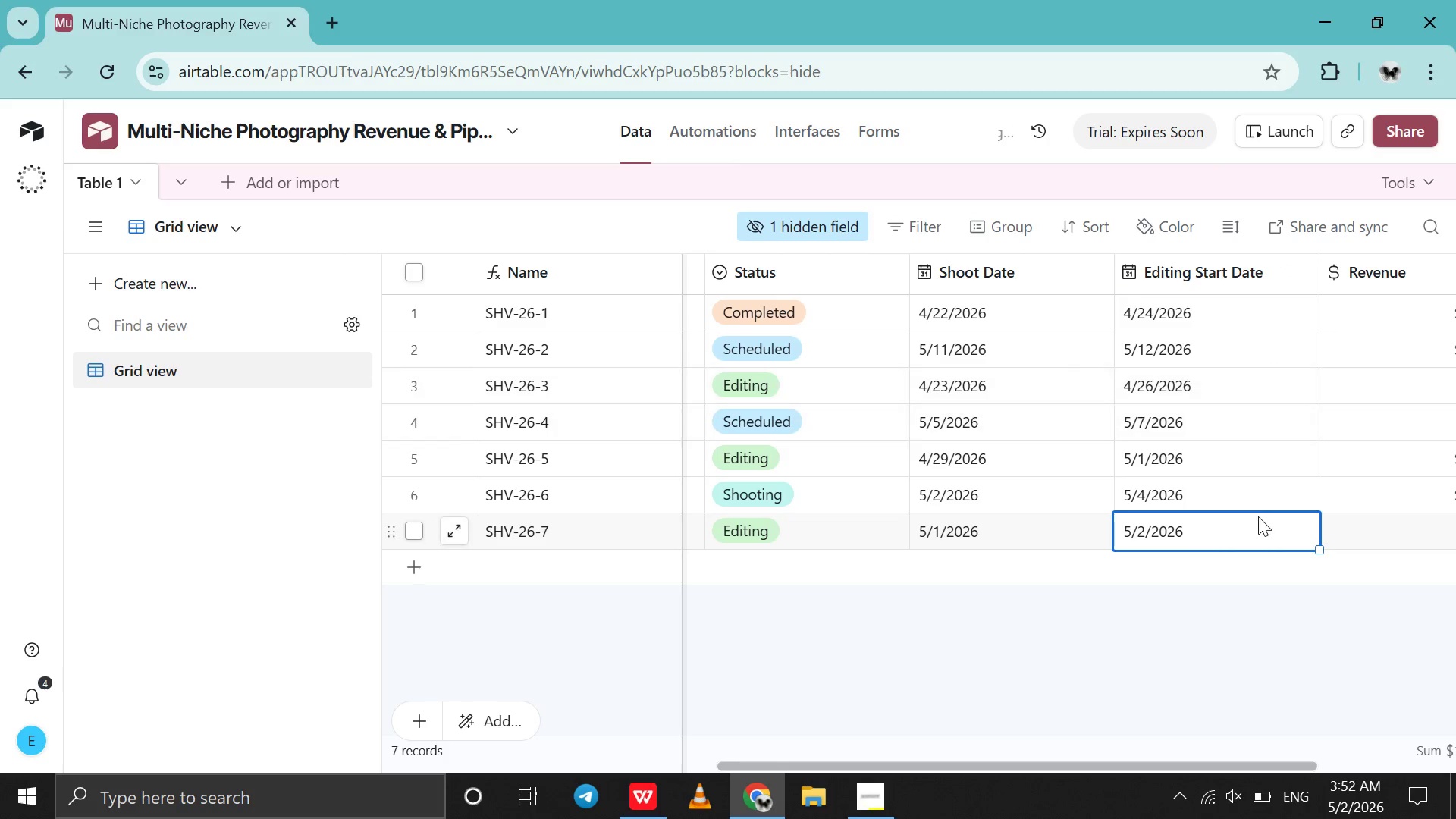 
scroll: coordinate [1258, 516], scroll_direction: down, amount: 5.0
 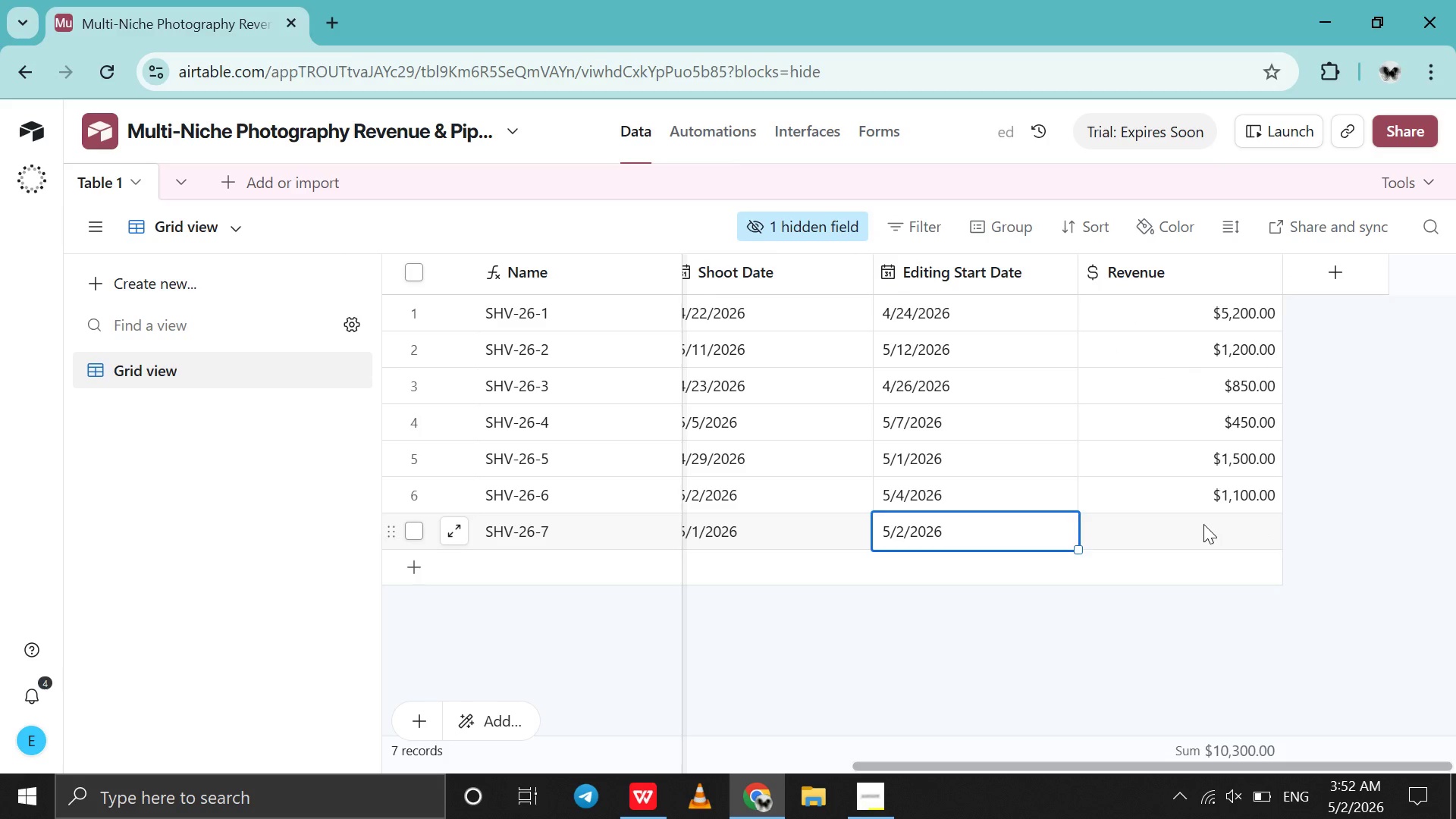 
double_click([1203, 524])
 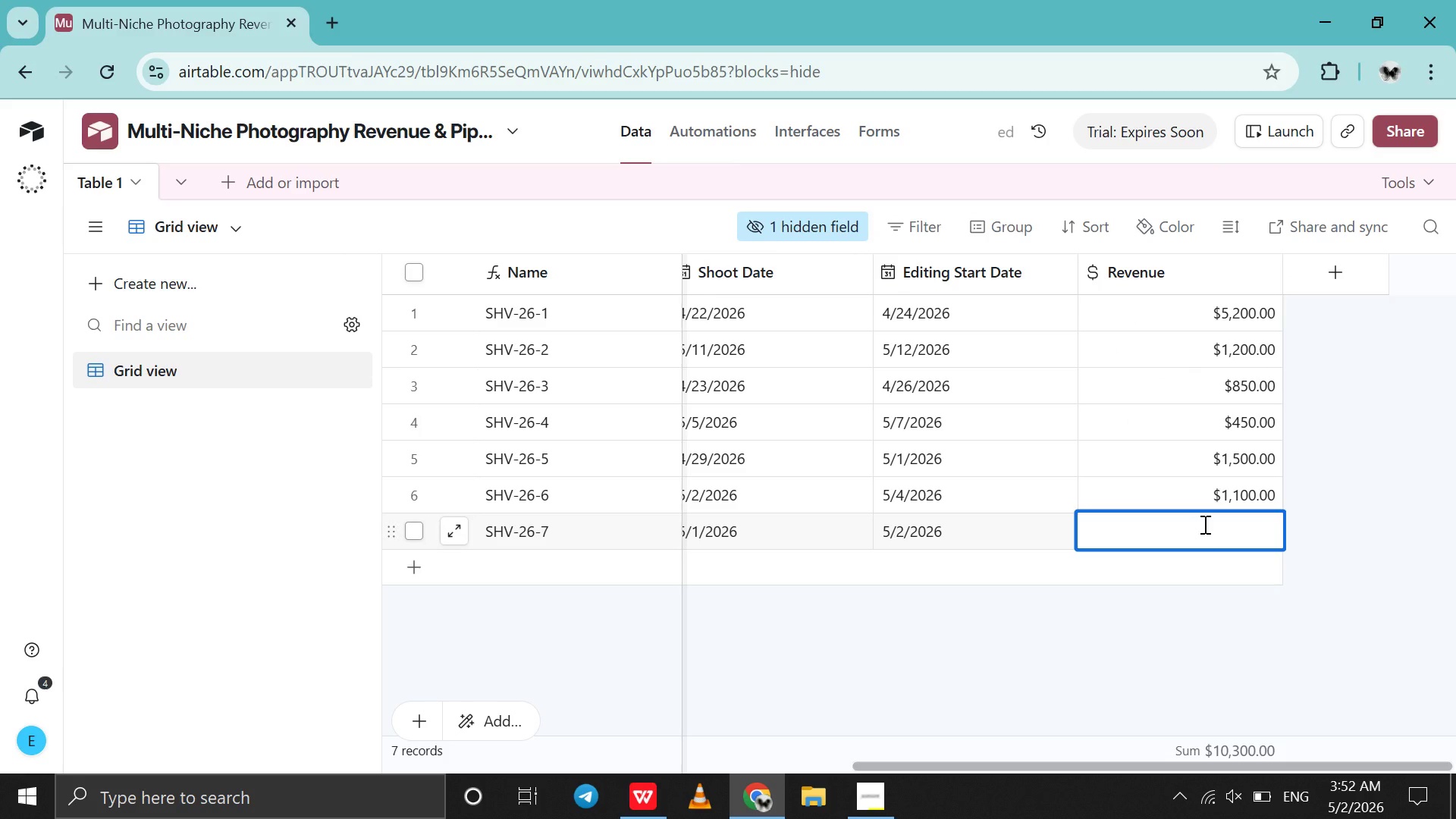 
type(4800)
 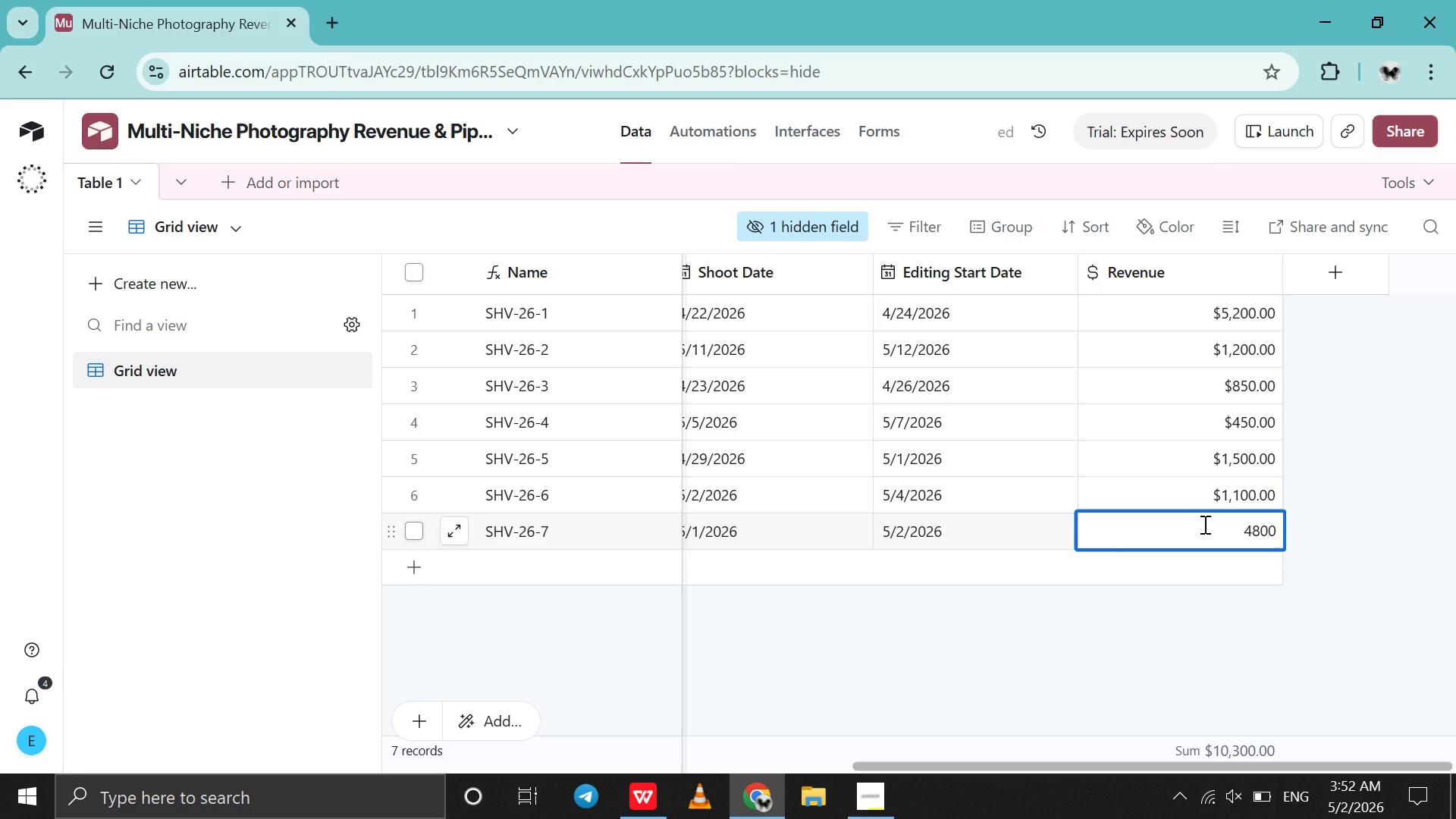 
scroll: coordinate [1203, 524], scroll_direction: up, amount: 28.0
 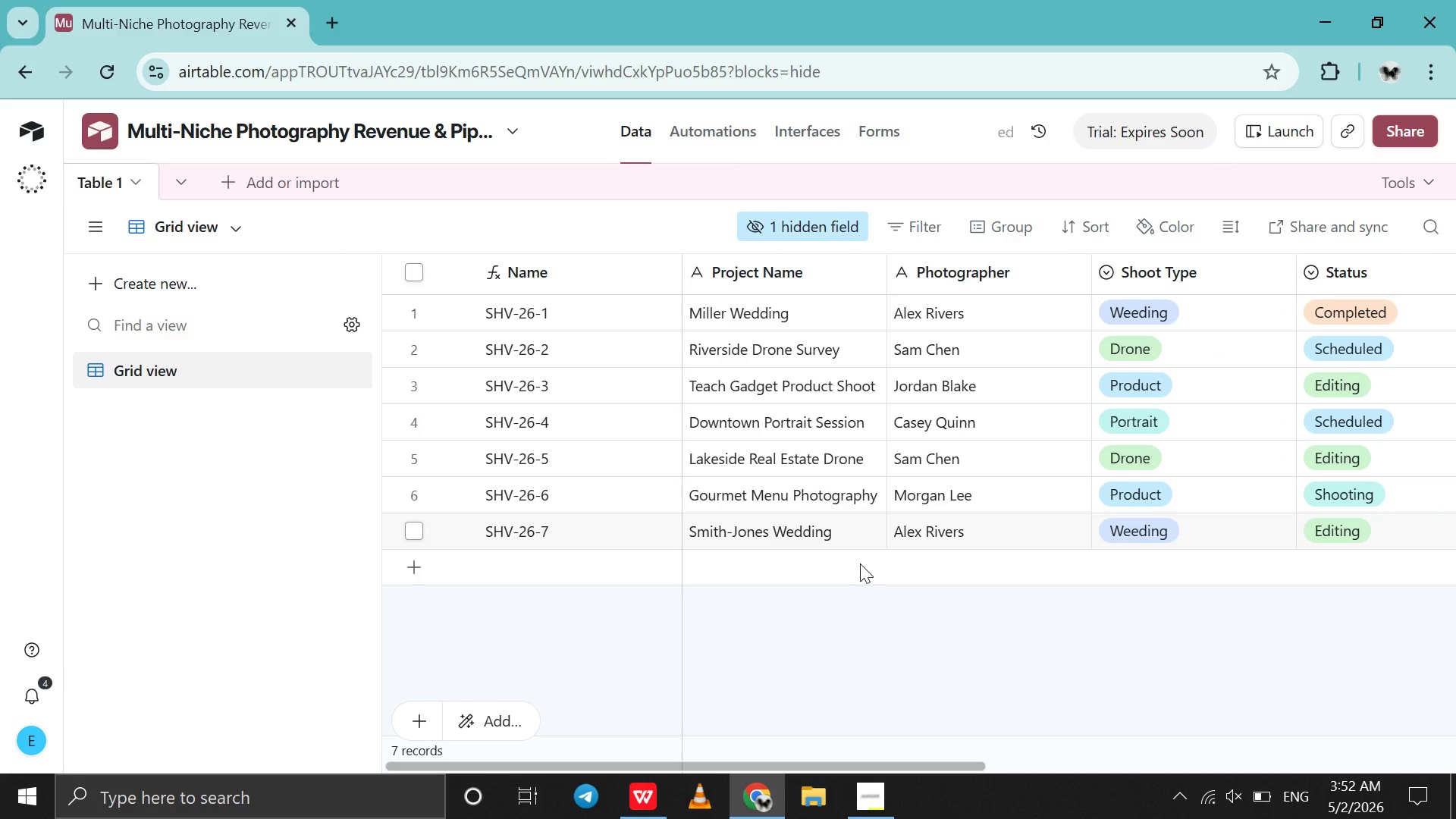 
double_click([860, 563])
 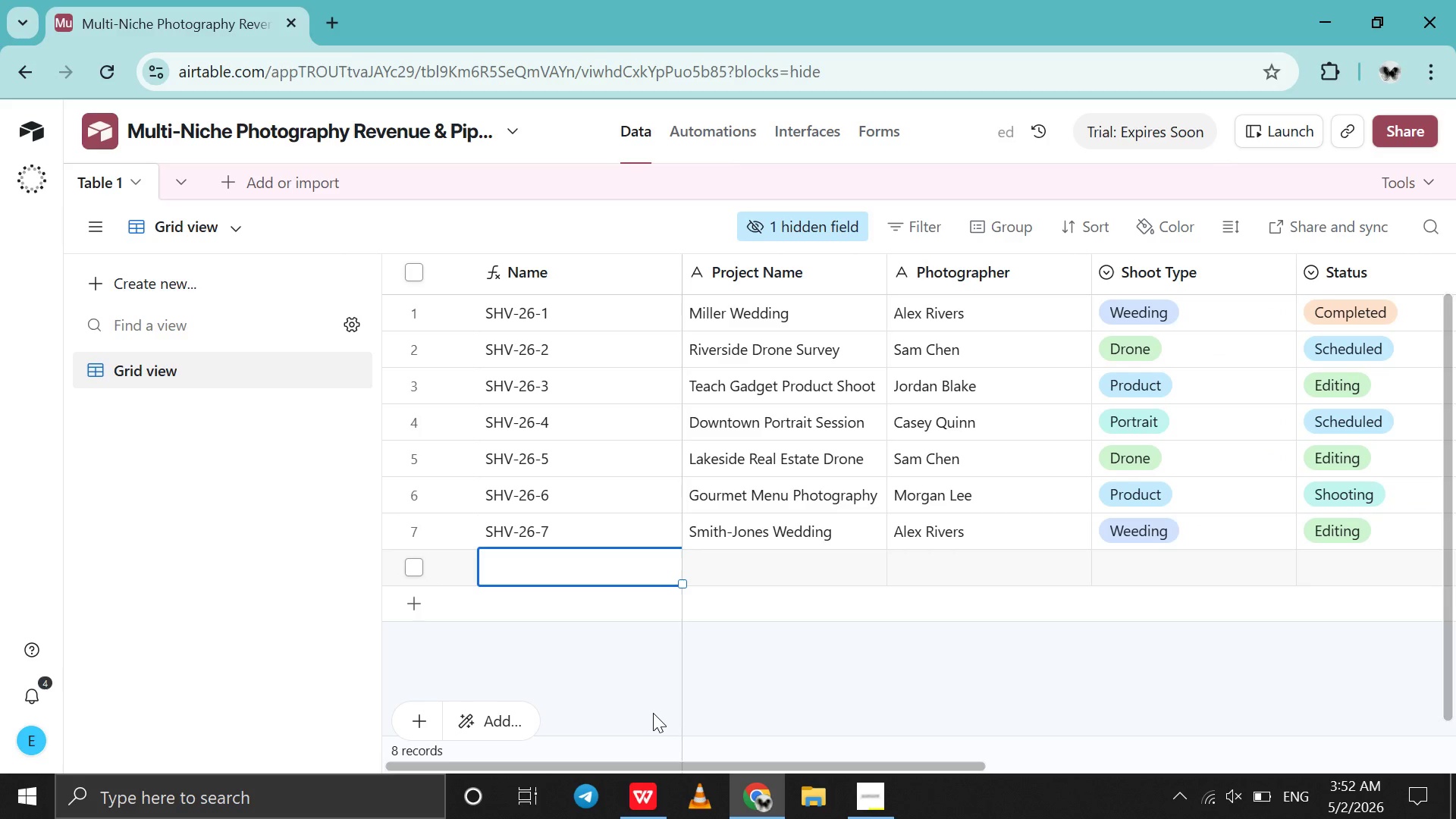 
key(Tab)
 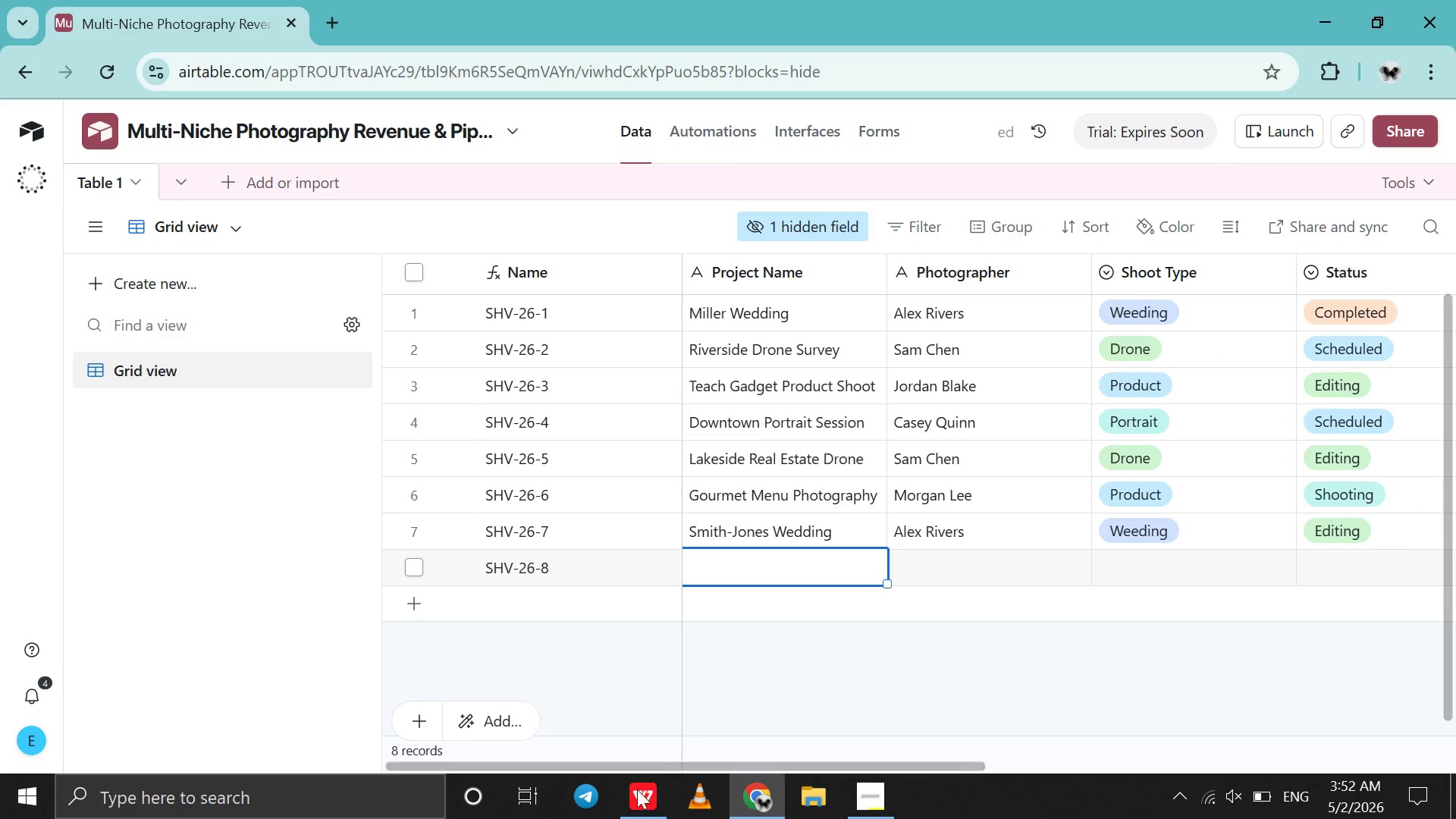 
left_click([642, 816])
 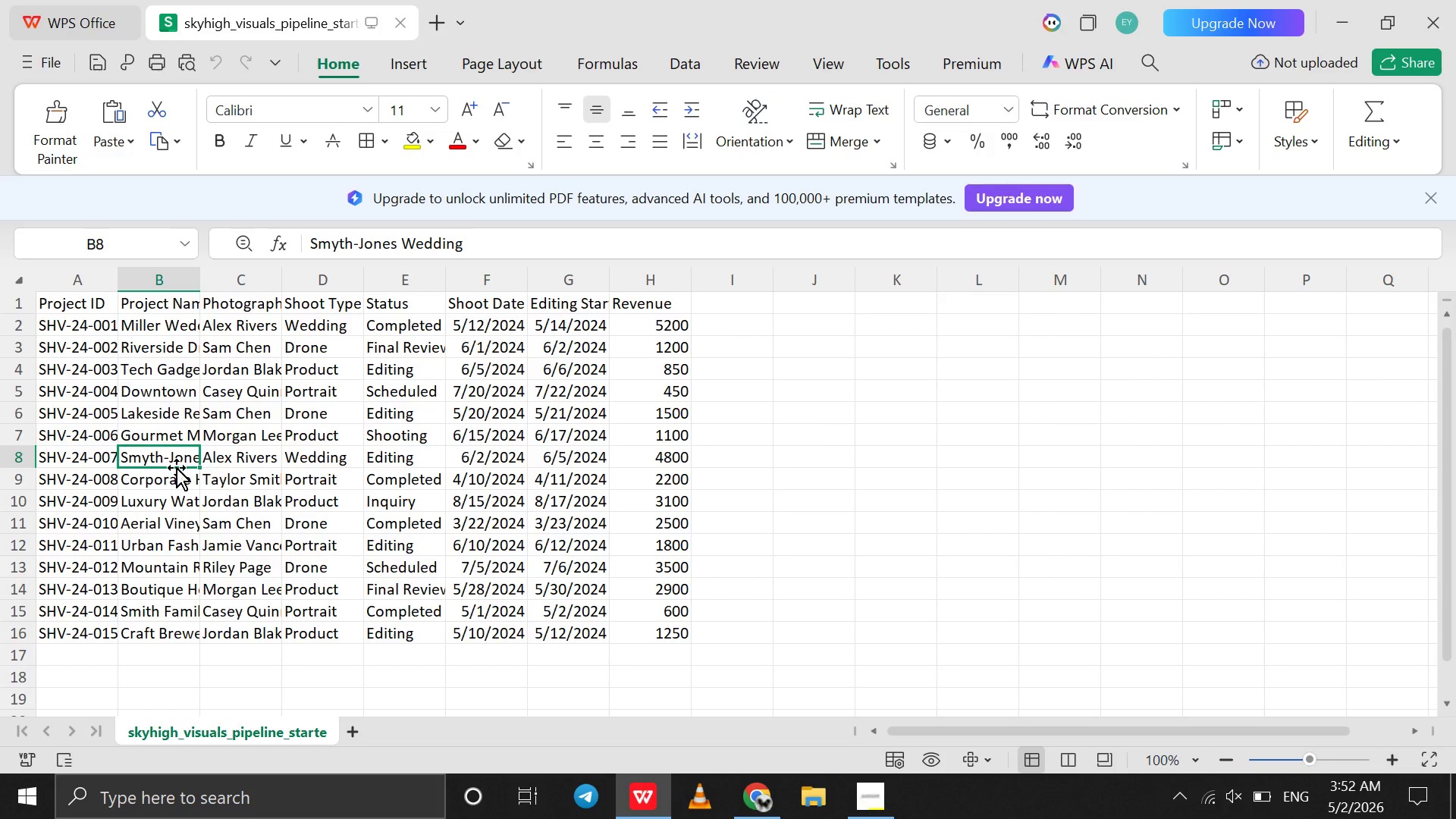 
left_click([152, 467])
 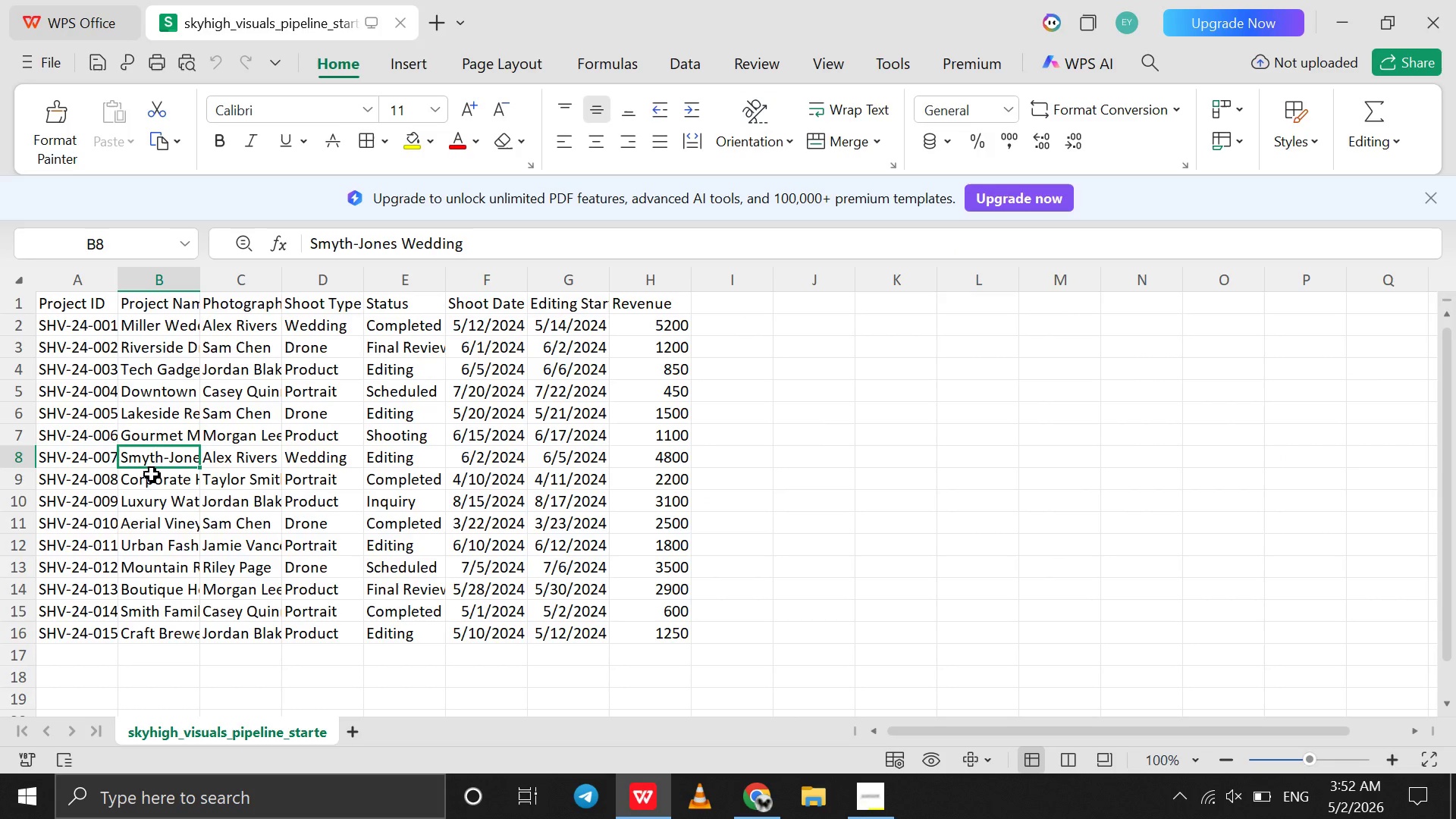 
left_click([152, 474])
 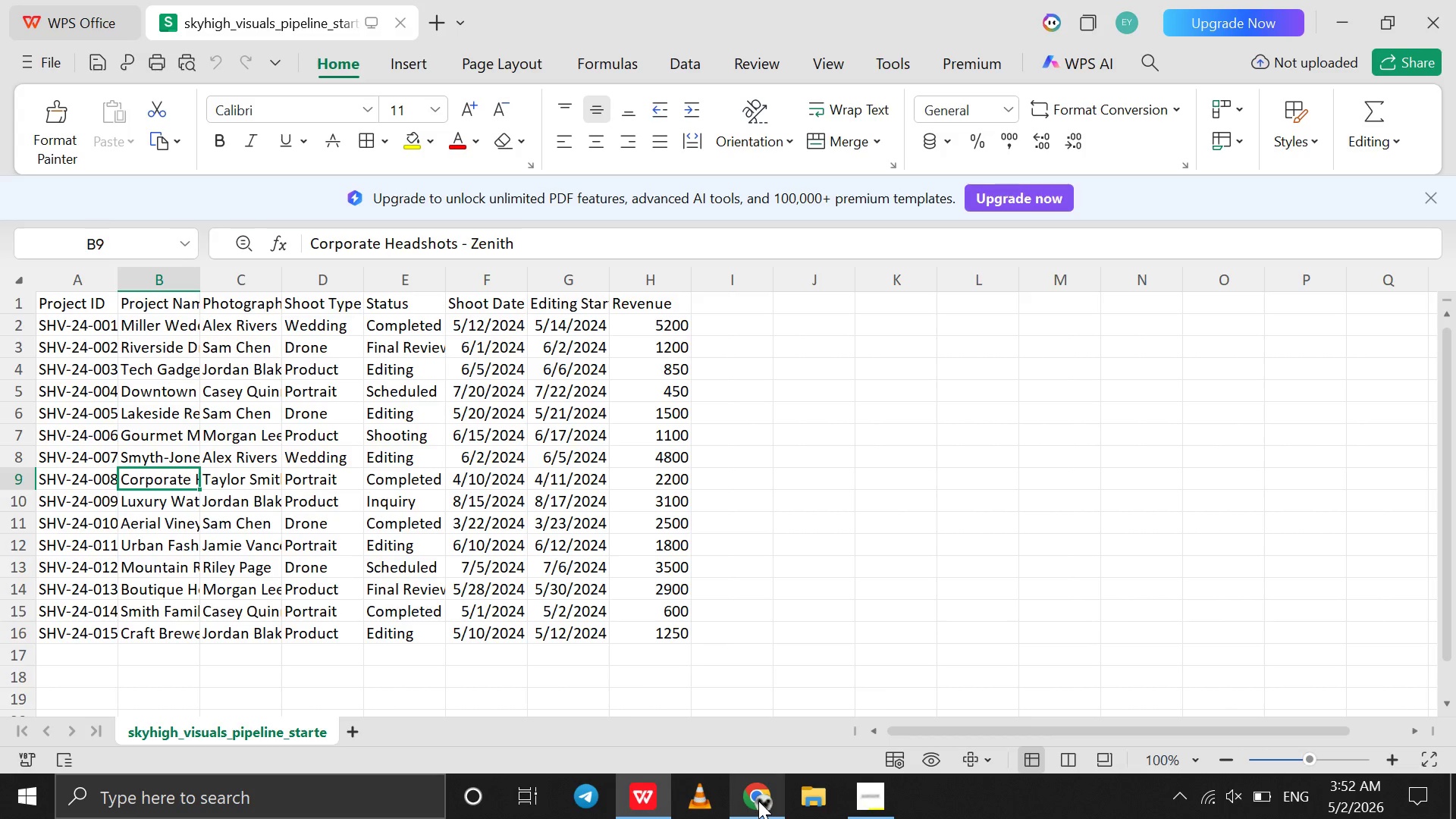 
wait(7.0)
 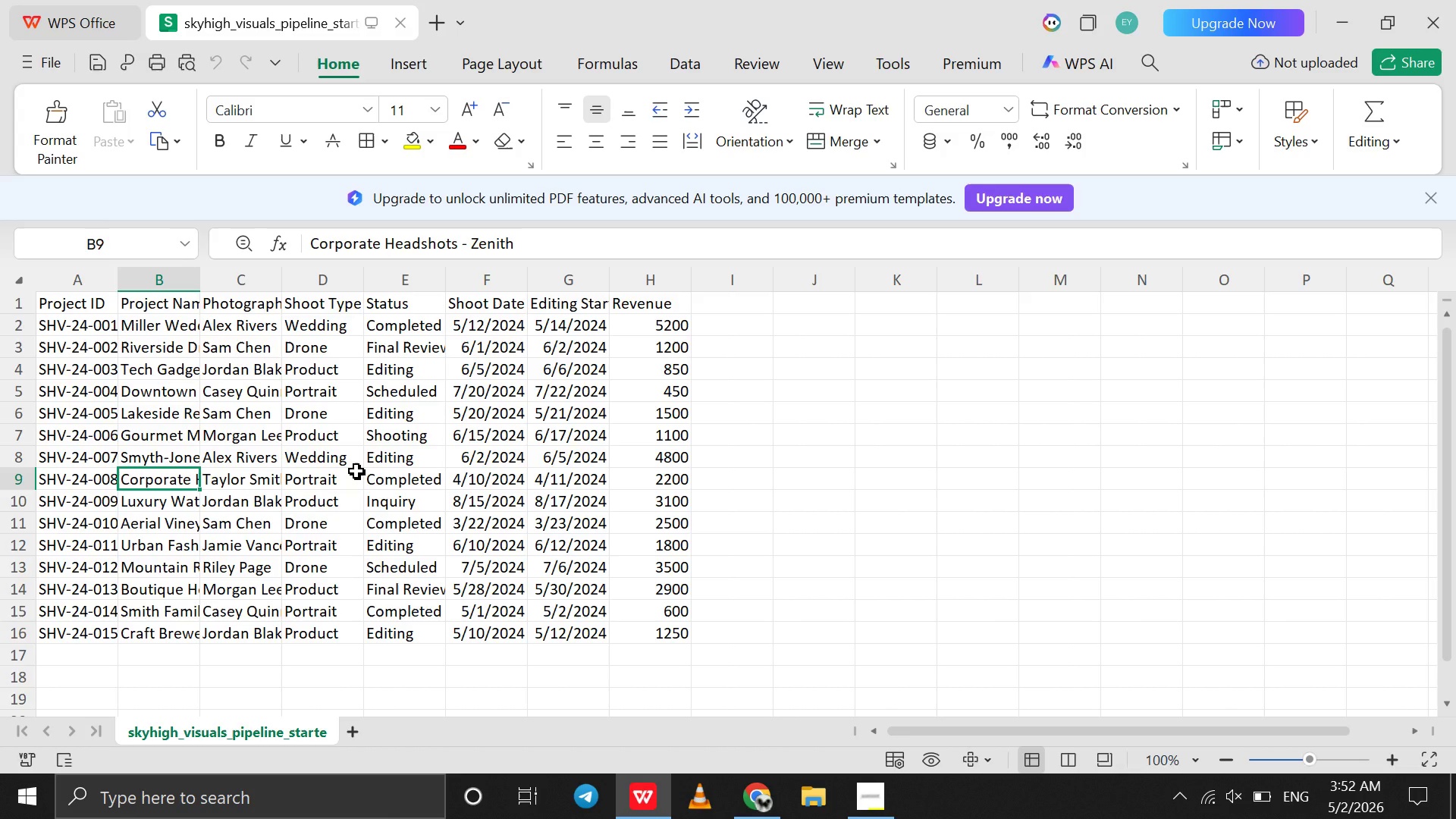 
left_click([758, 801])
 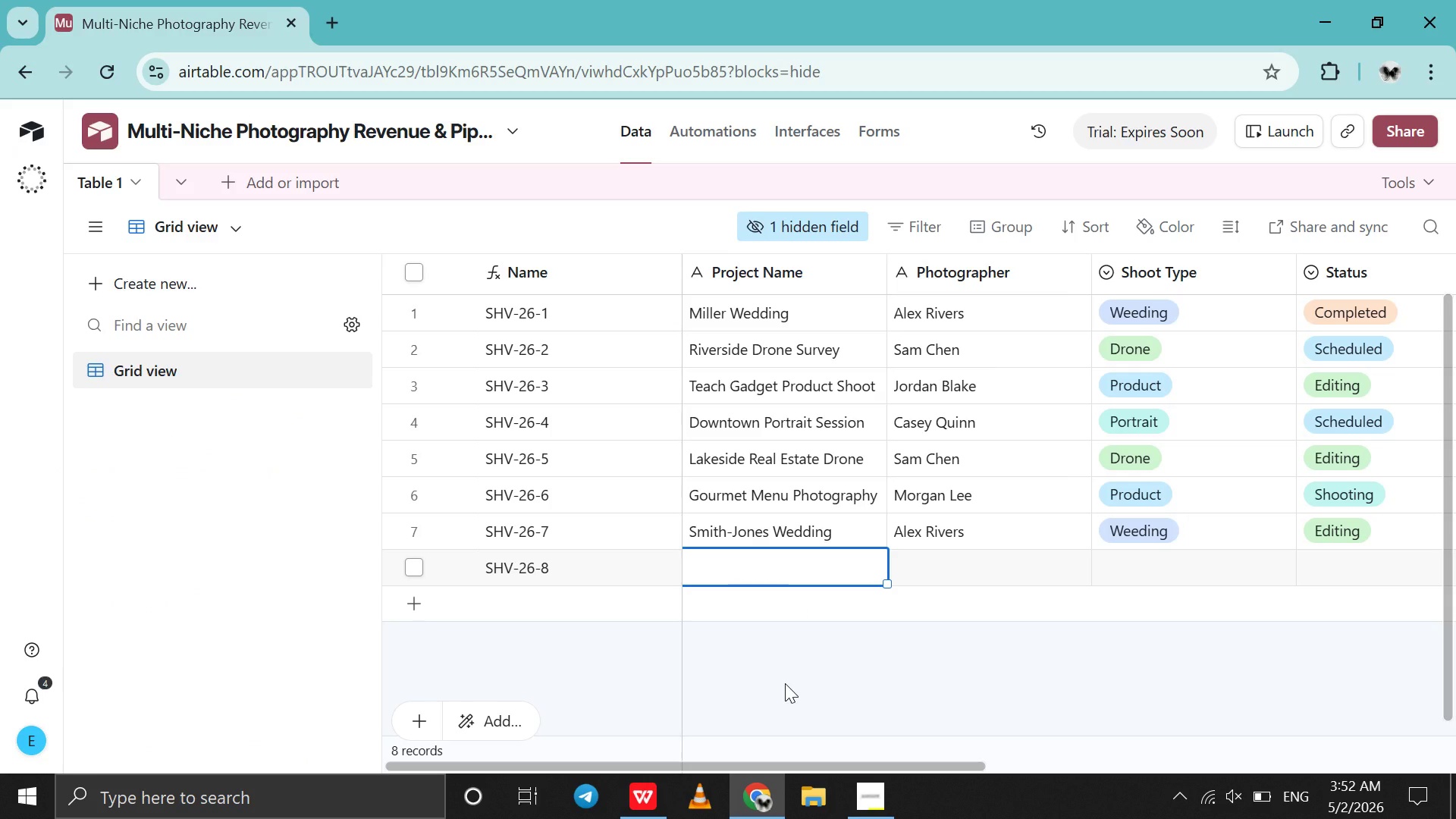 
type(Corporate )
 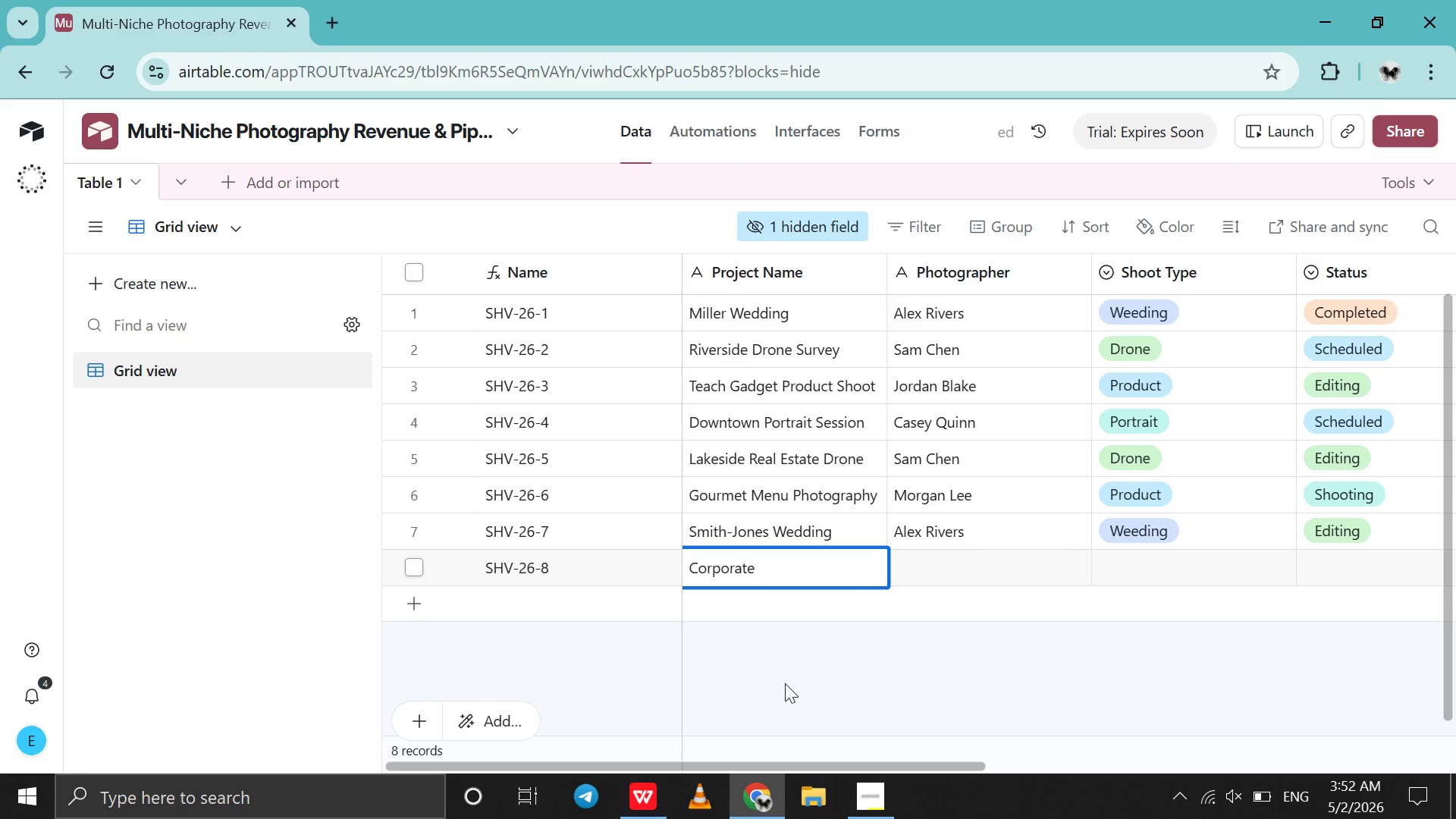 
type(Headshots-Zenith )
 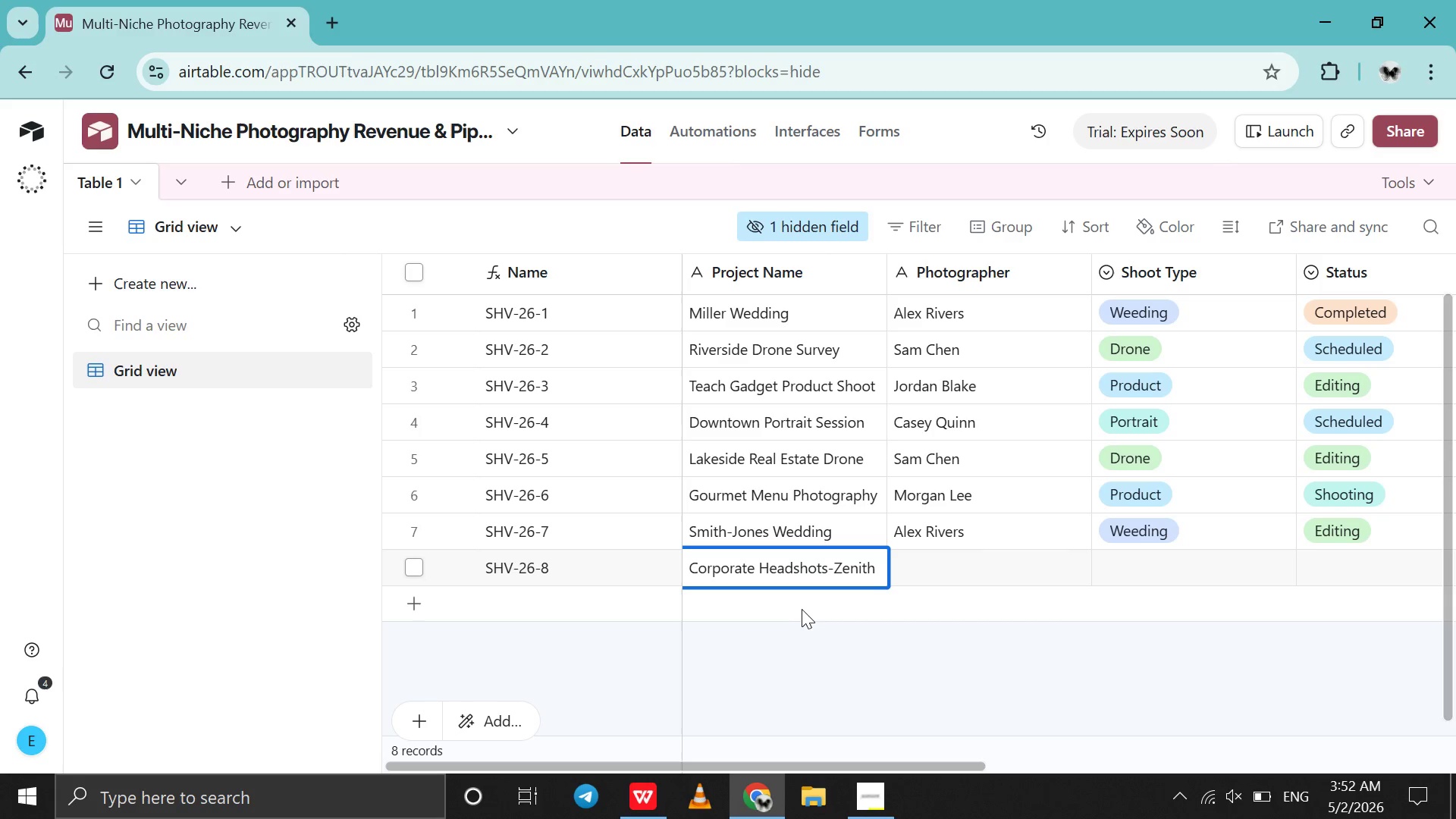 
key(Tab)
 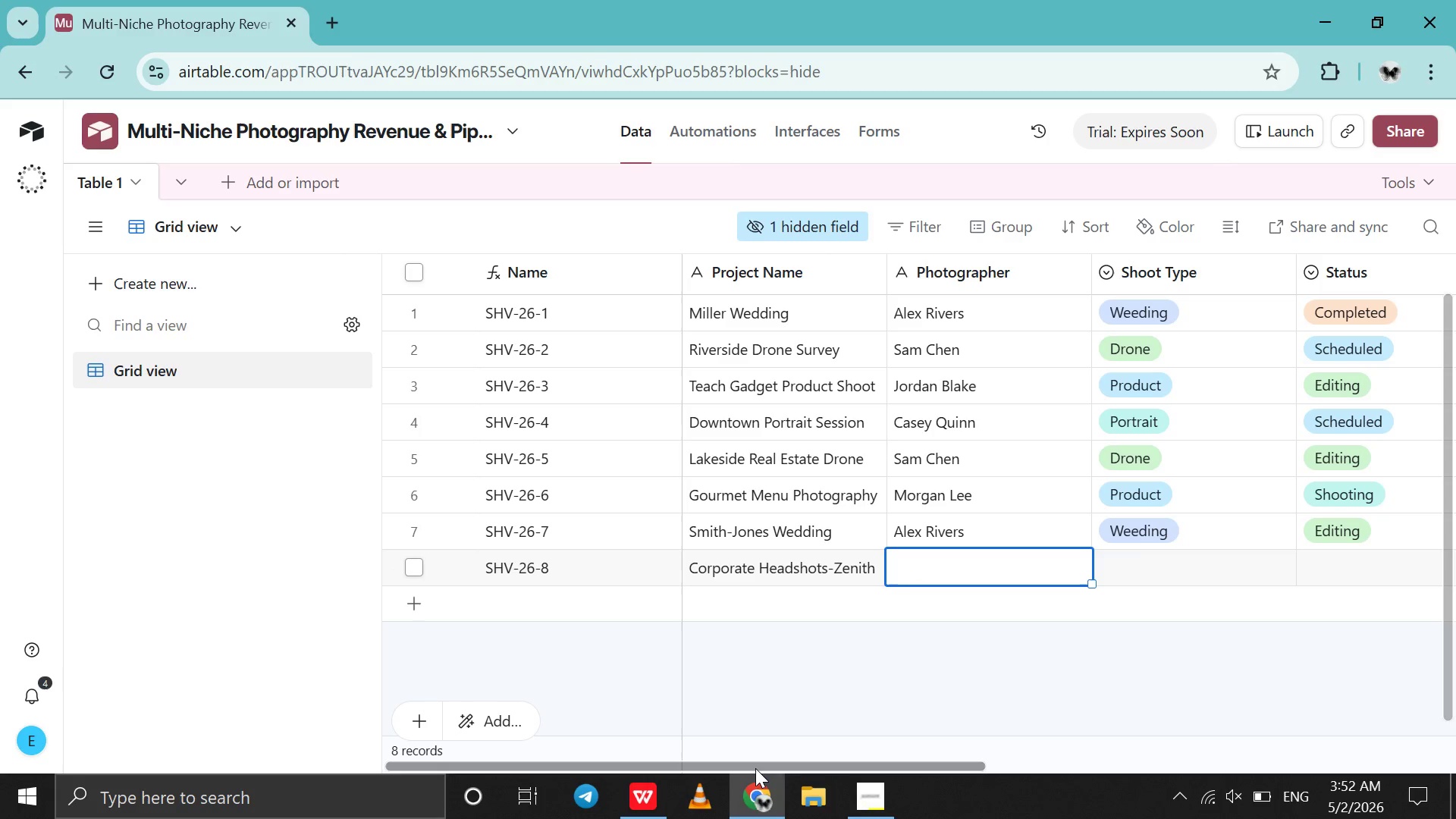 
left_click([755, 790])
 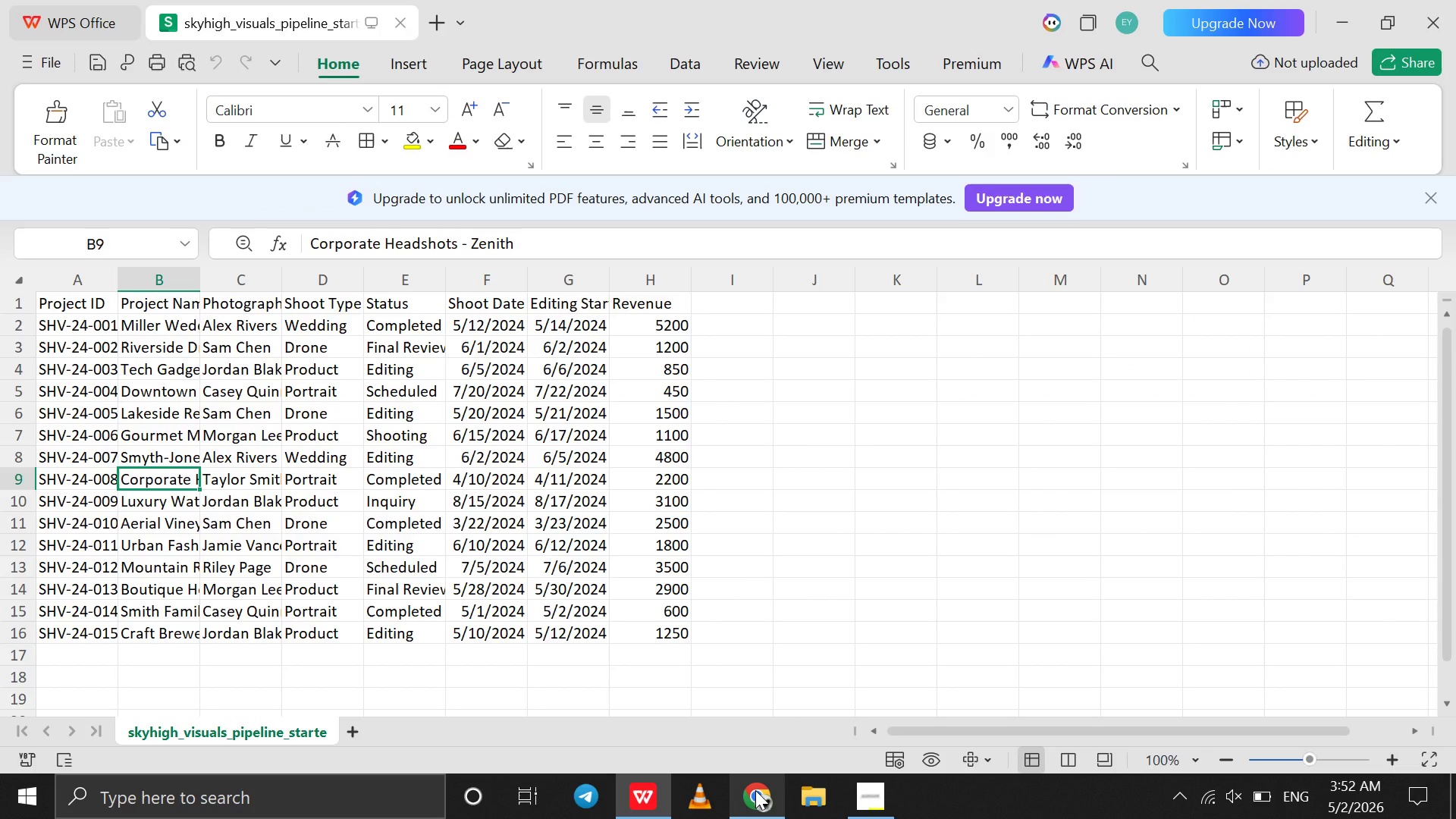 
left_click([755, 790])
 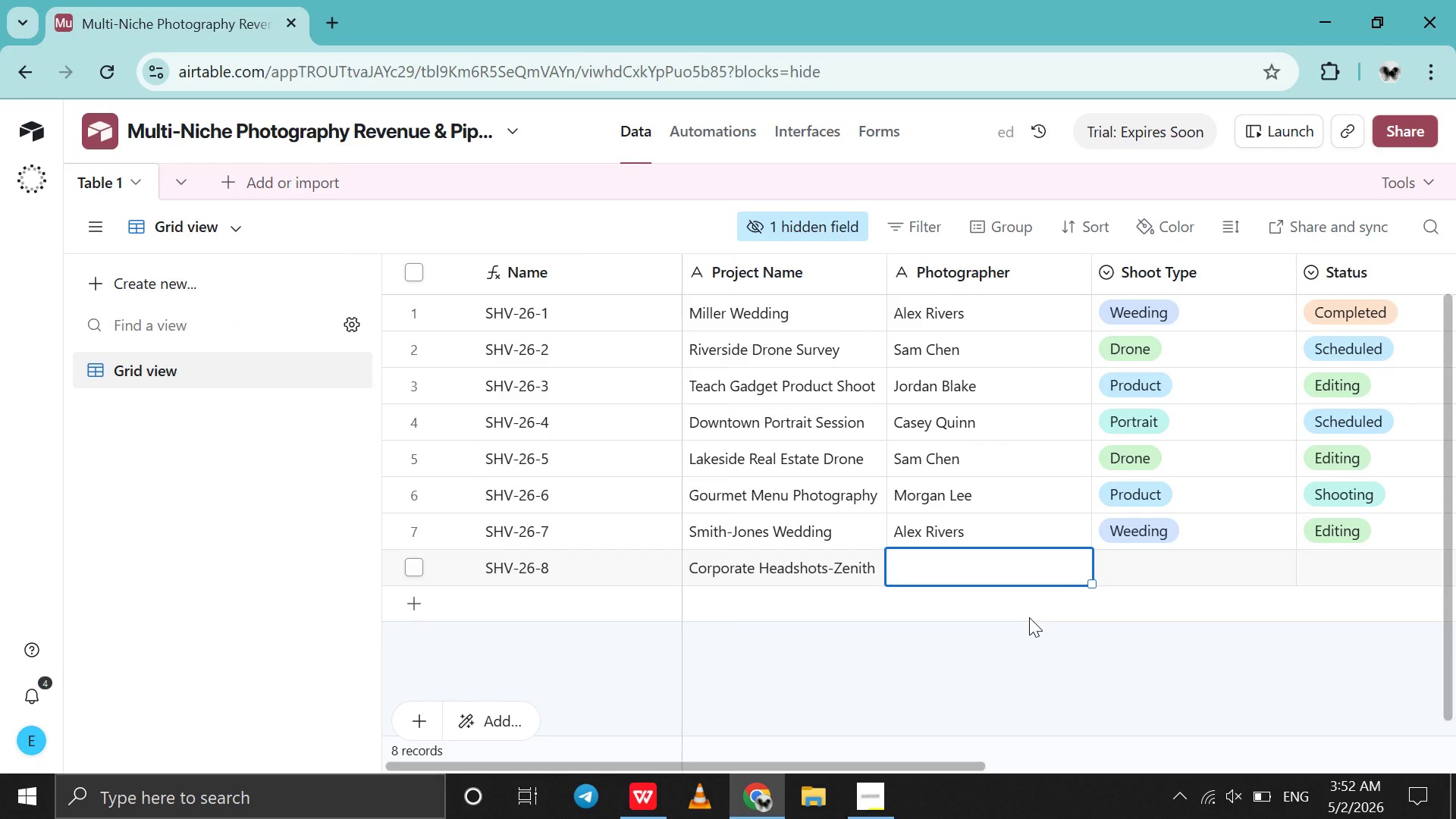 
type(Taylor Smith)
 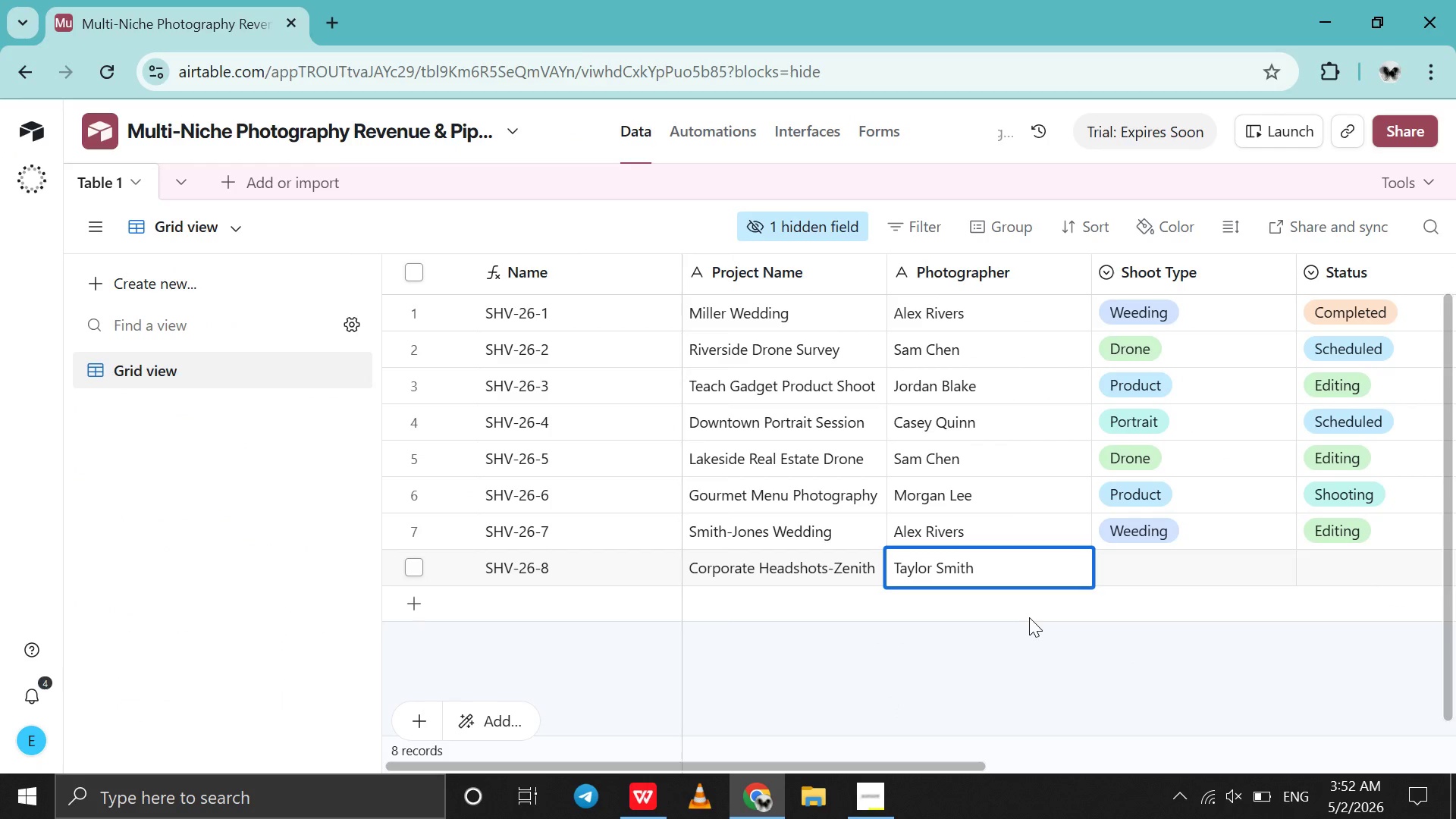 
left_click([648, 808])
 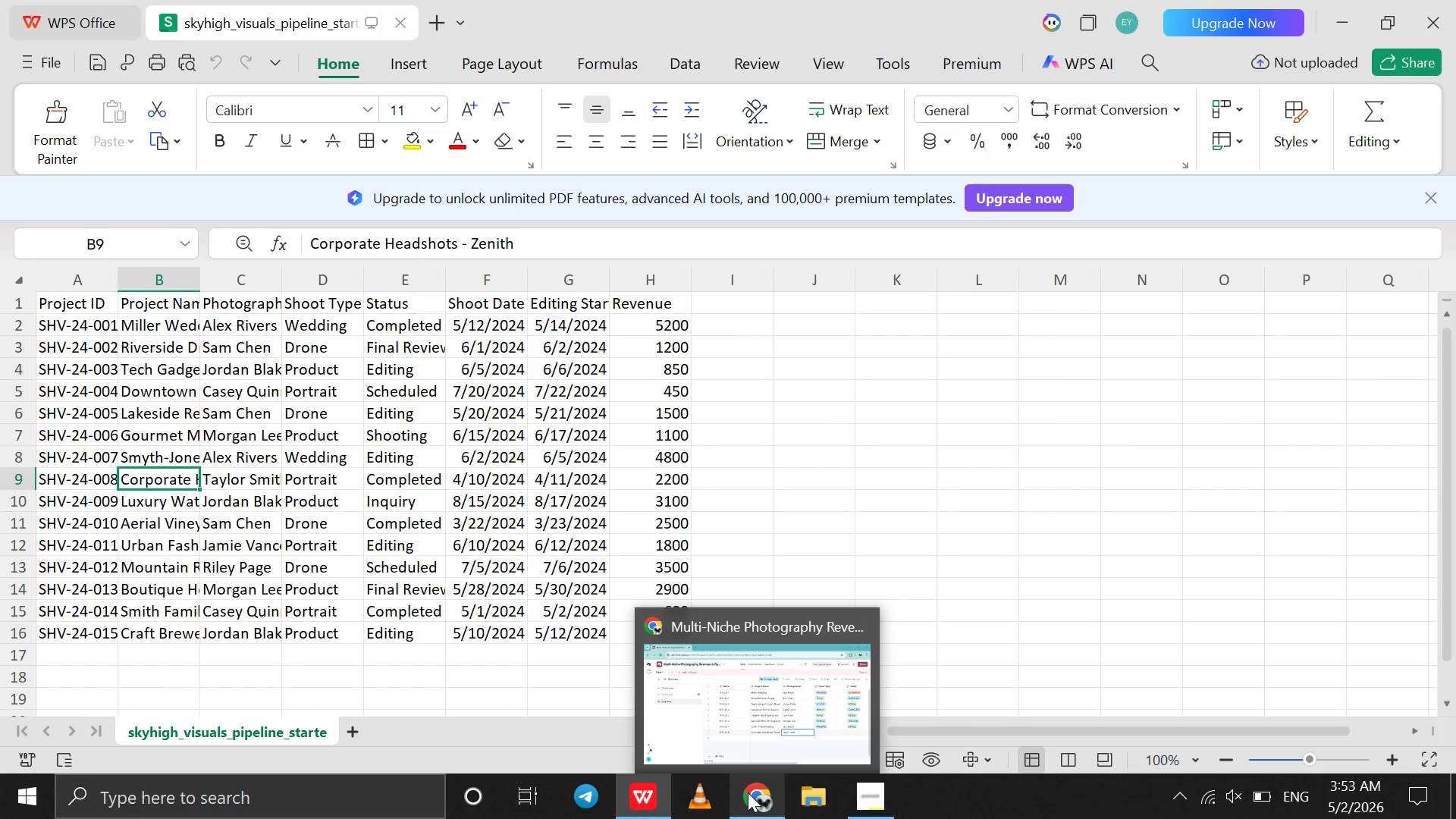 
wait(6.03)
 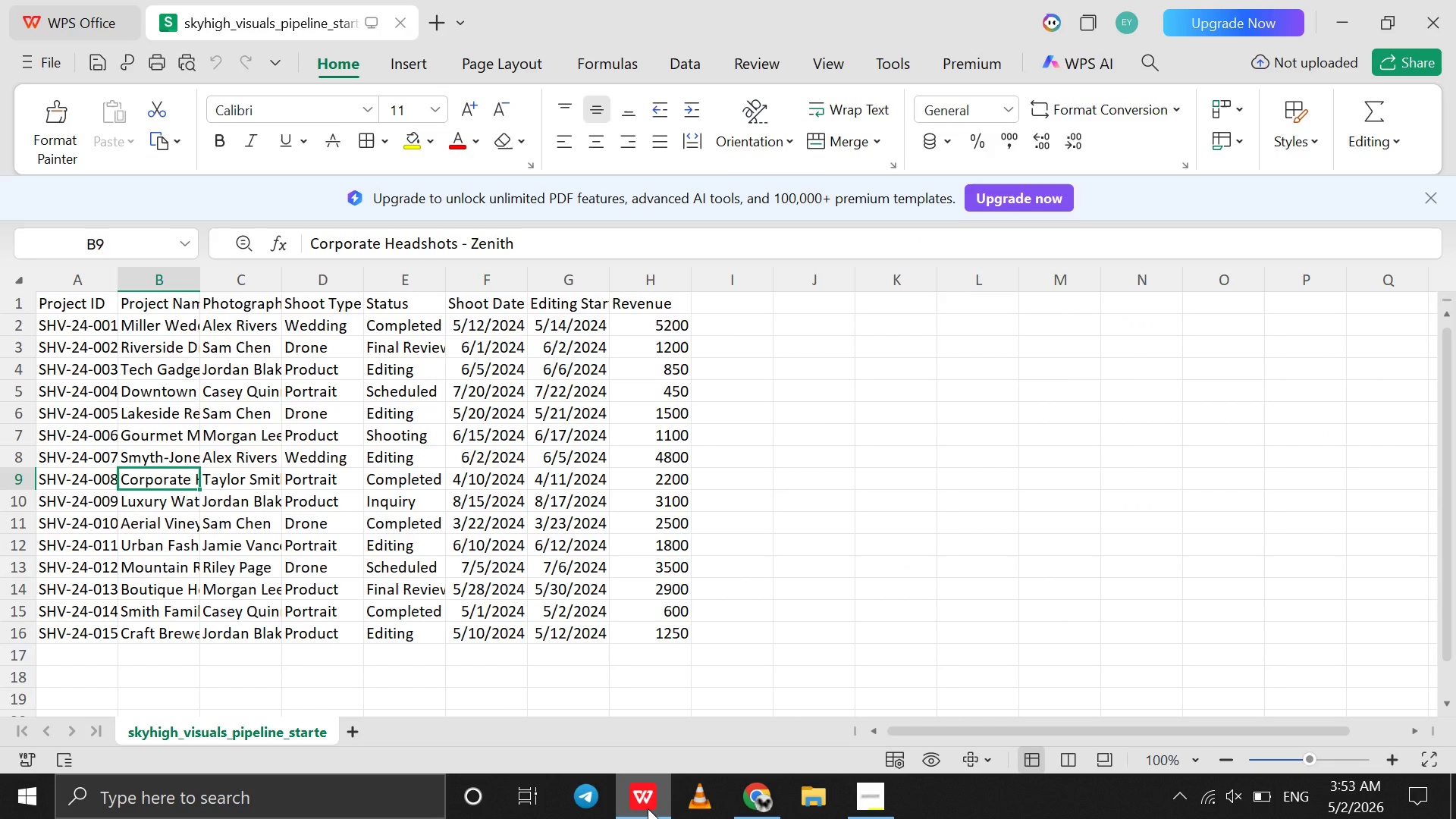 
left_click([748, 792])
 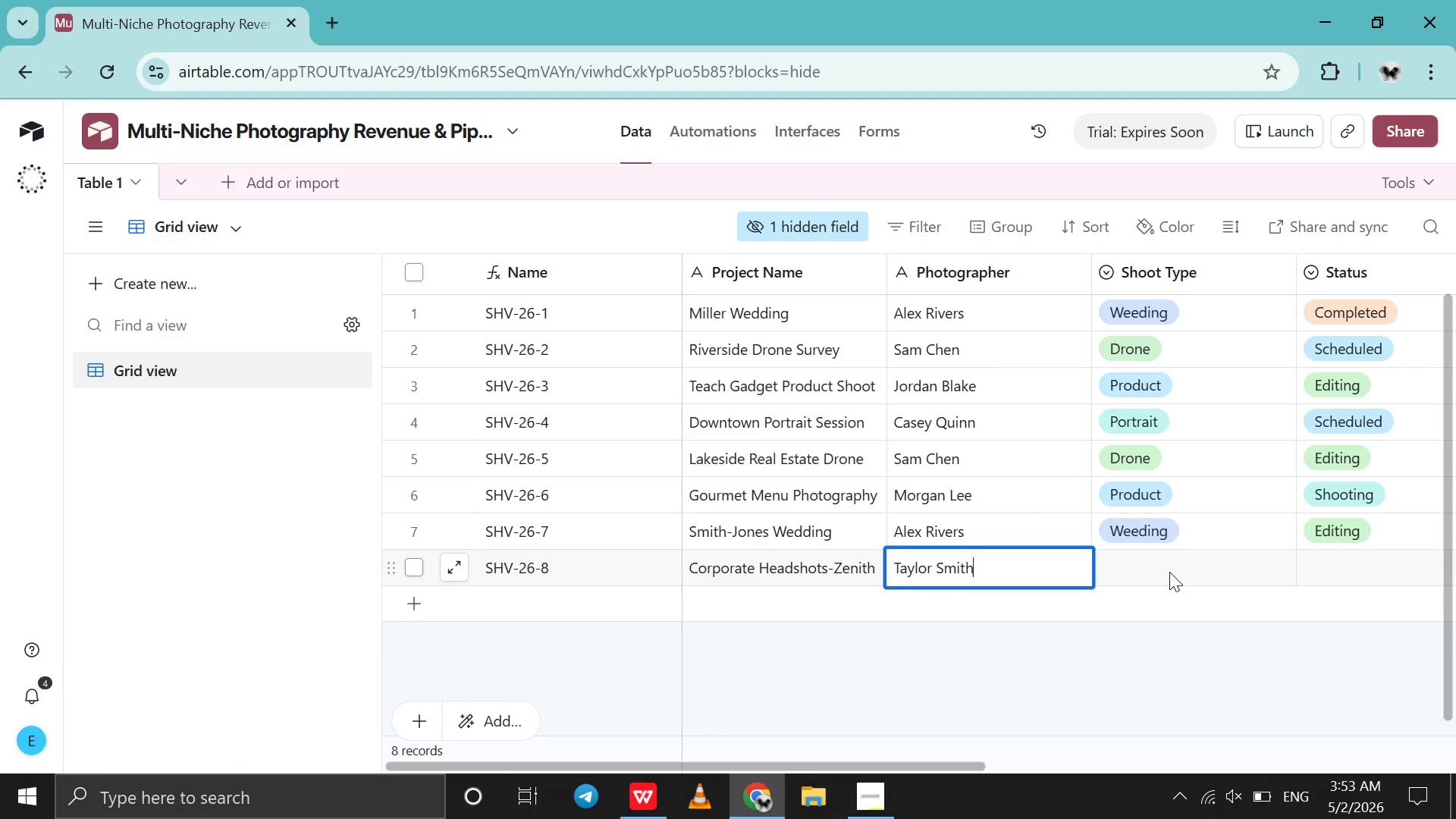 
double_click([1171, 570])
 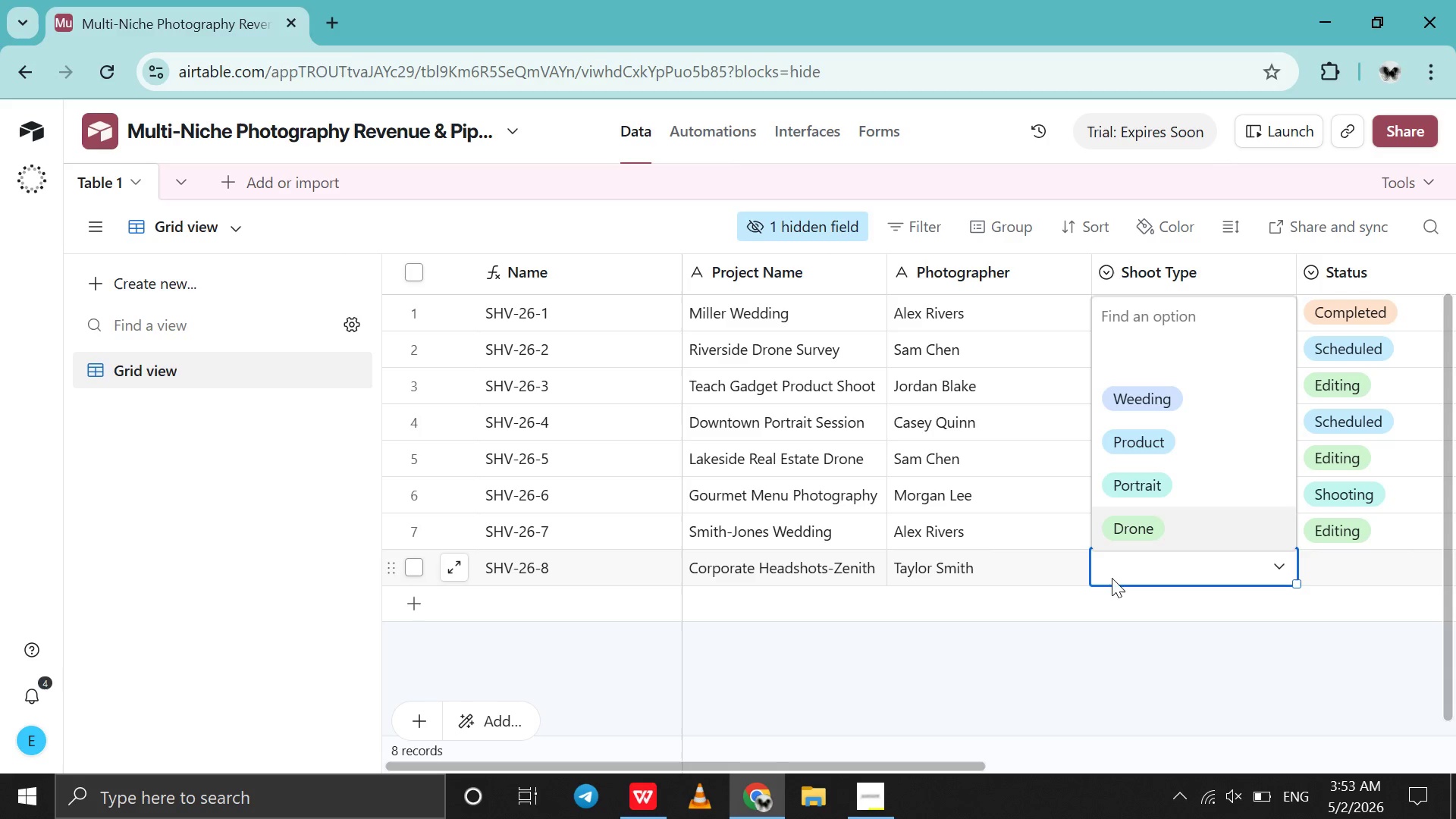 
scroll: coordinate [1150, 524], scroll_direction: down, amount: 4.0
 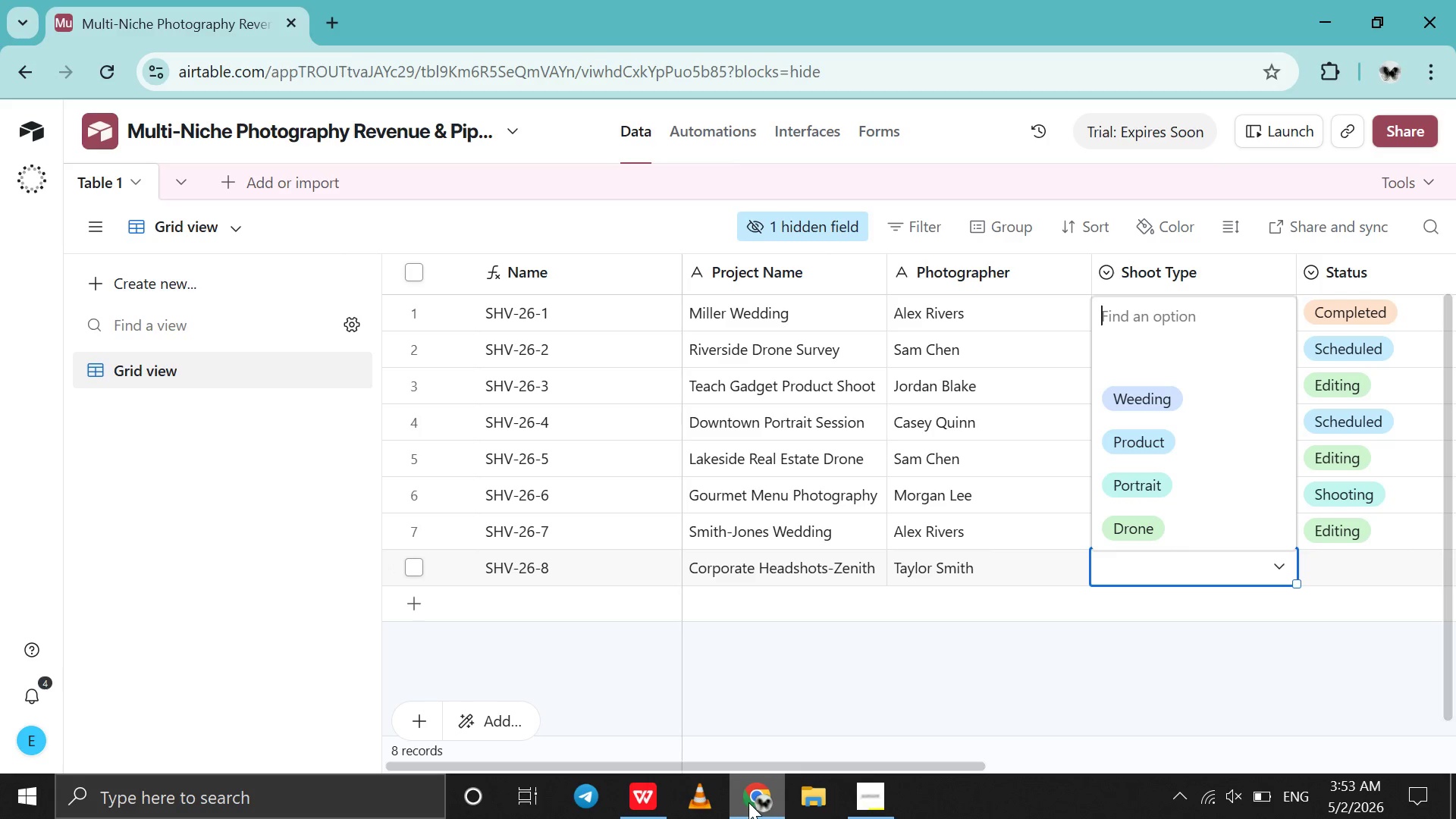 
left_click([748, 802])
 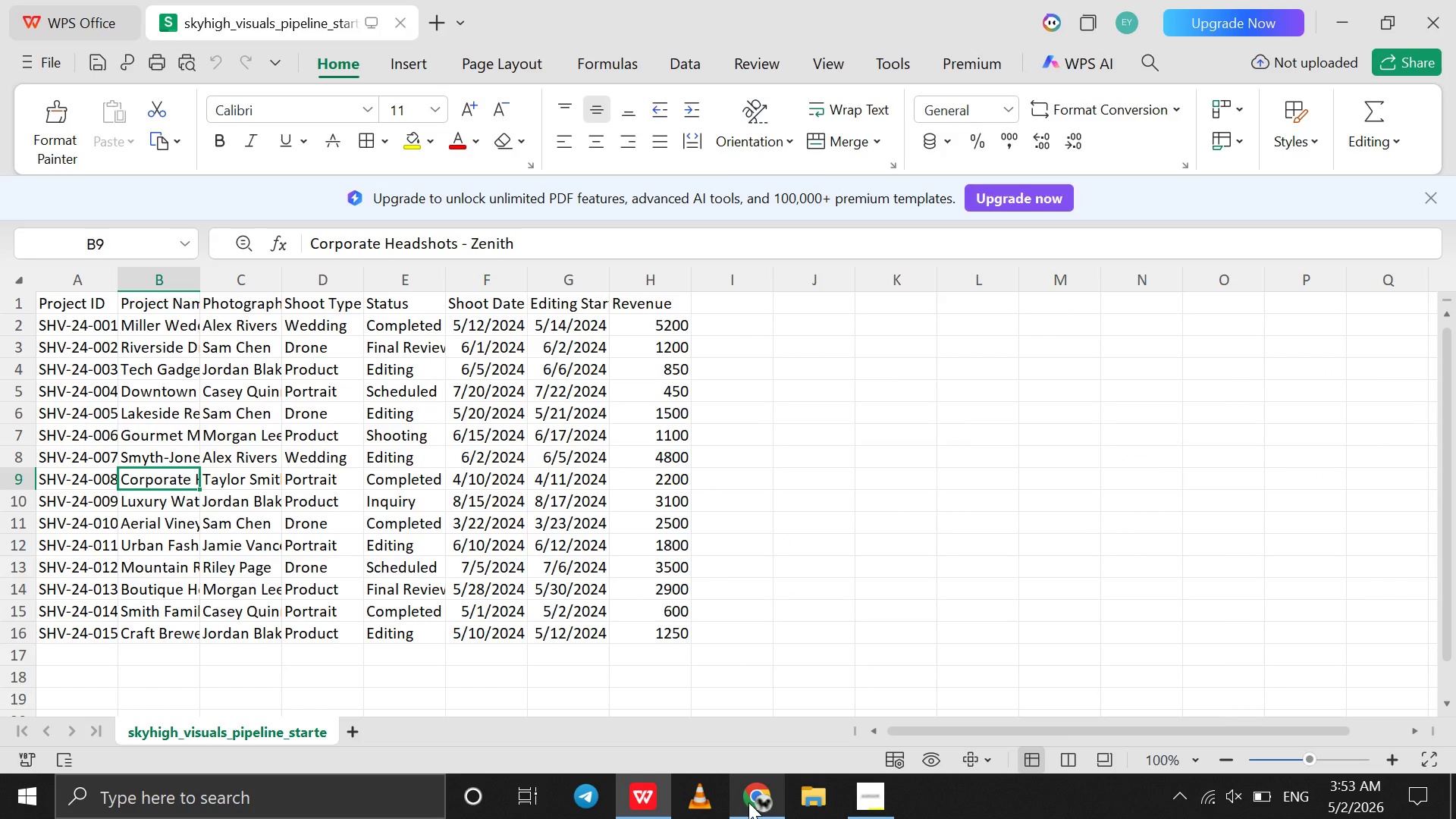 
left_click([748, 802])
 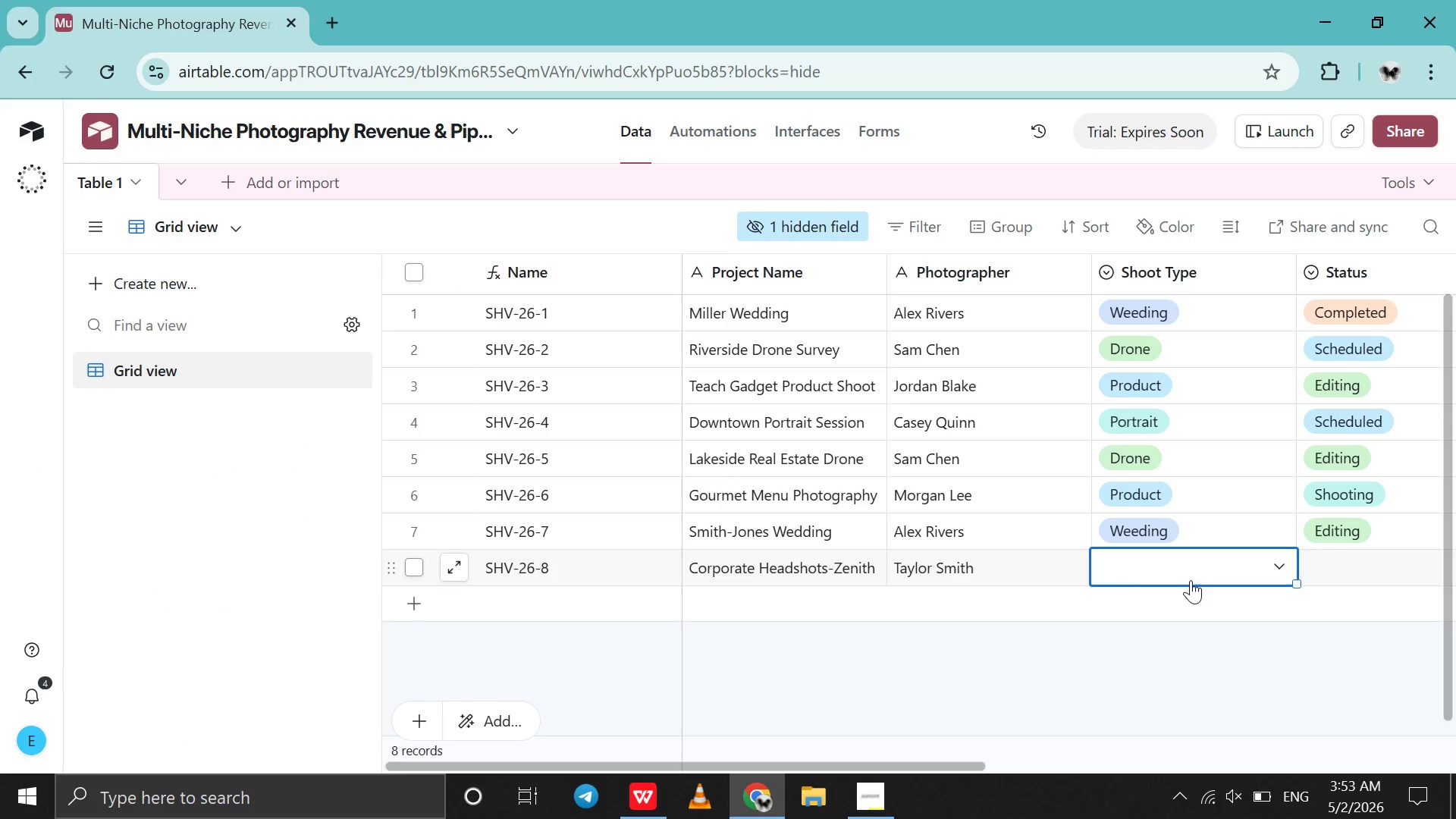 
left_click([1190, 580])
 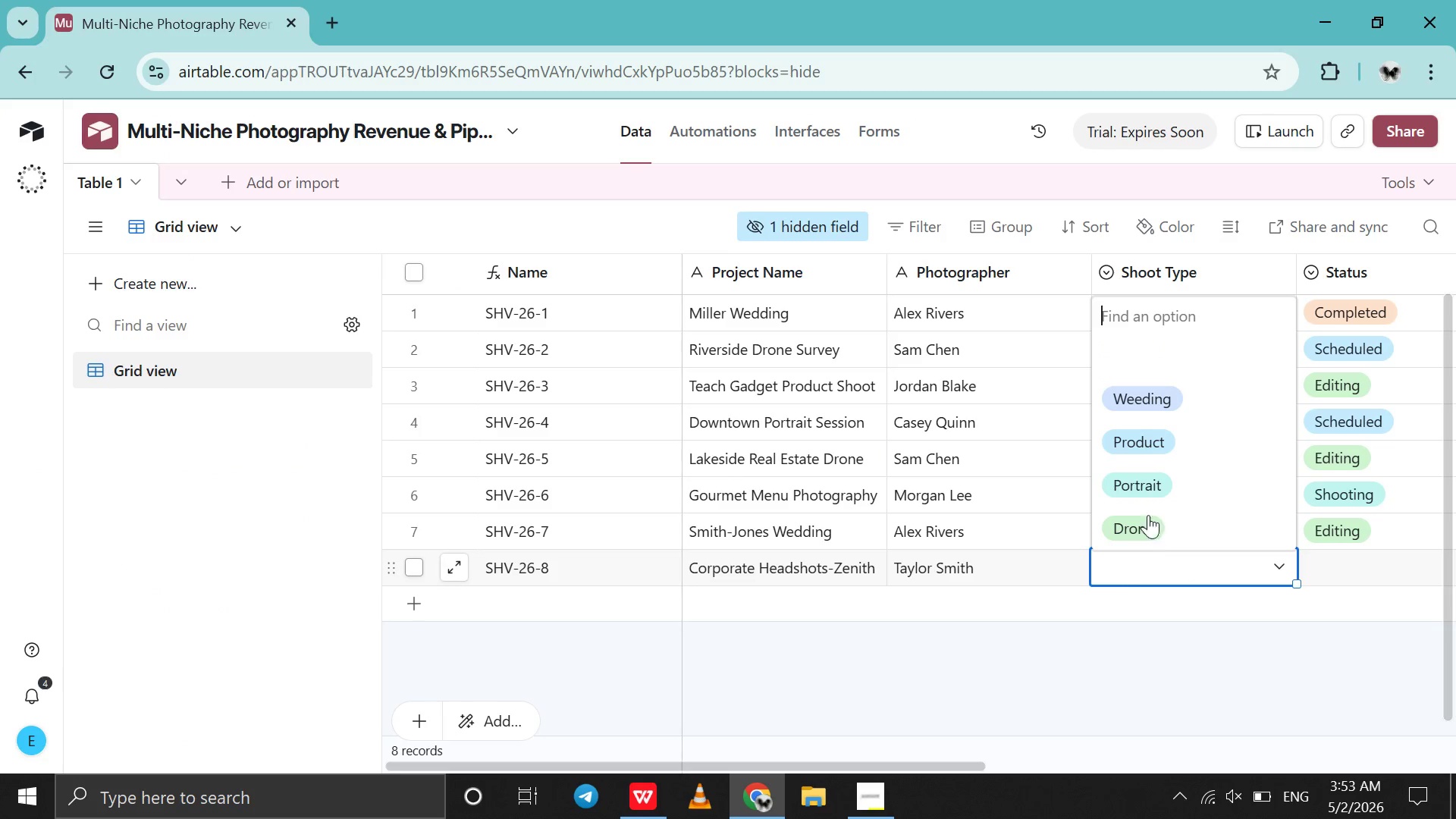 
left_click([1163, 482])
 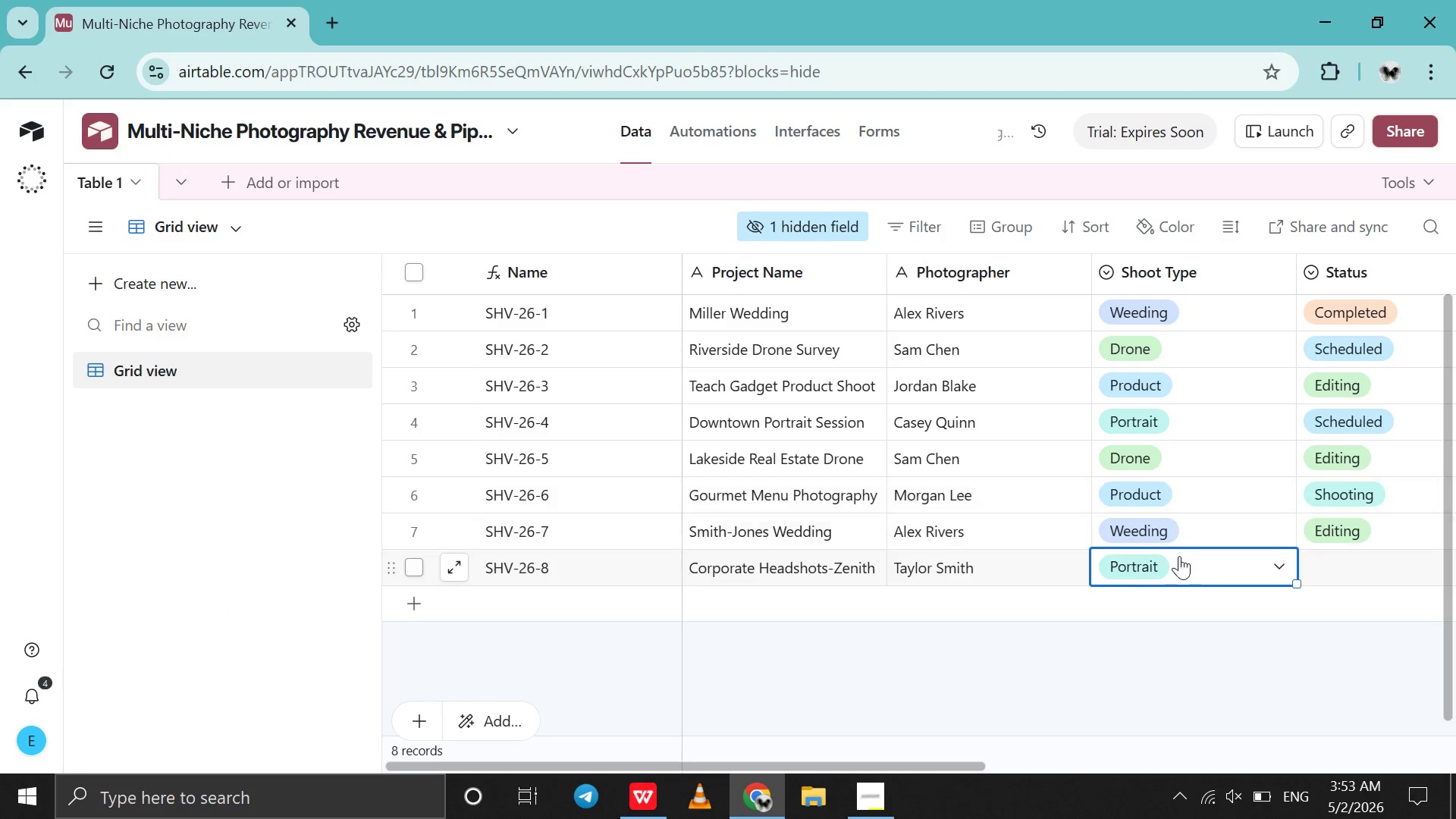 
scroll: coordinate [1179, 556], scroll_direction: down, amount: 4.0
 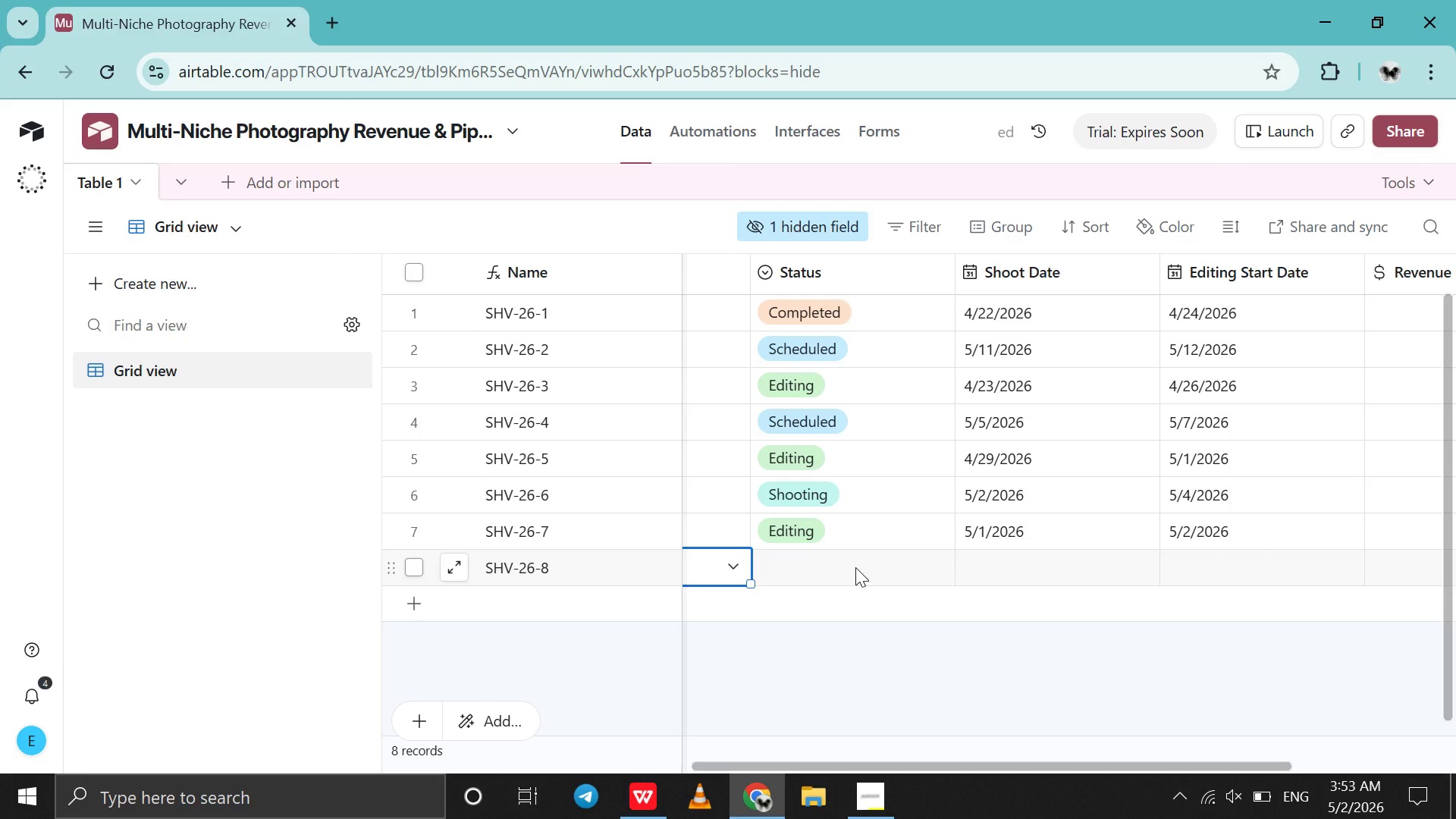 
double_click([855, 567])
 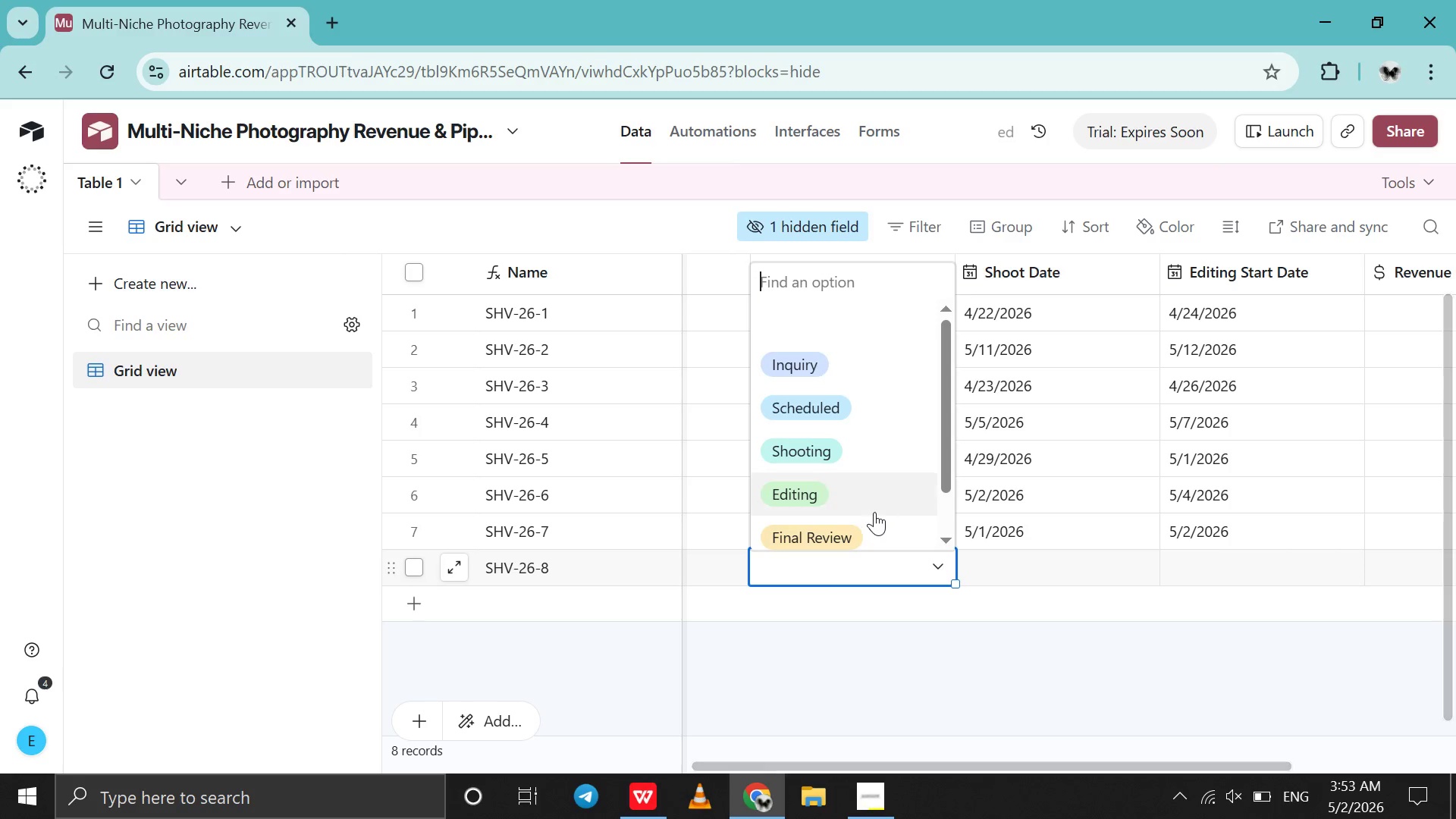 
scroll: coordinate [874, 512], scroll_direction: down, amount: 29.0
 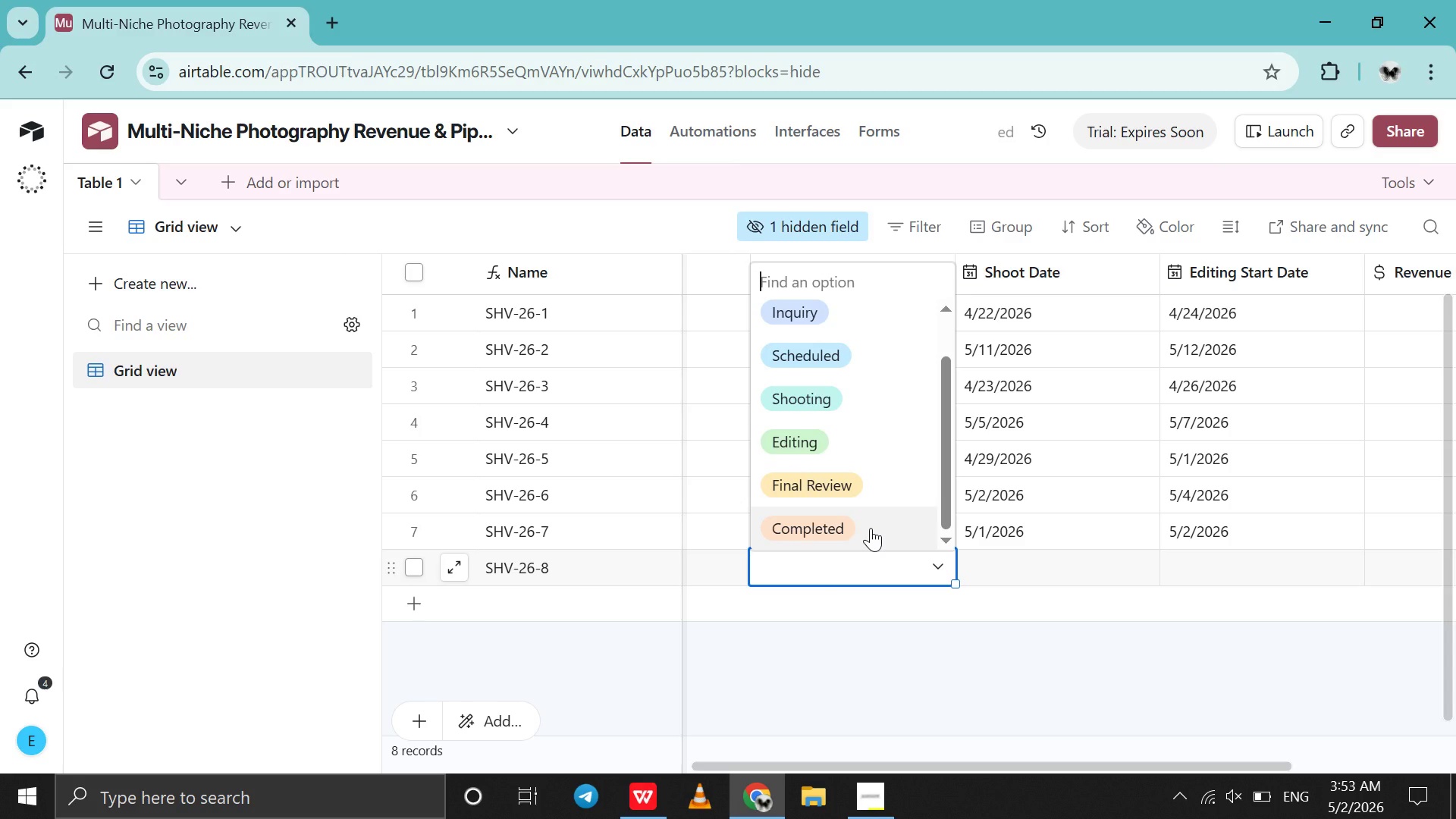 
left_click([871, 528])
 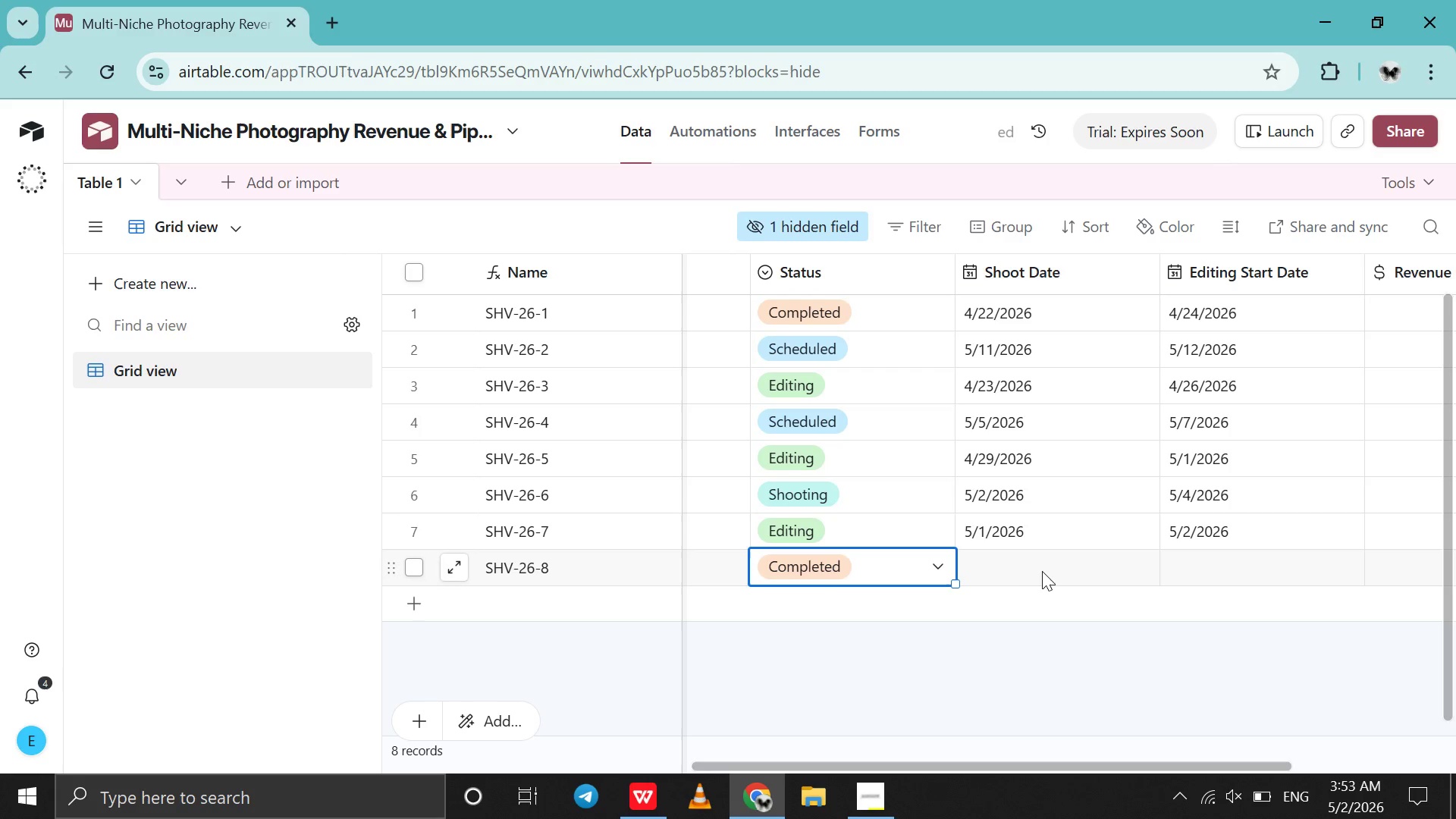 
double_click([1042, 570])
 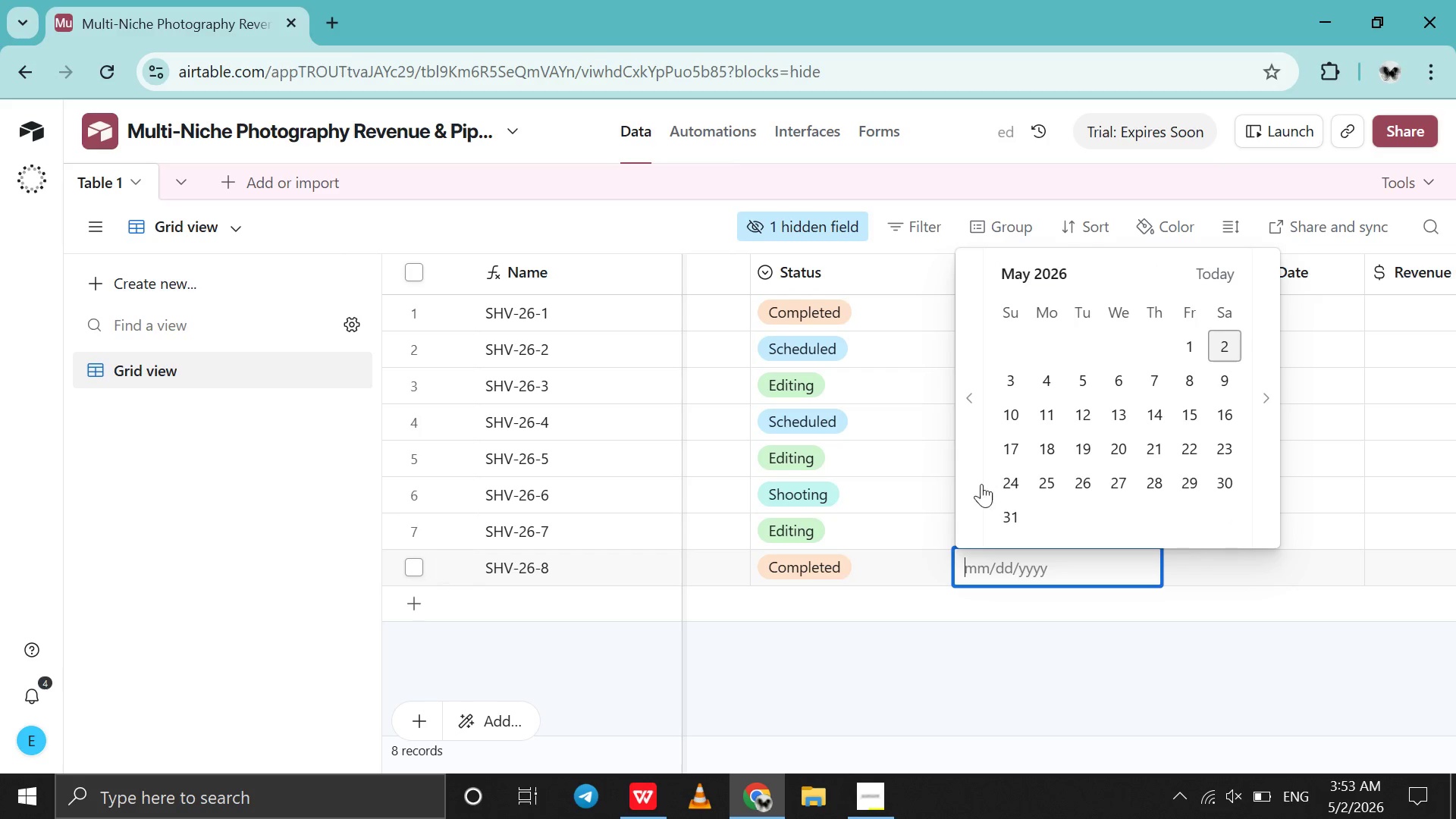 
left_click([975, 480])
 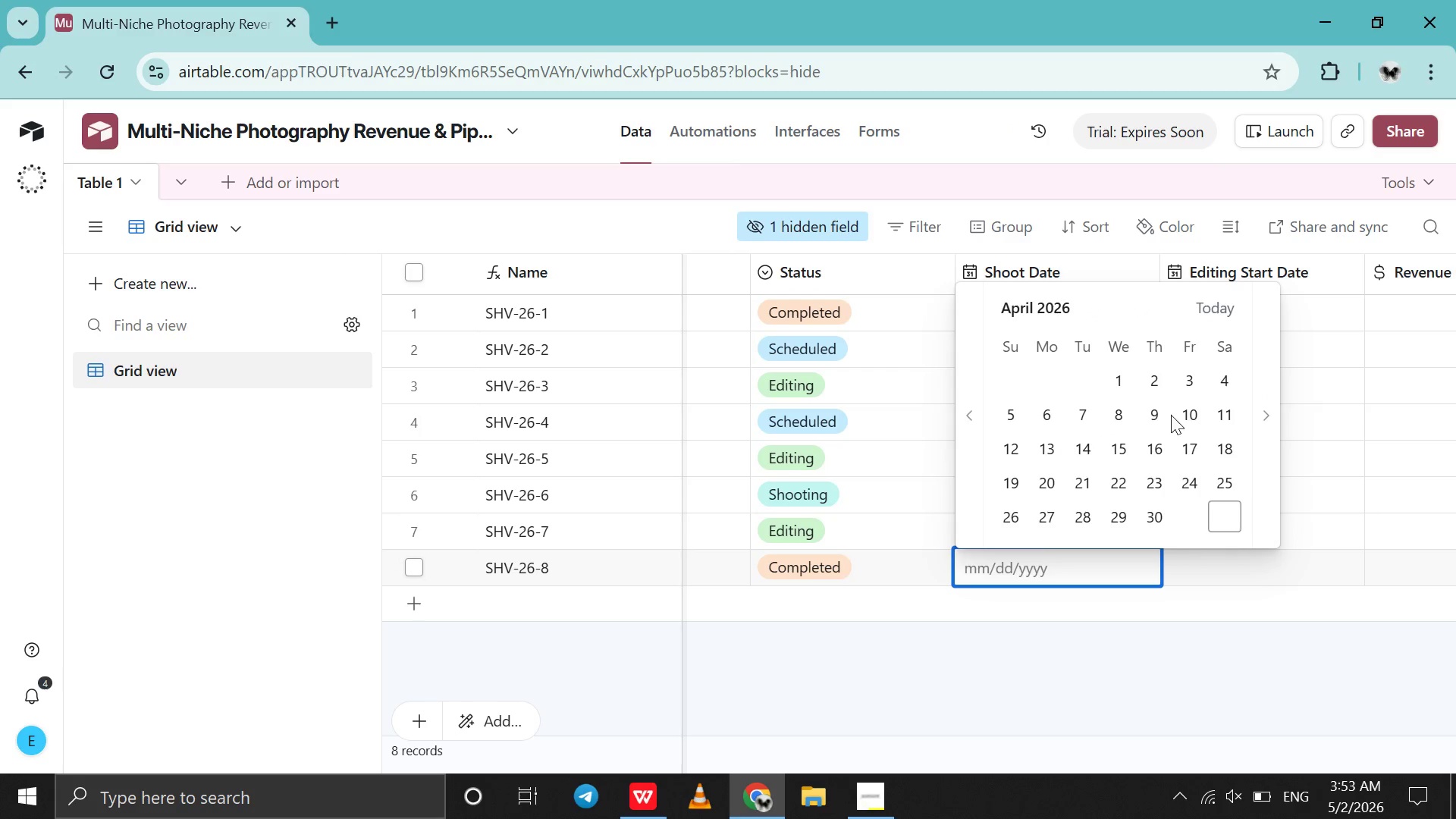 
left_click([1181, 414])
 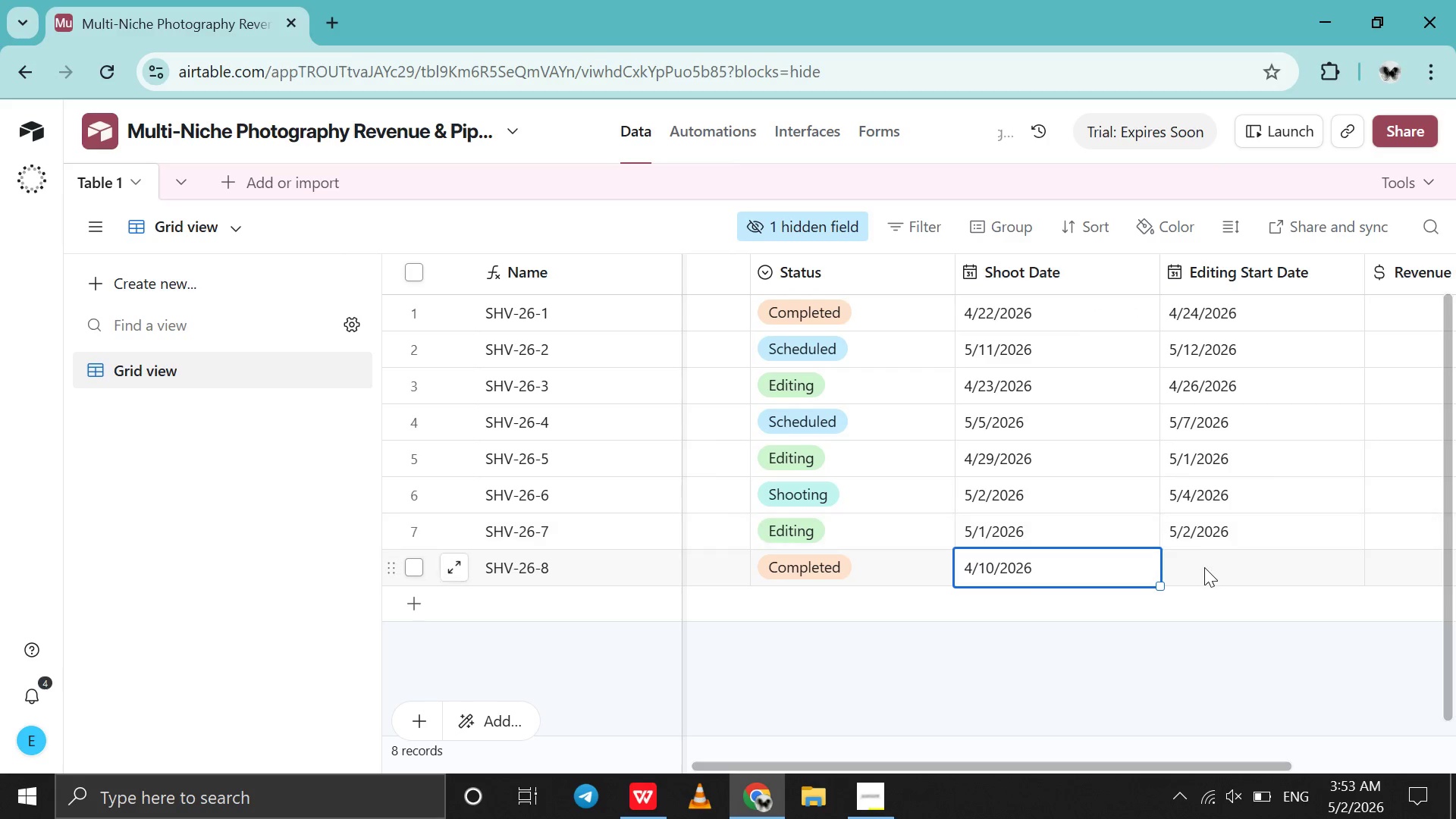 
double_click([1203, 567])
 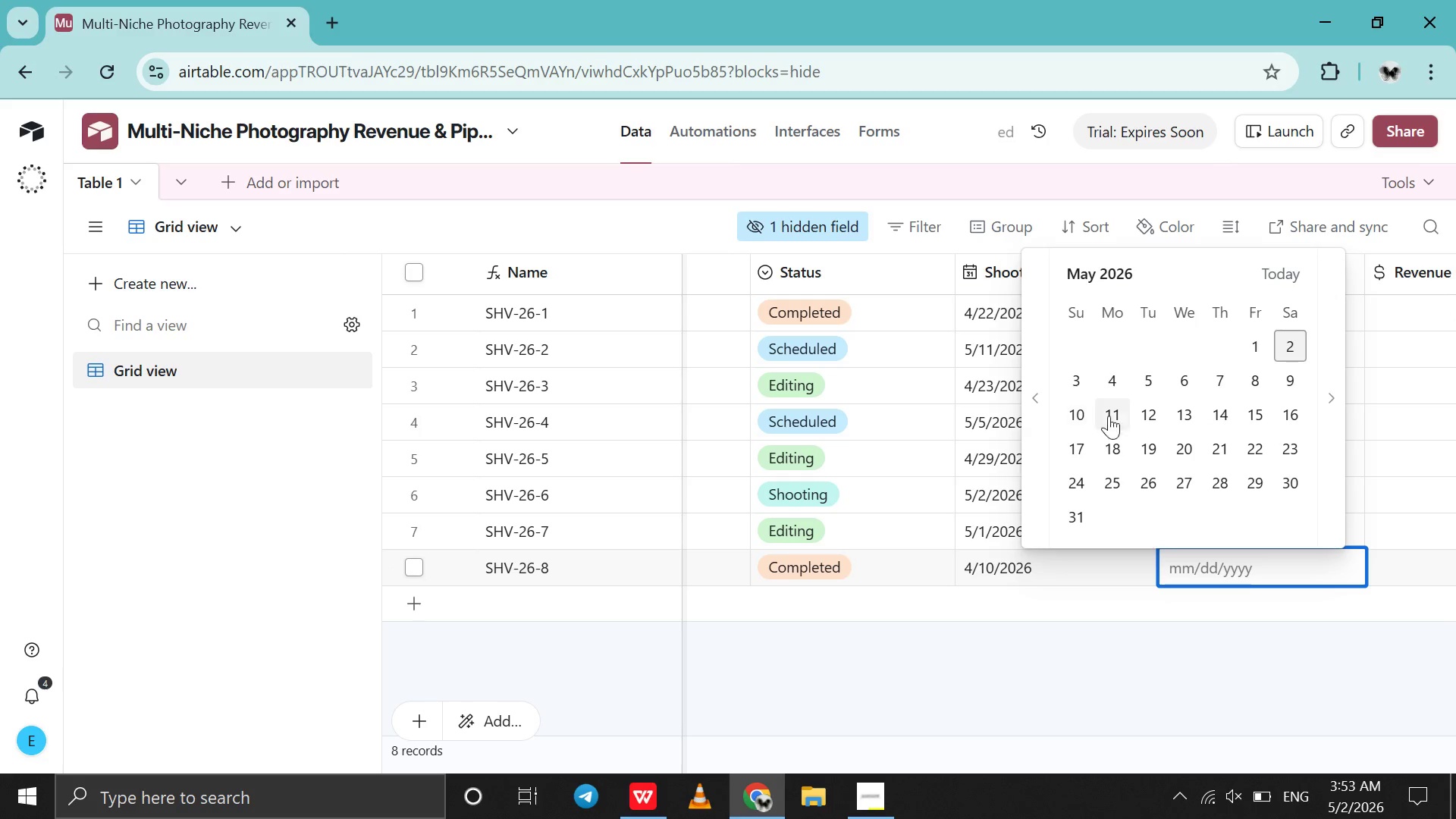 
left_click([1118, 418])
 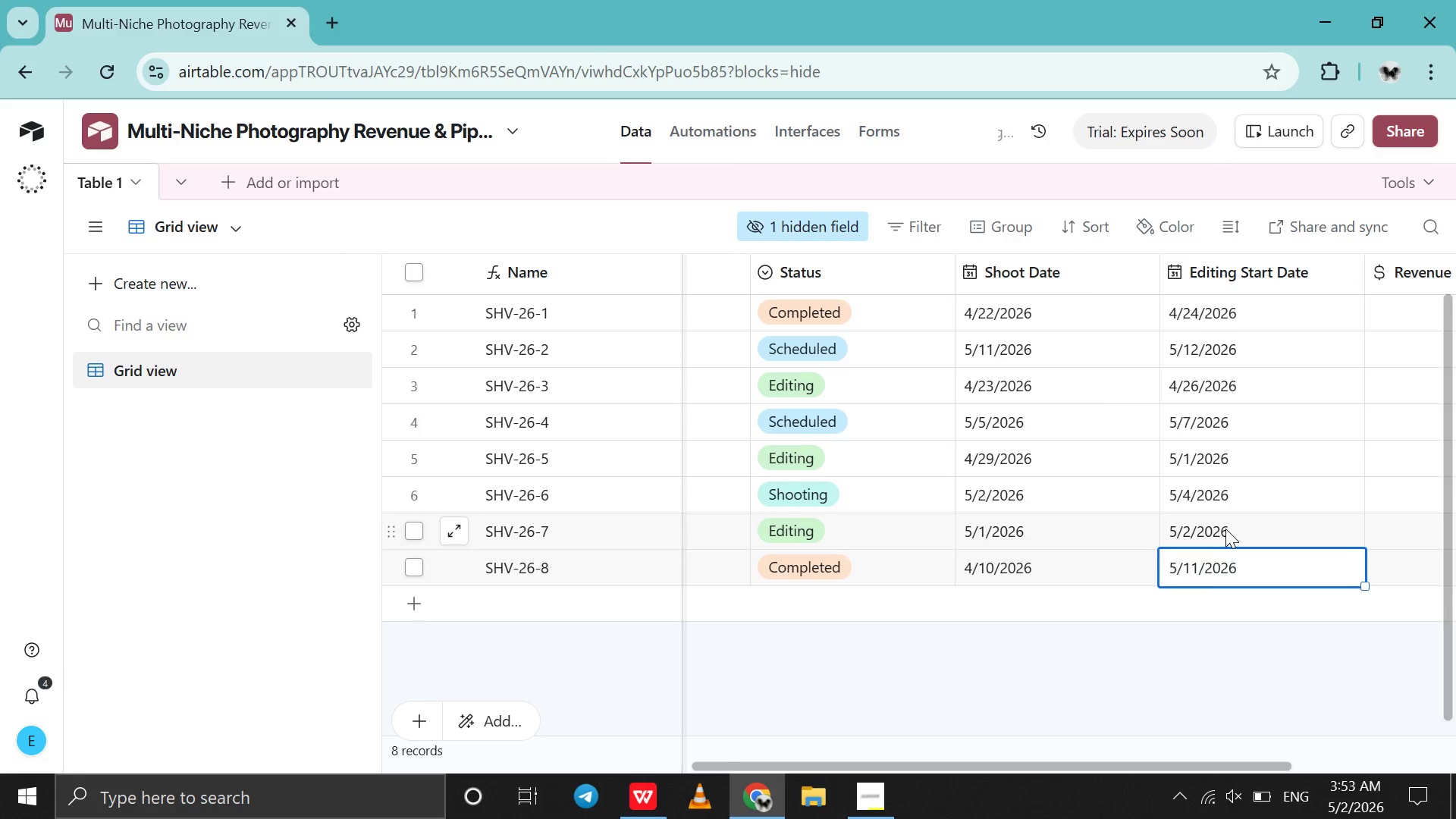 
scroll: coordinate [1225, 529], scroll_direction: down, amount: 6.0
 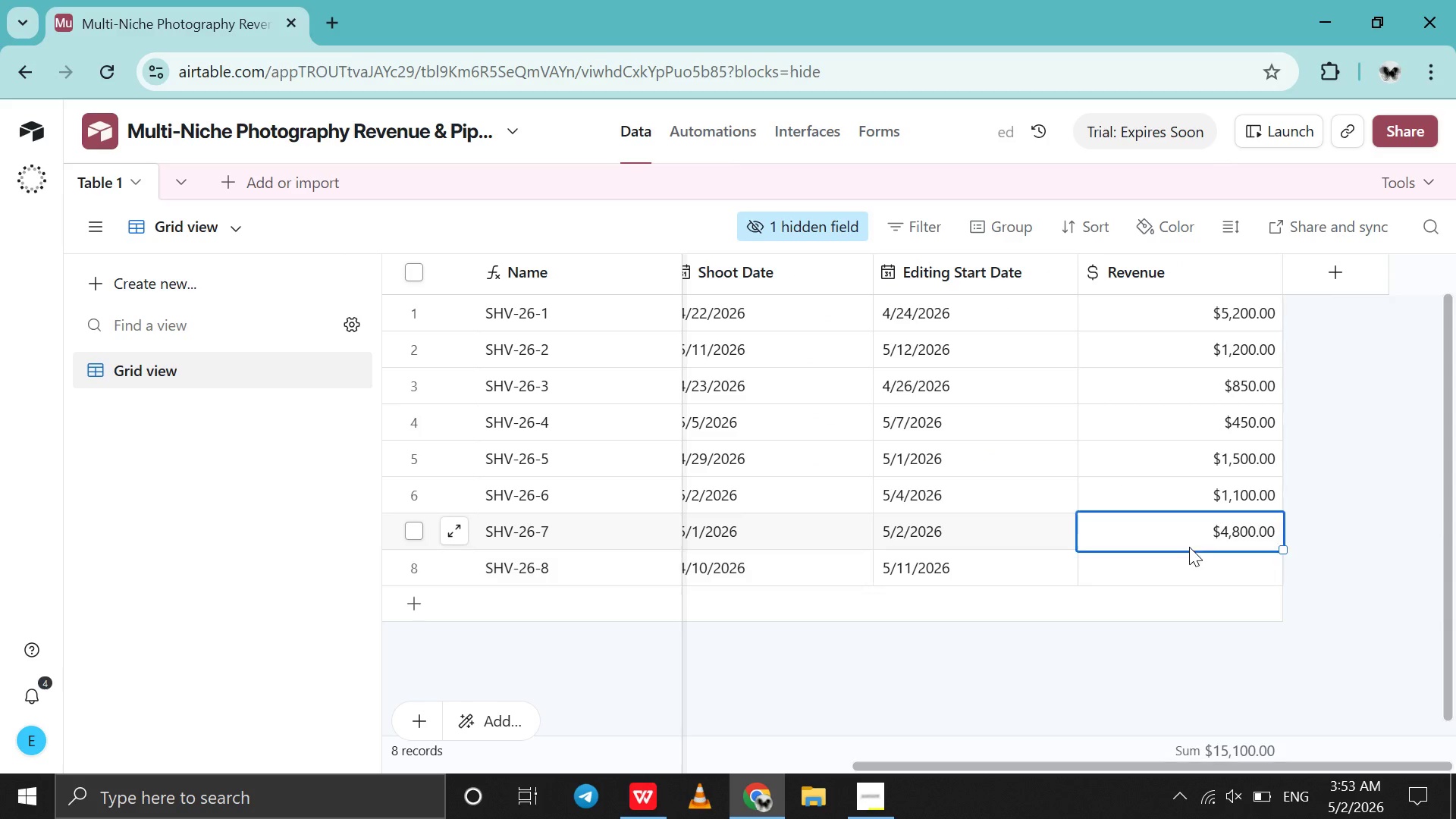 
double_click([1189, 547])
 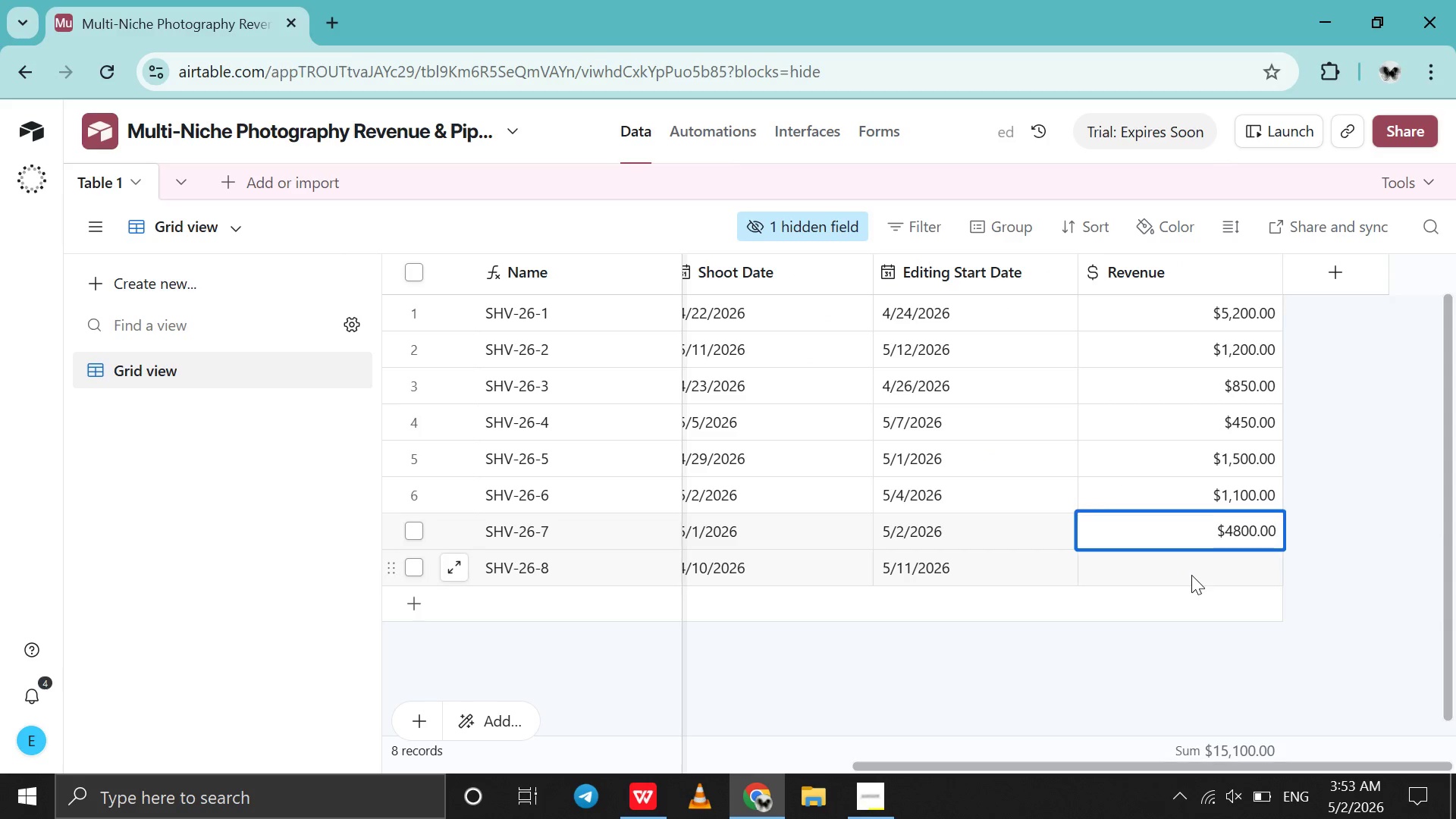 
double_click([1191, 575])
 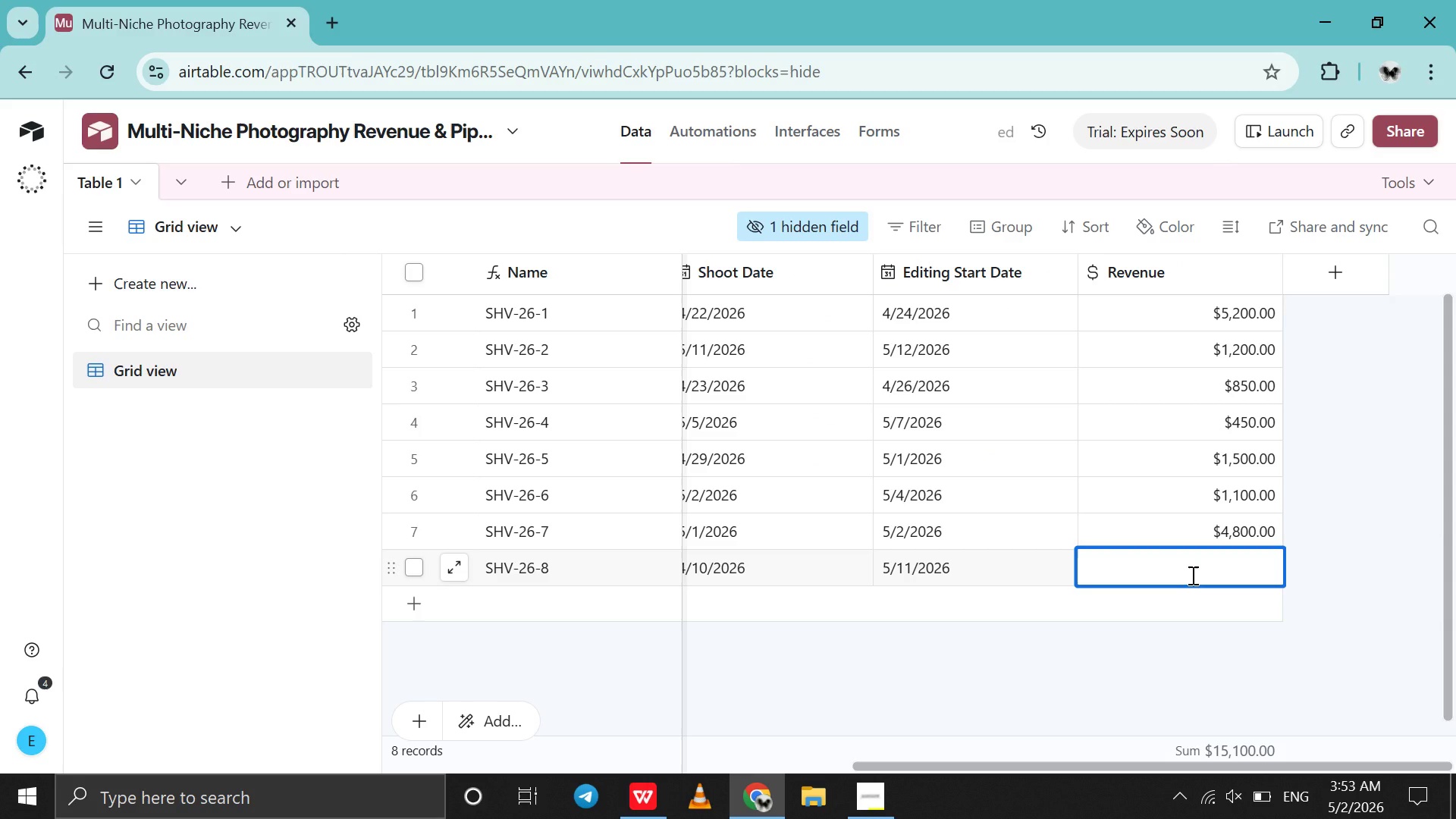 
type(2200)
 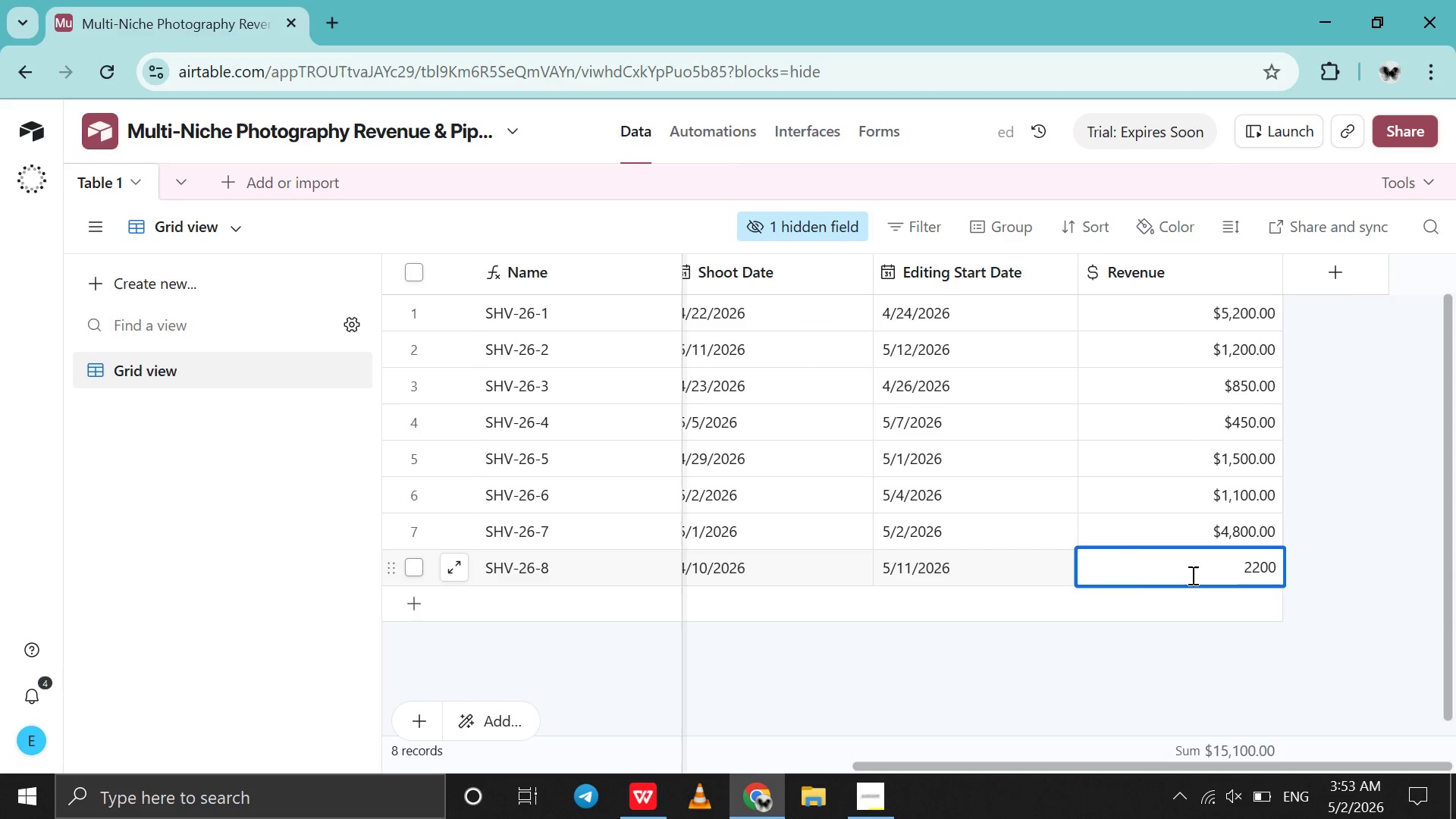 
scroll: coordinate [1191, 575], scroll_direction: up, amount: 44.0
 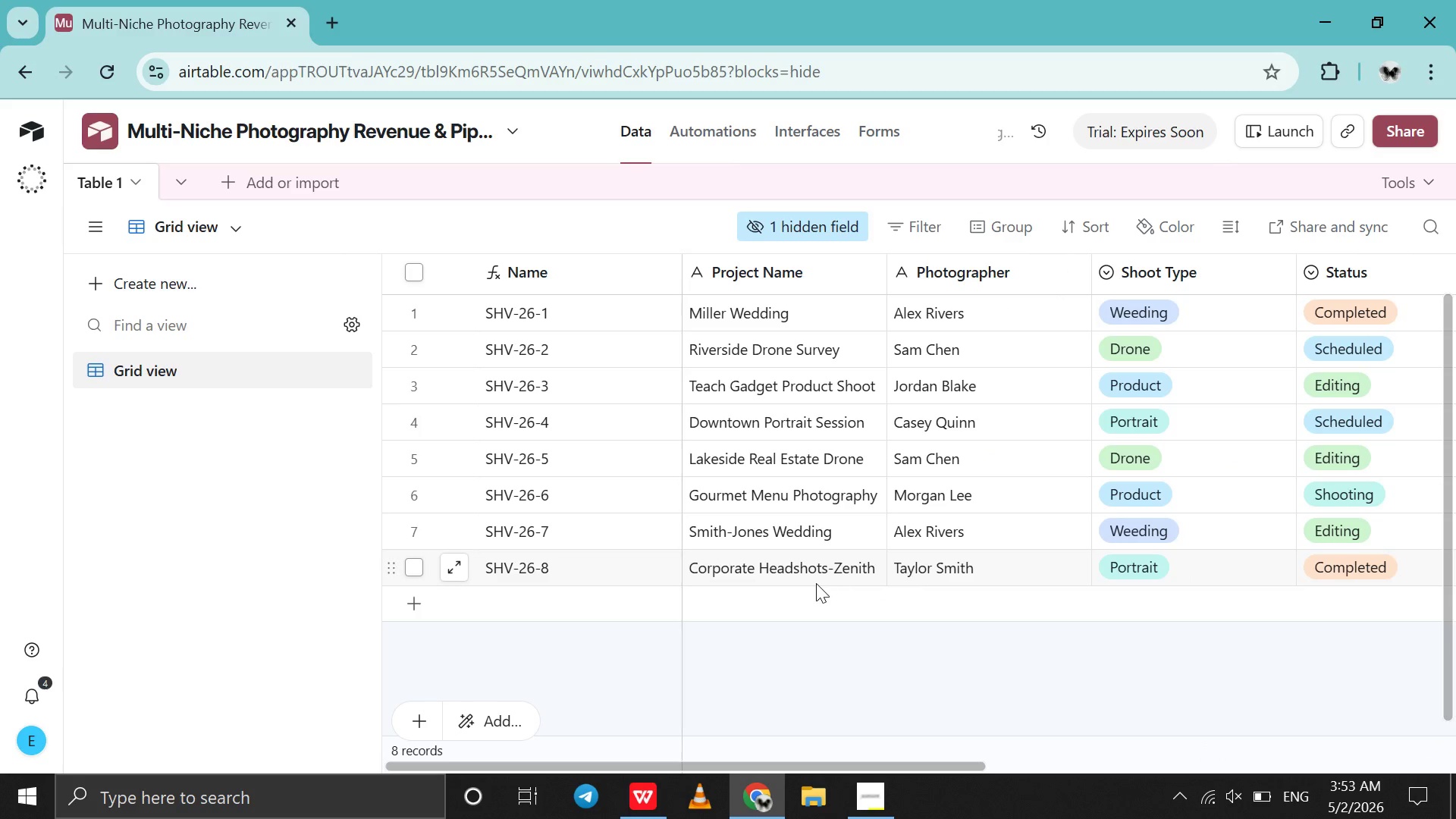 
left_click([816, 583])
 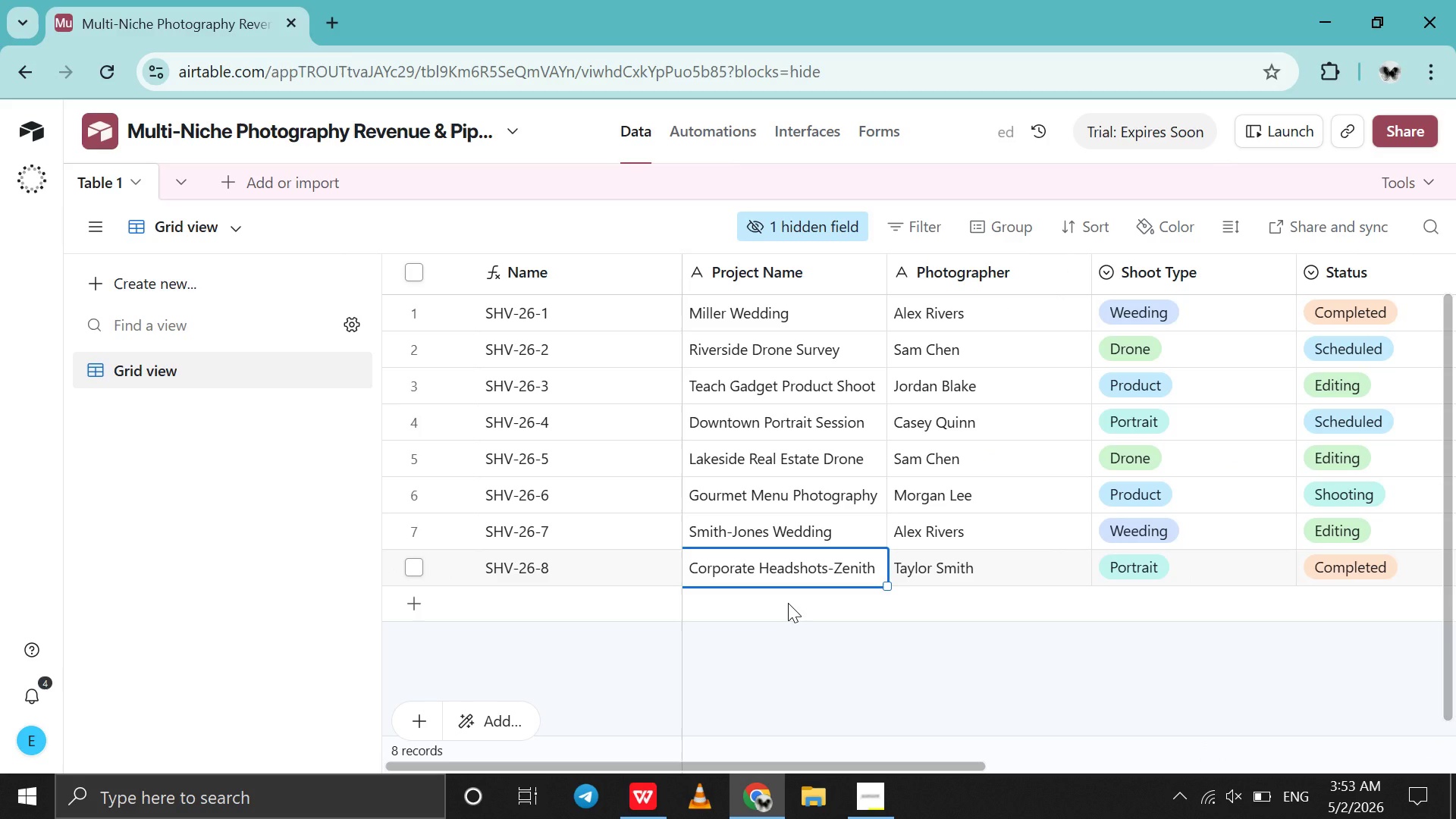 
double_click([788, 603])
 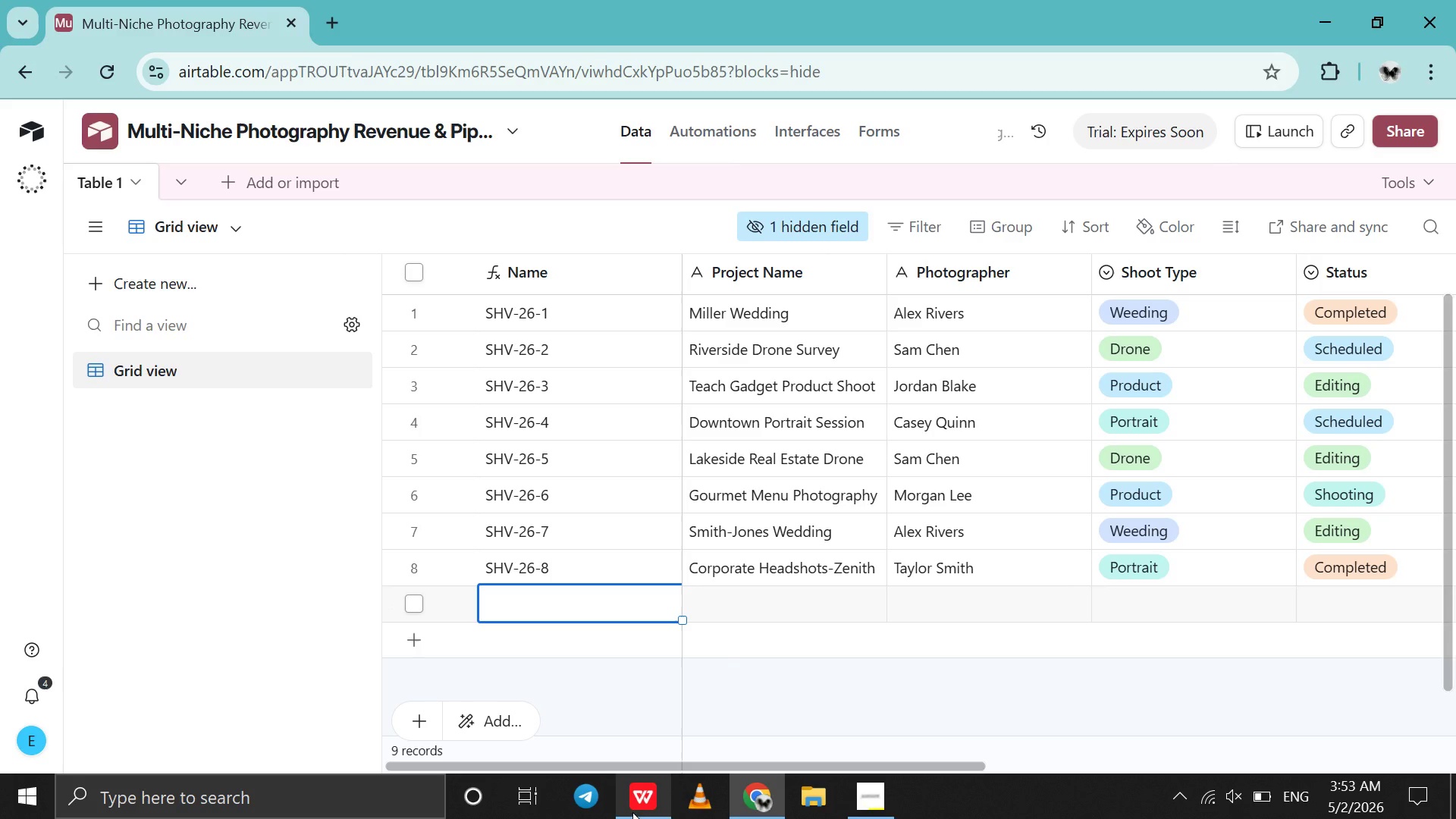 
left_click([632, 814])
 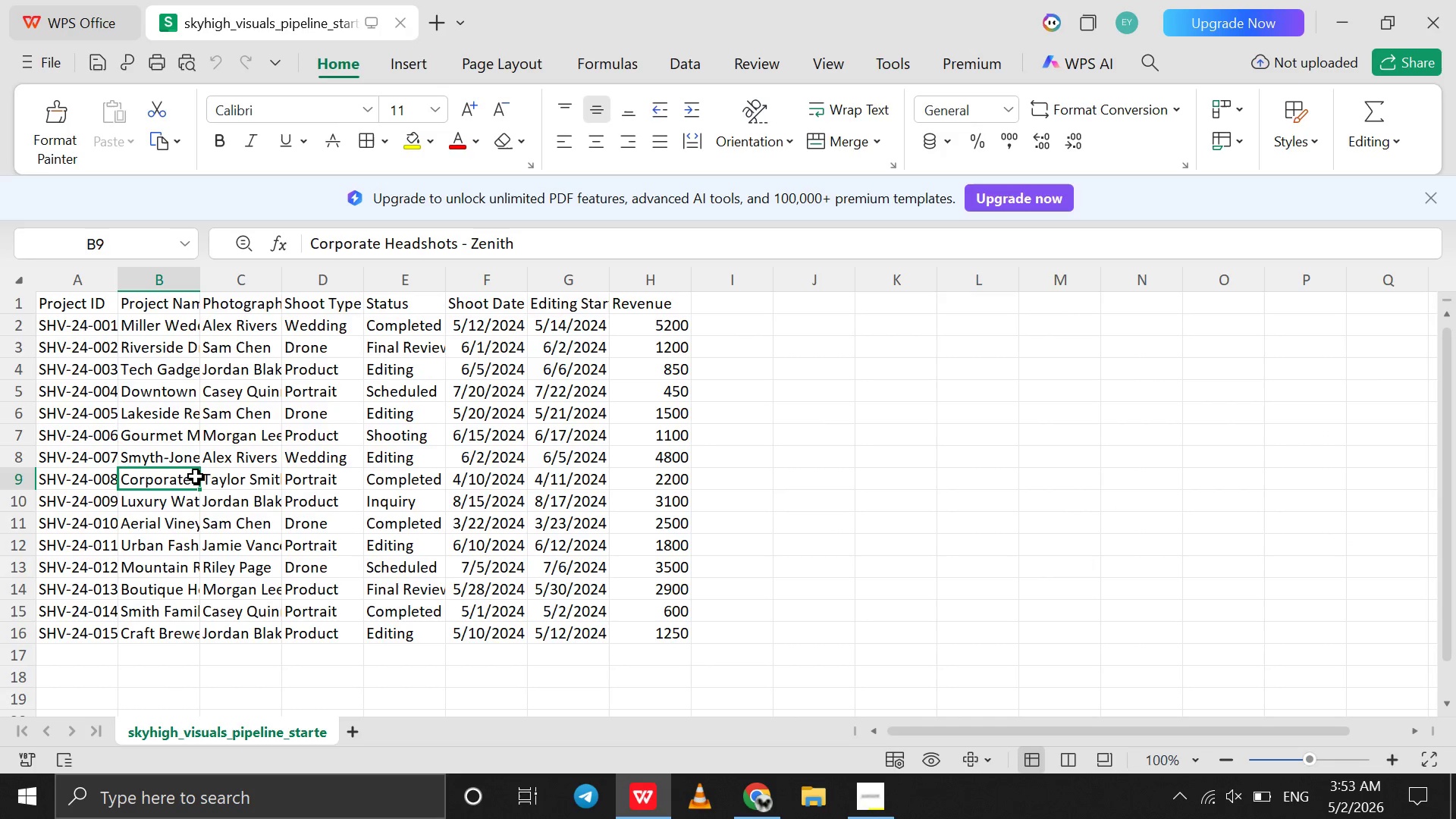 
left_click([178, 501])
 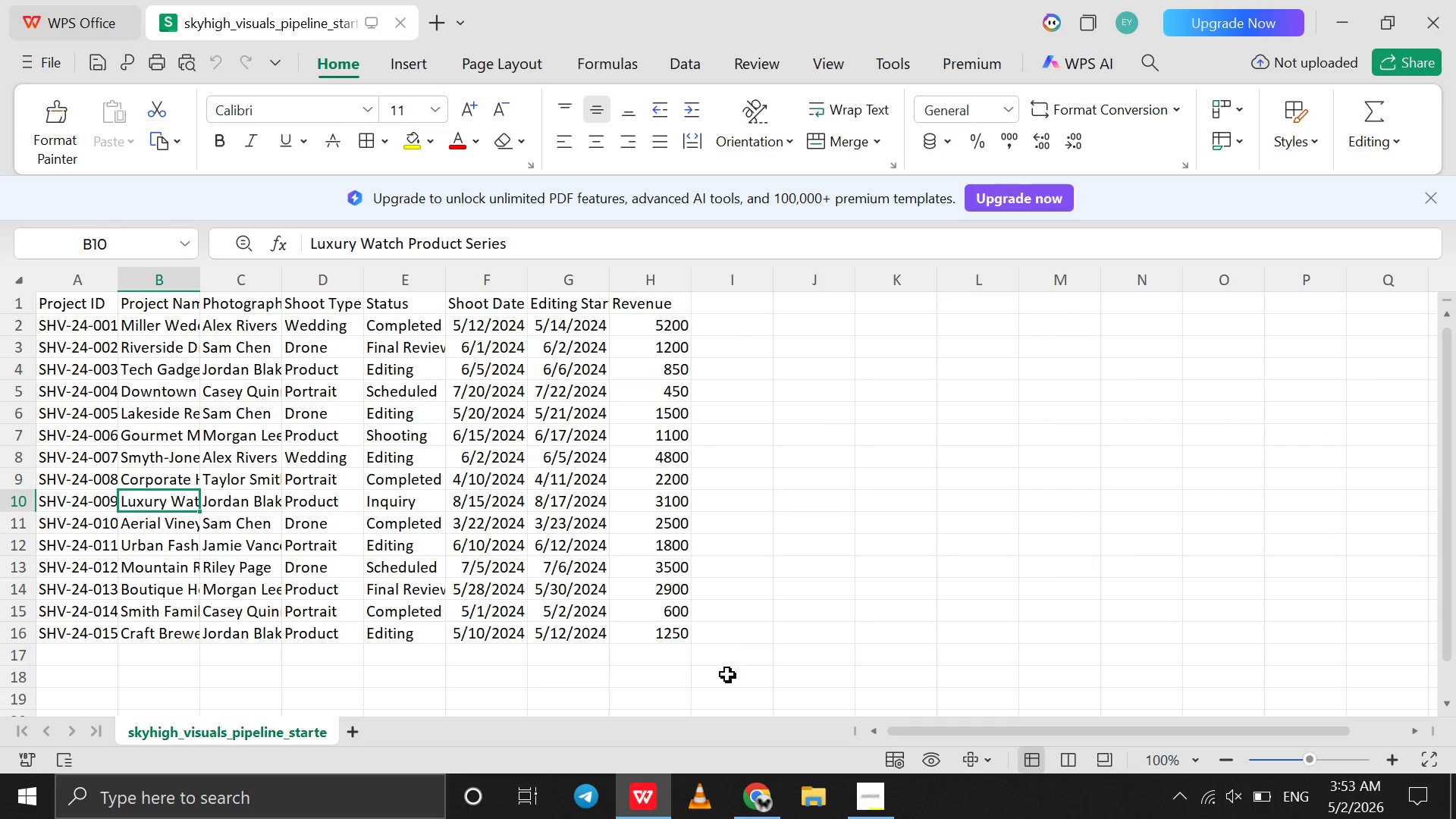 
left_click([749, 810])
 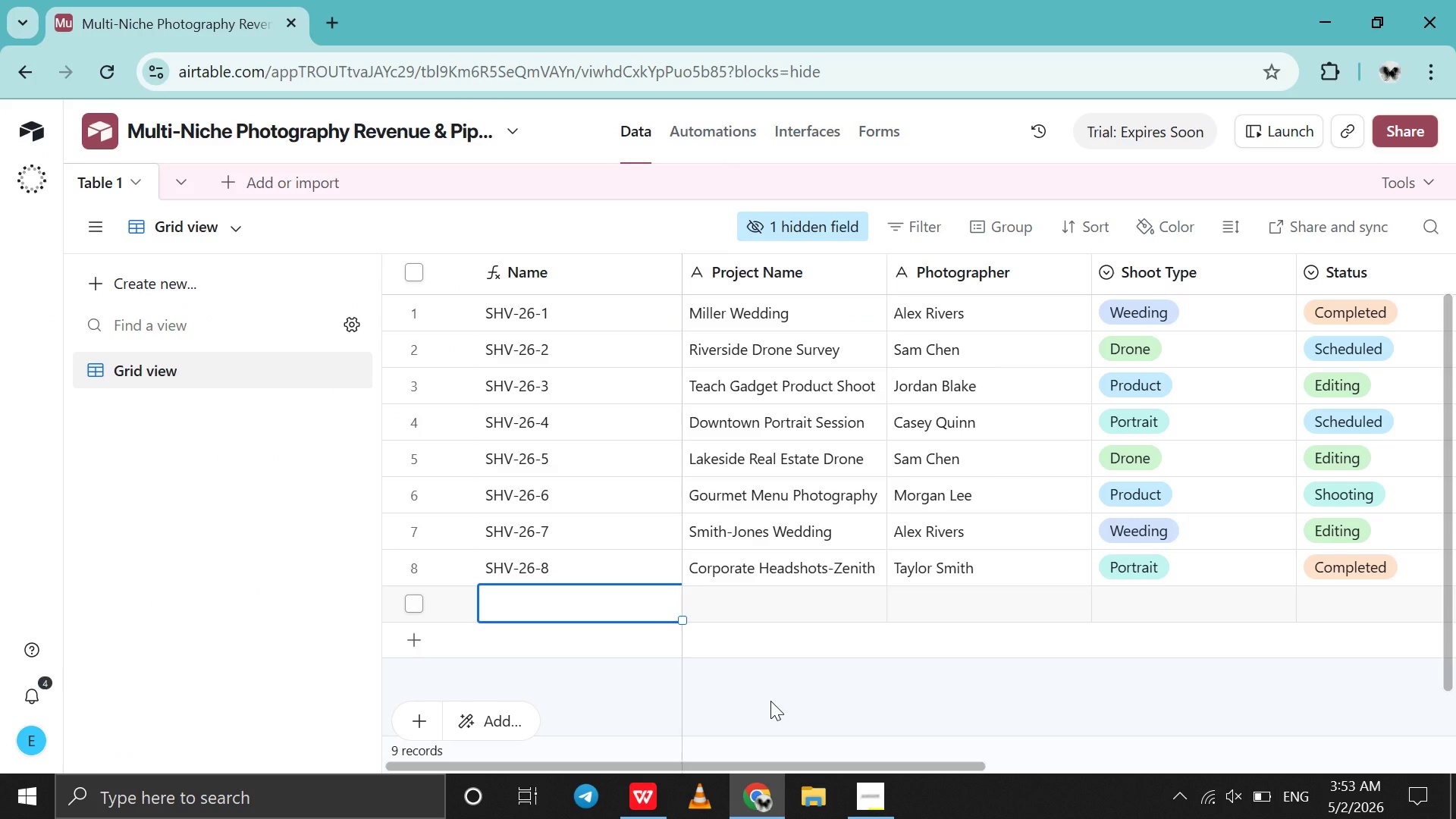 
key(Tab)
type(Luxury Watch Product Serius )
key(Backspace)
key(Backspace)
key(Backspace)
type(es )
key(Tab)
 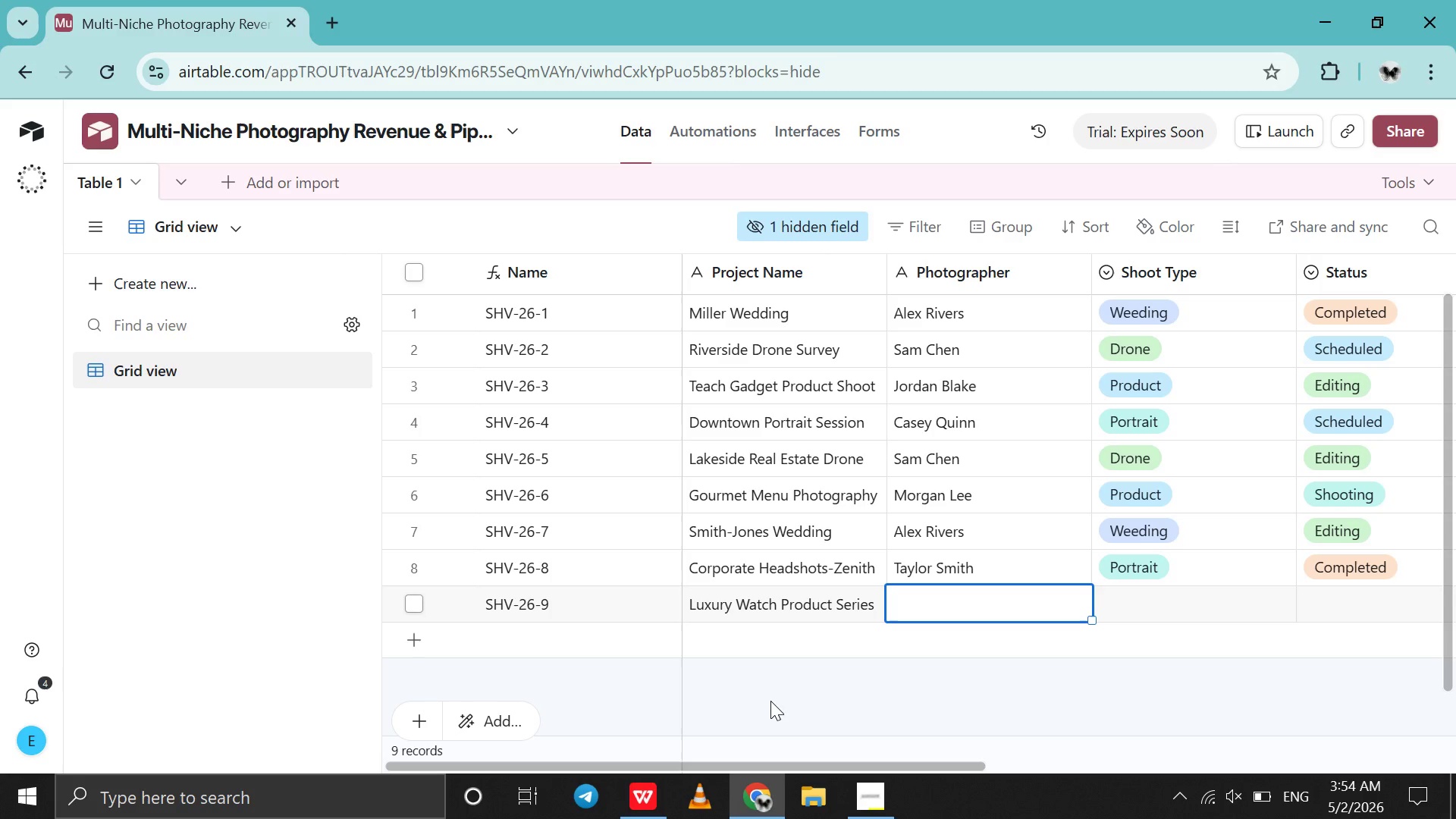 
left_click([767, 795])
 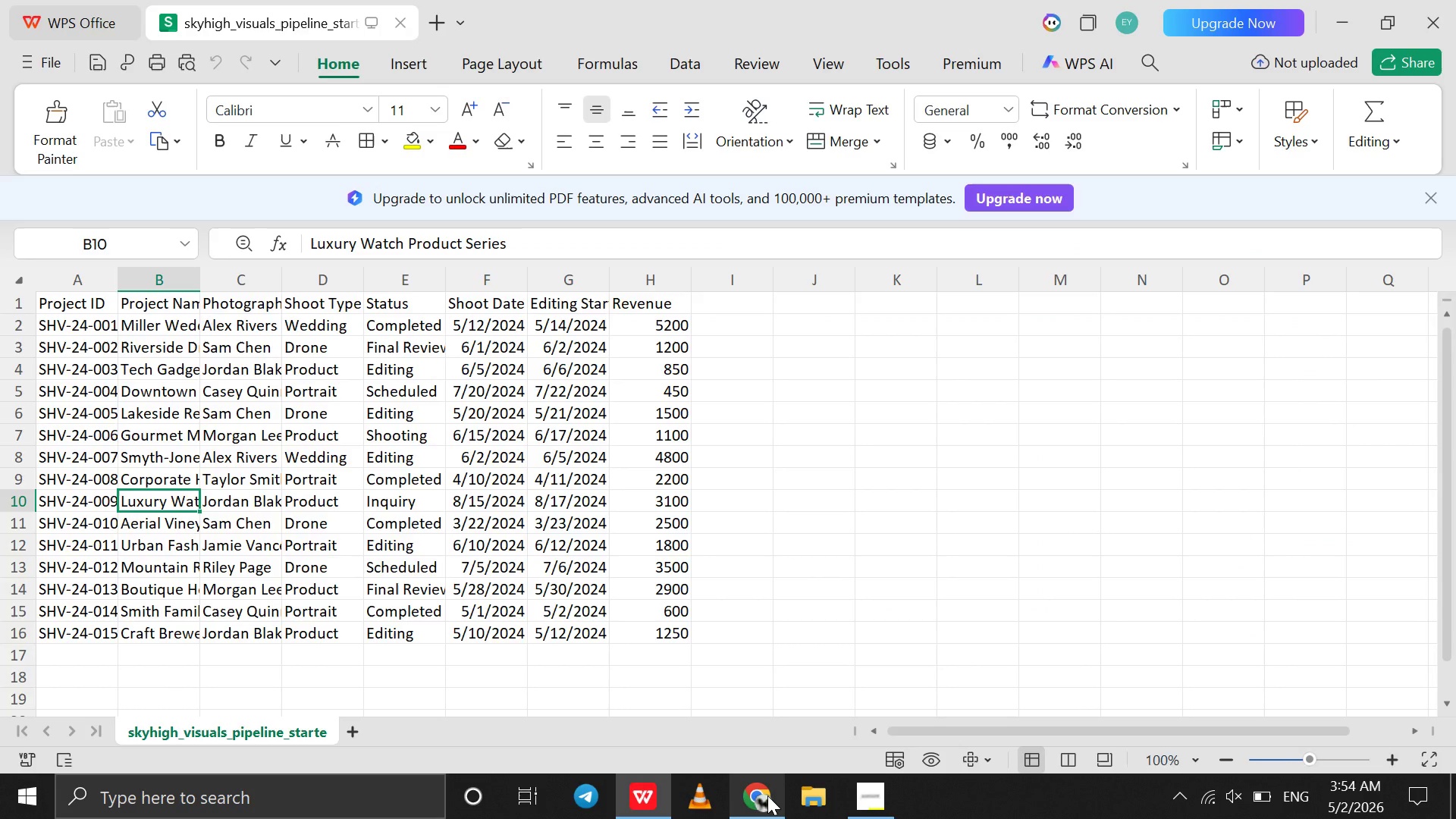 
wait(5.38)
 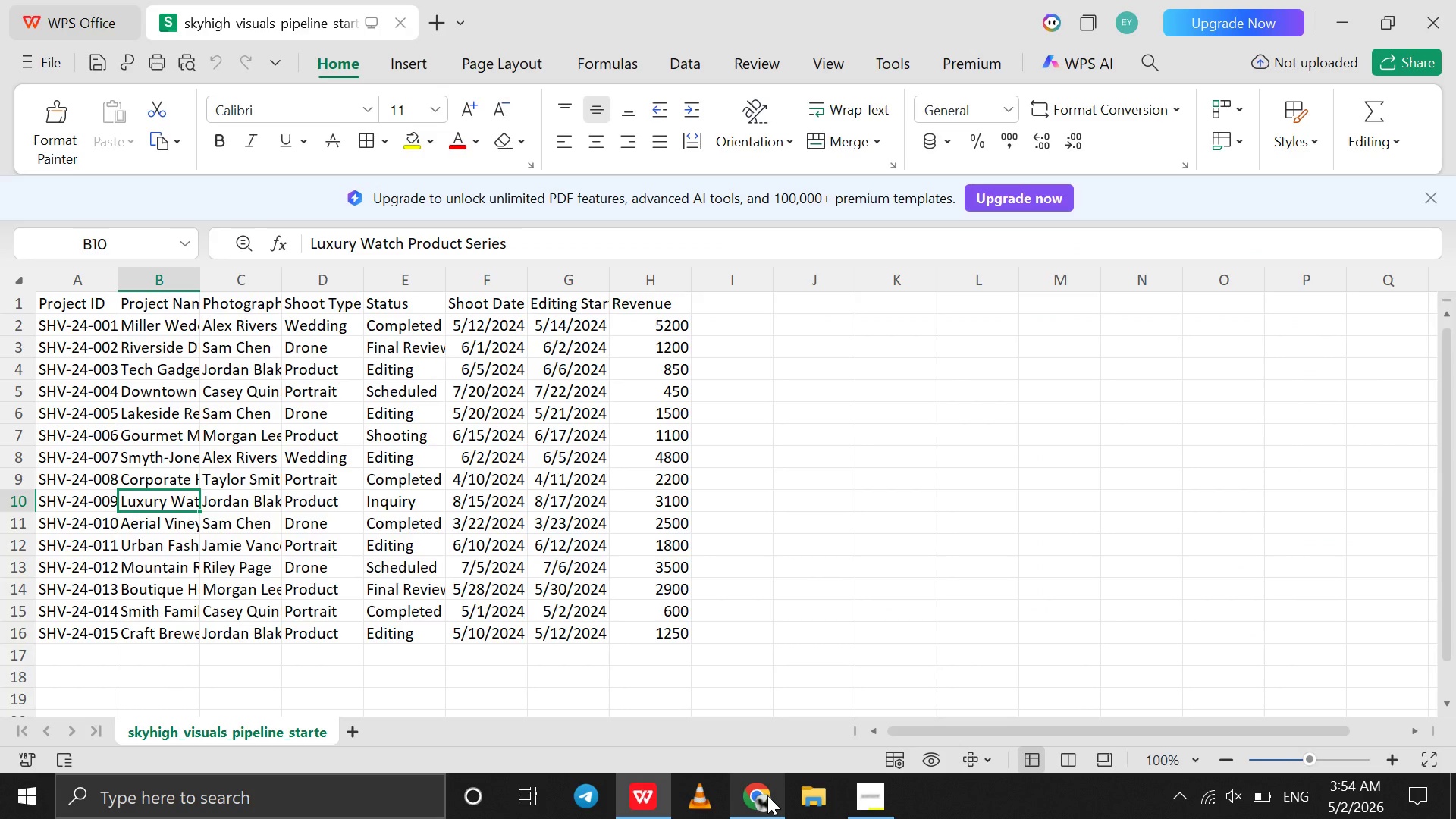 
left_click([767, 795])
 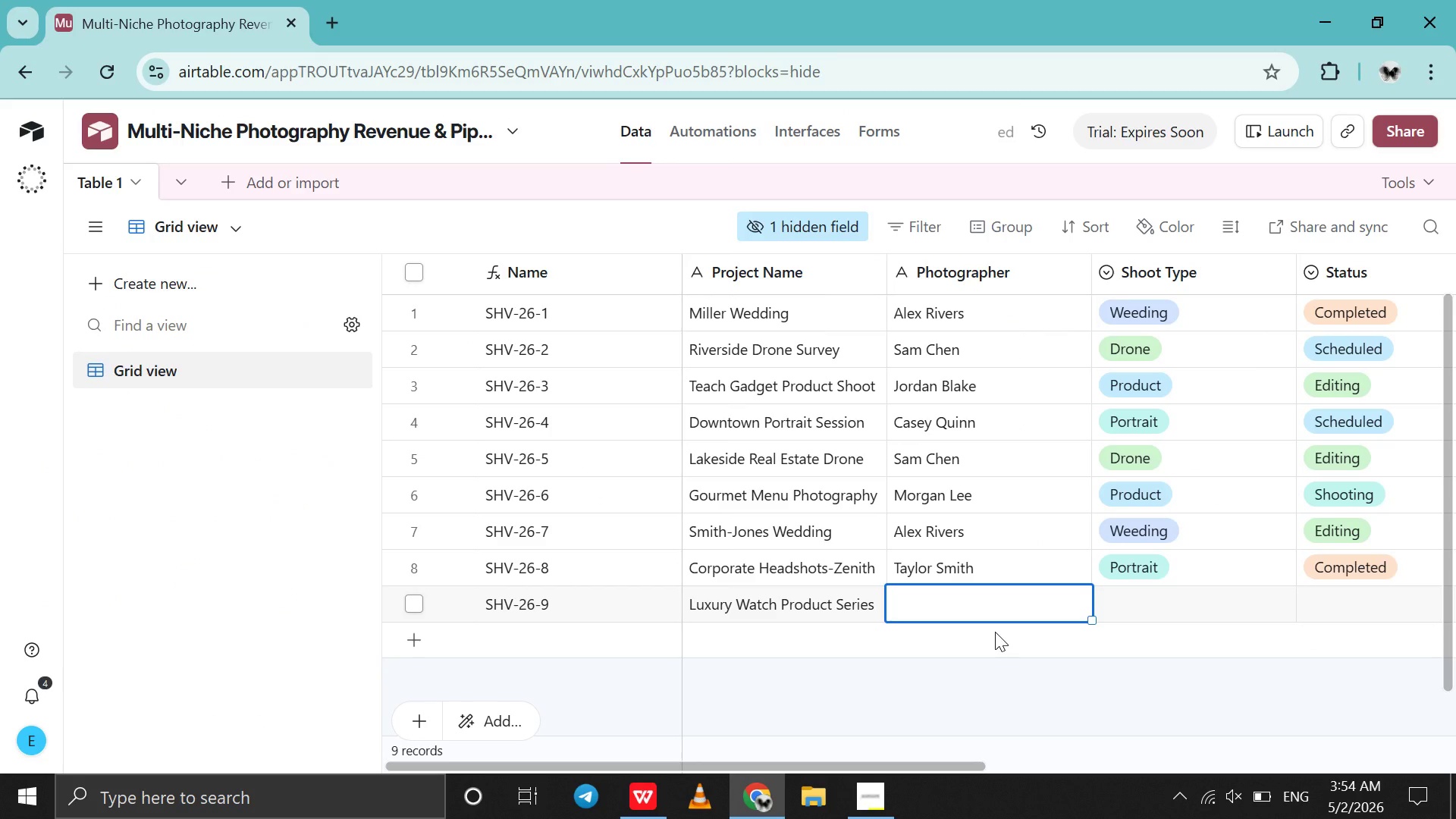 
type(Jorda Blake)
key(Tab)
 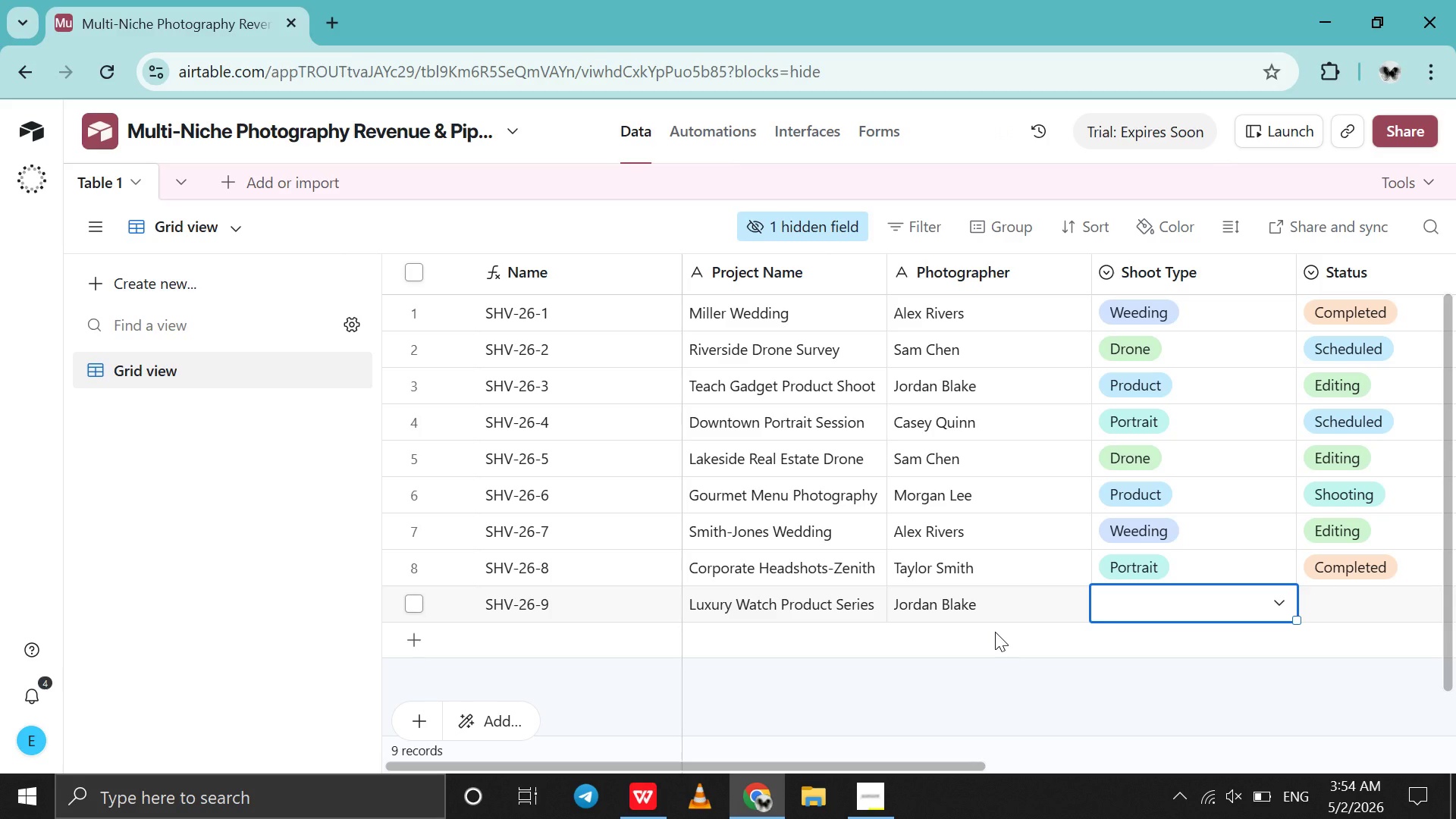 
hold_key(key=N, duration=0.31)
 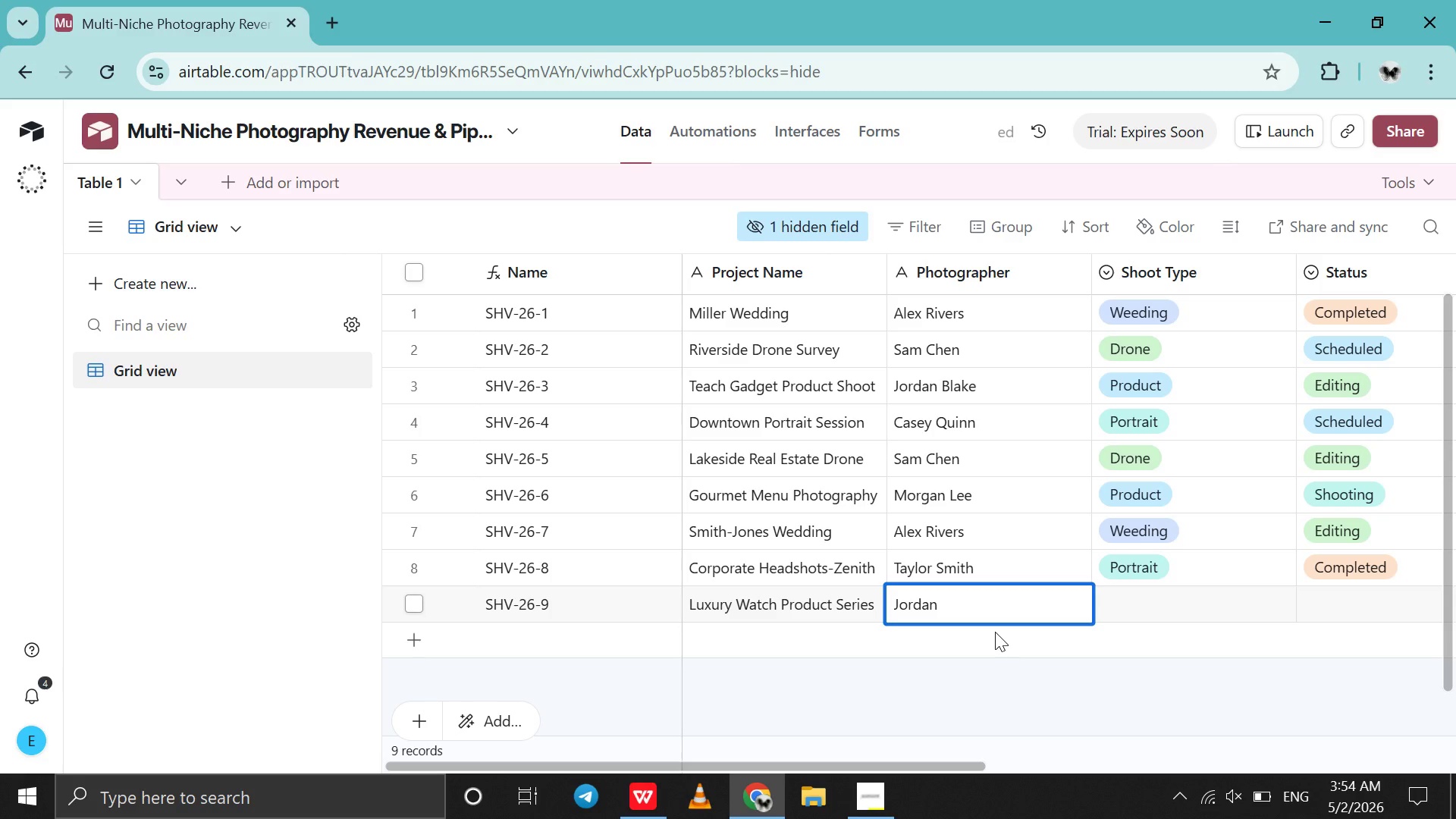 
double_click([1161, 590])
 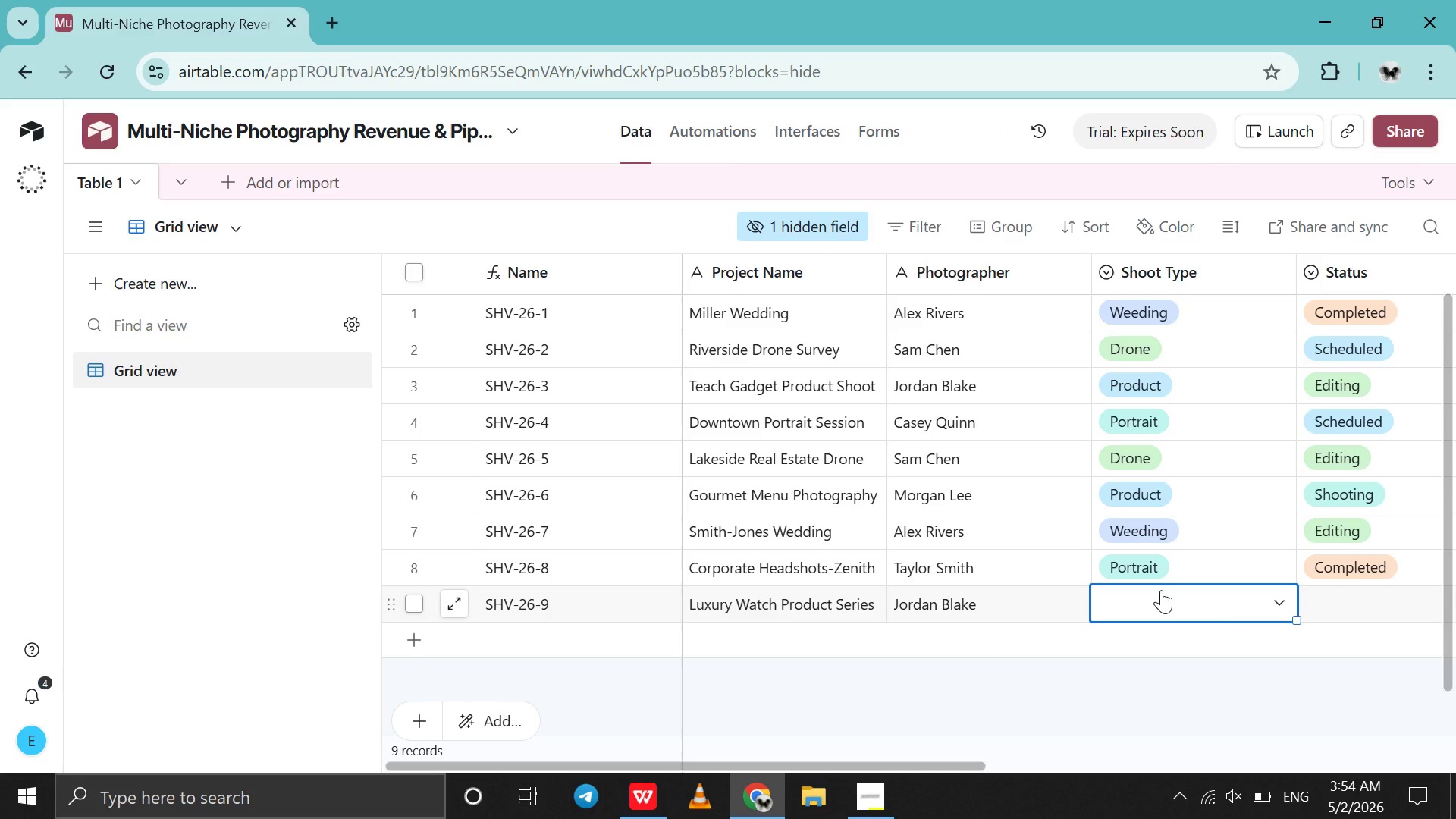 
left_click([1161, 590])
 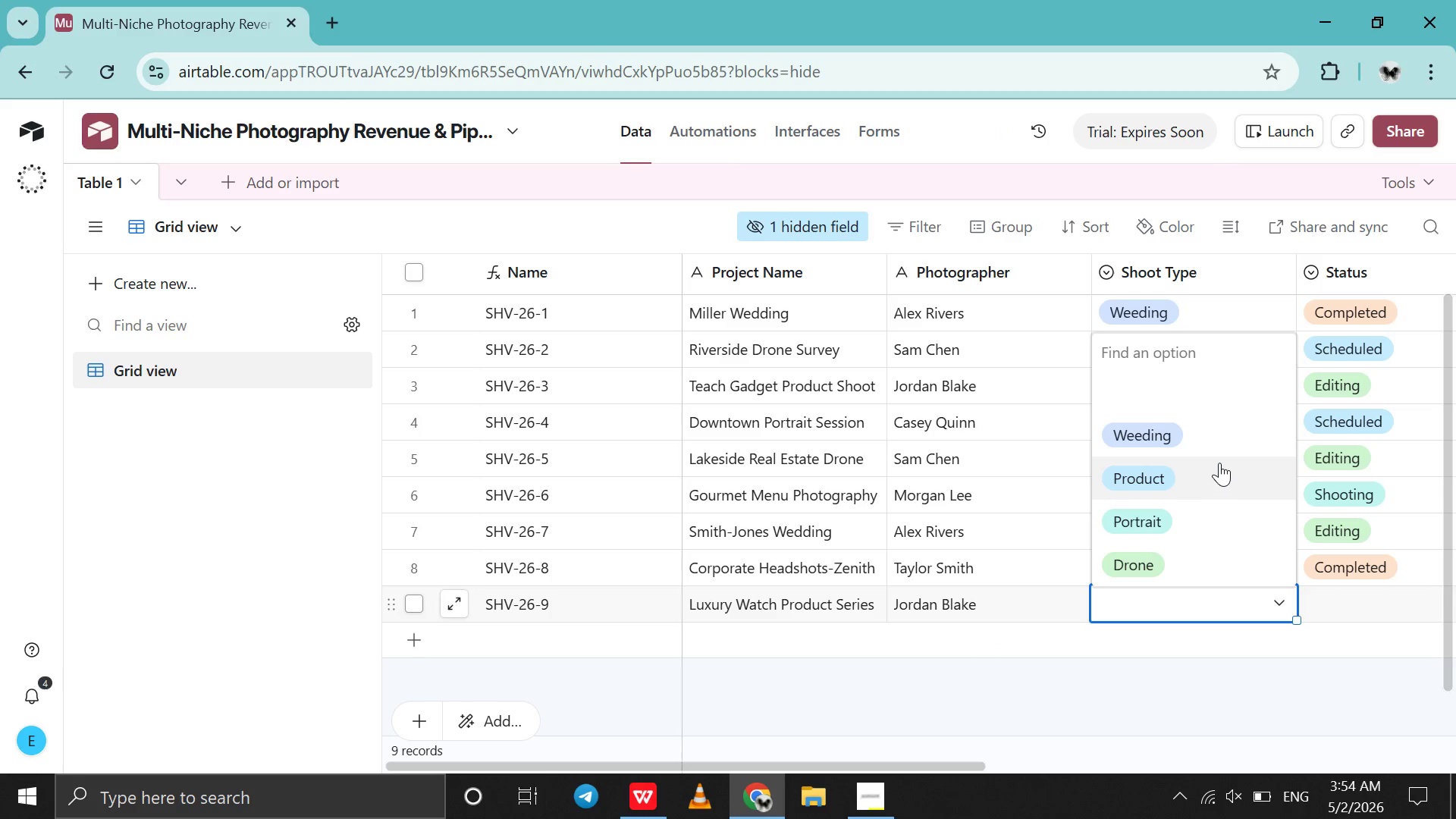 
left_click([1220, 462])
 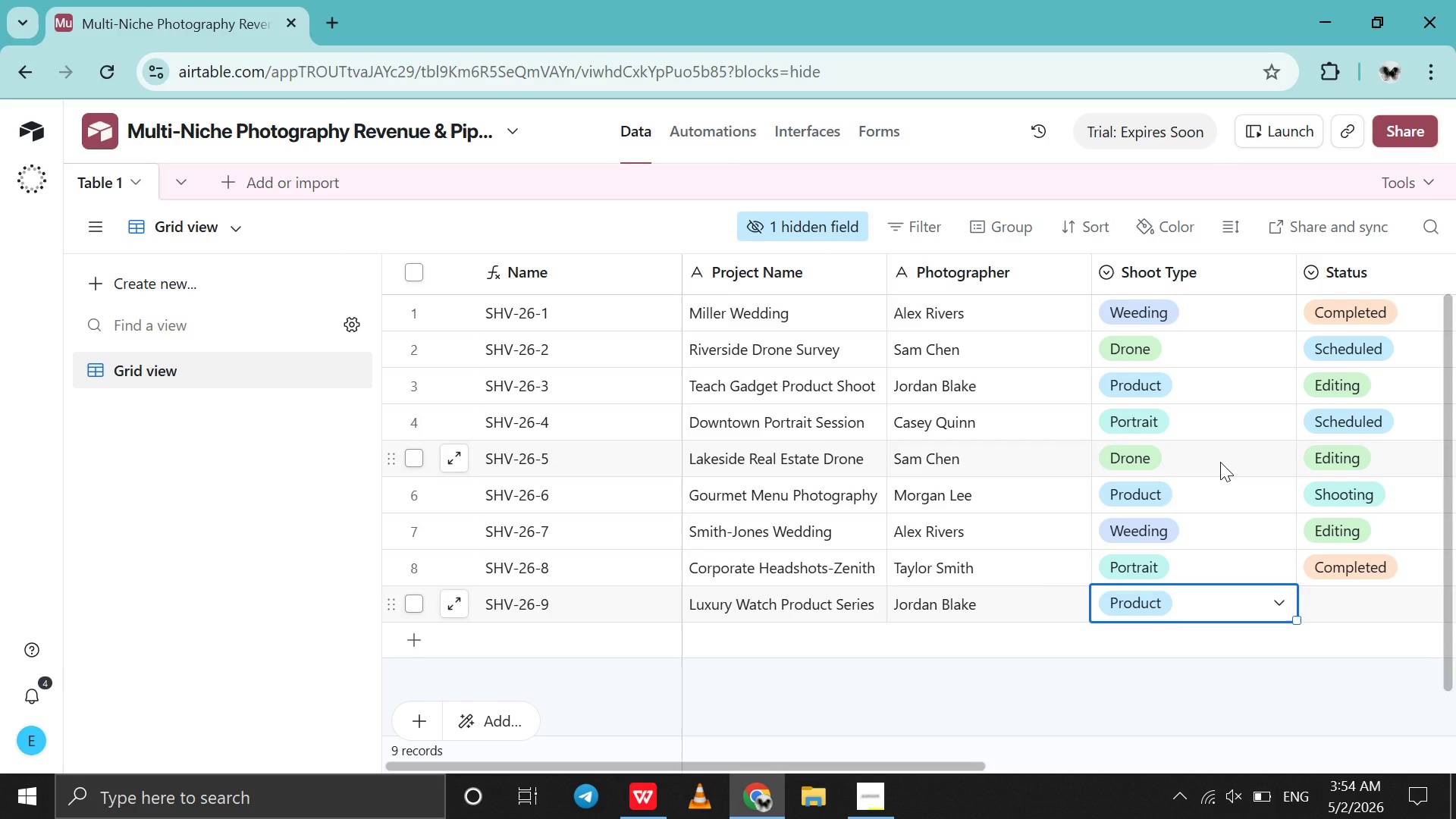 
scroll: coordinate [1220, 462], scroll_direction: down, amount: 5.0
 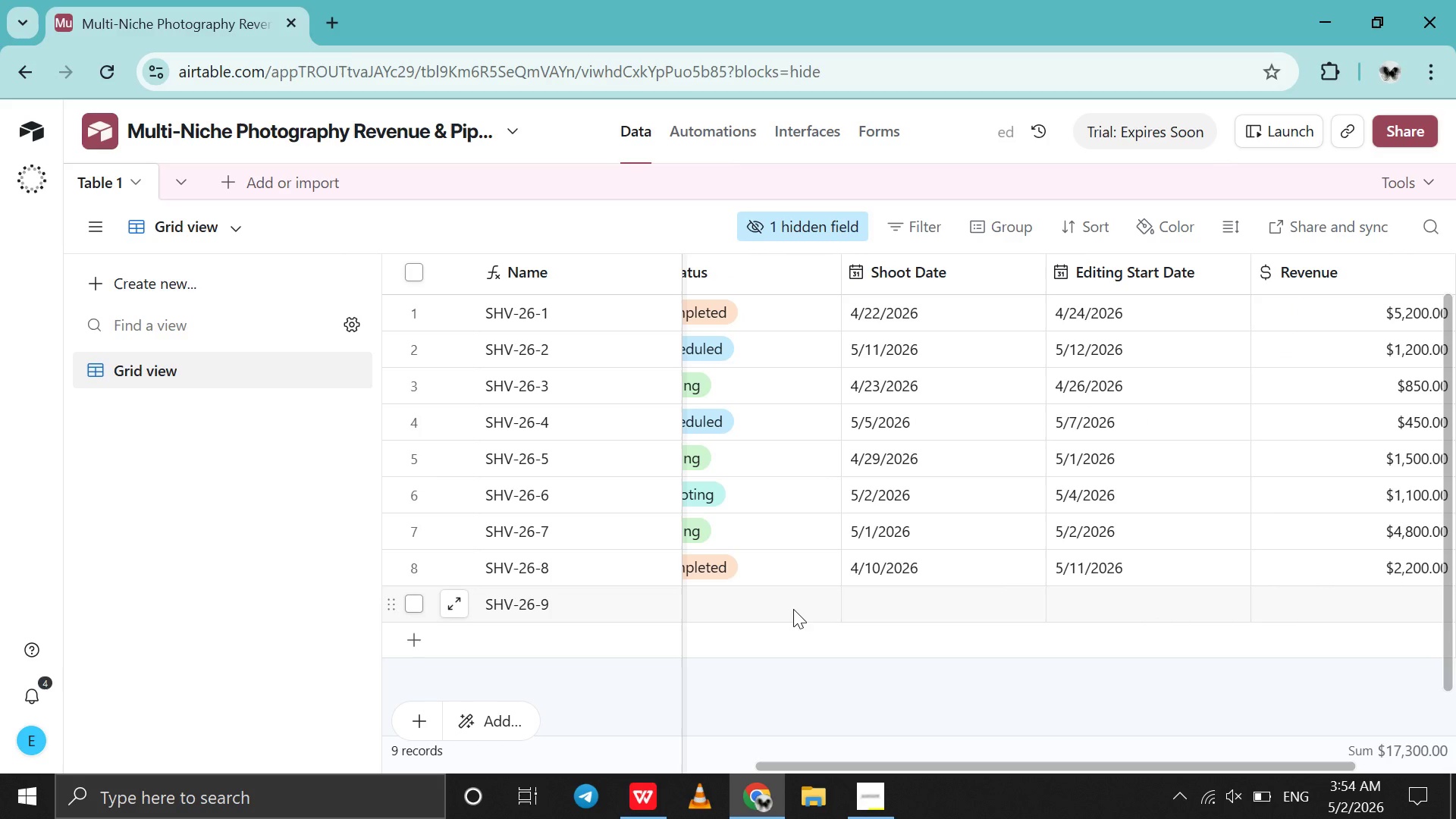 
double_click([793, 609])
 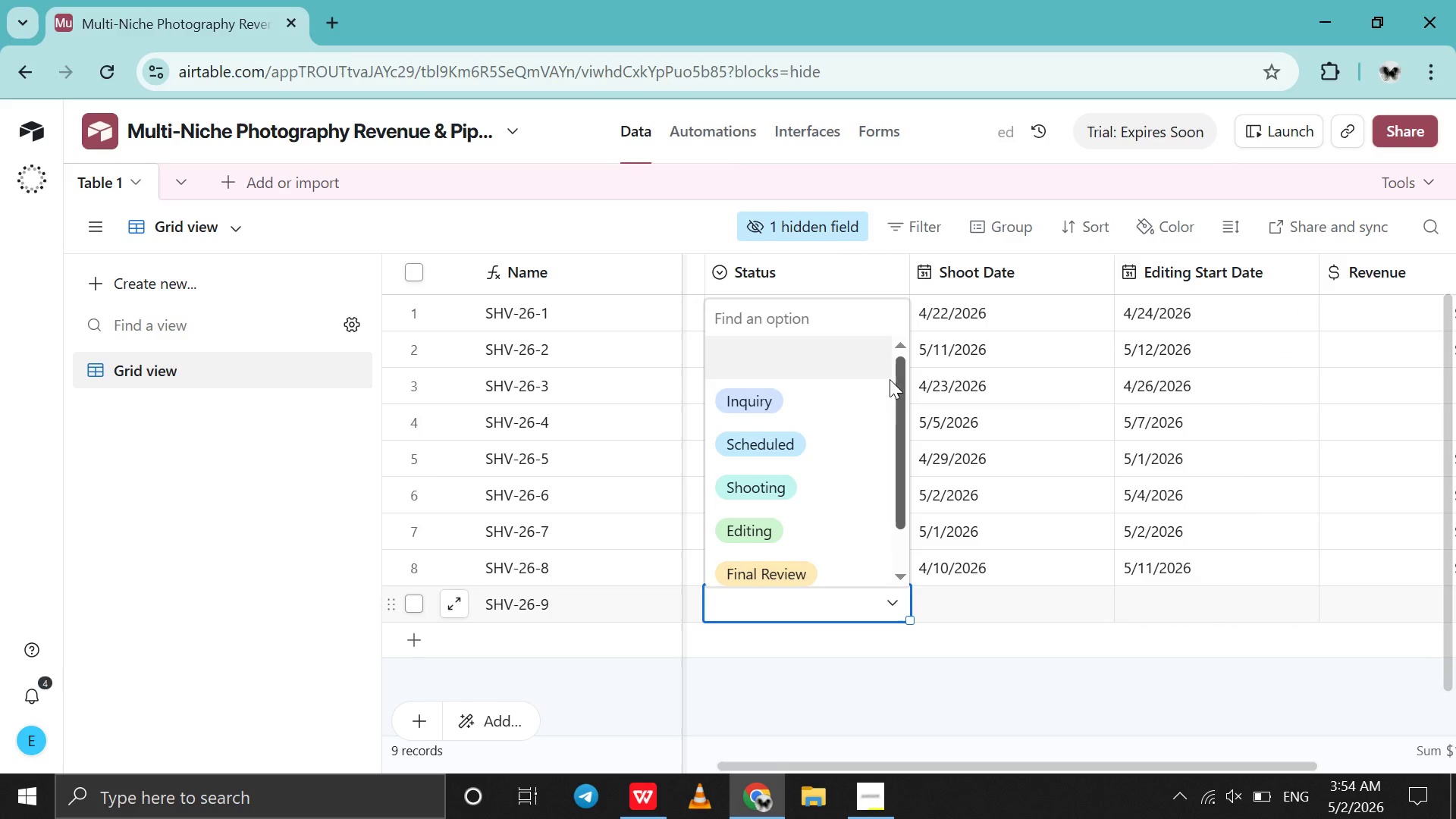 
left_click([880, 394])
 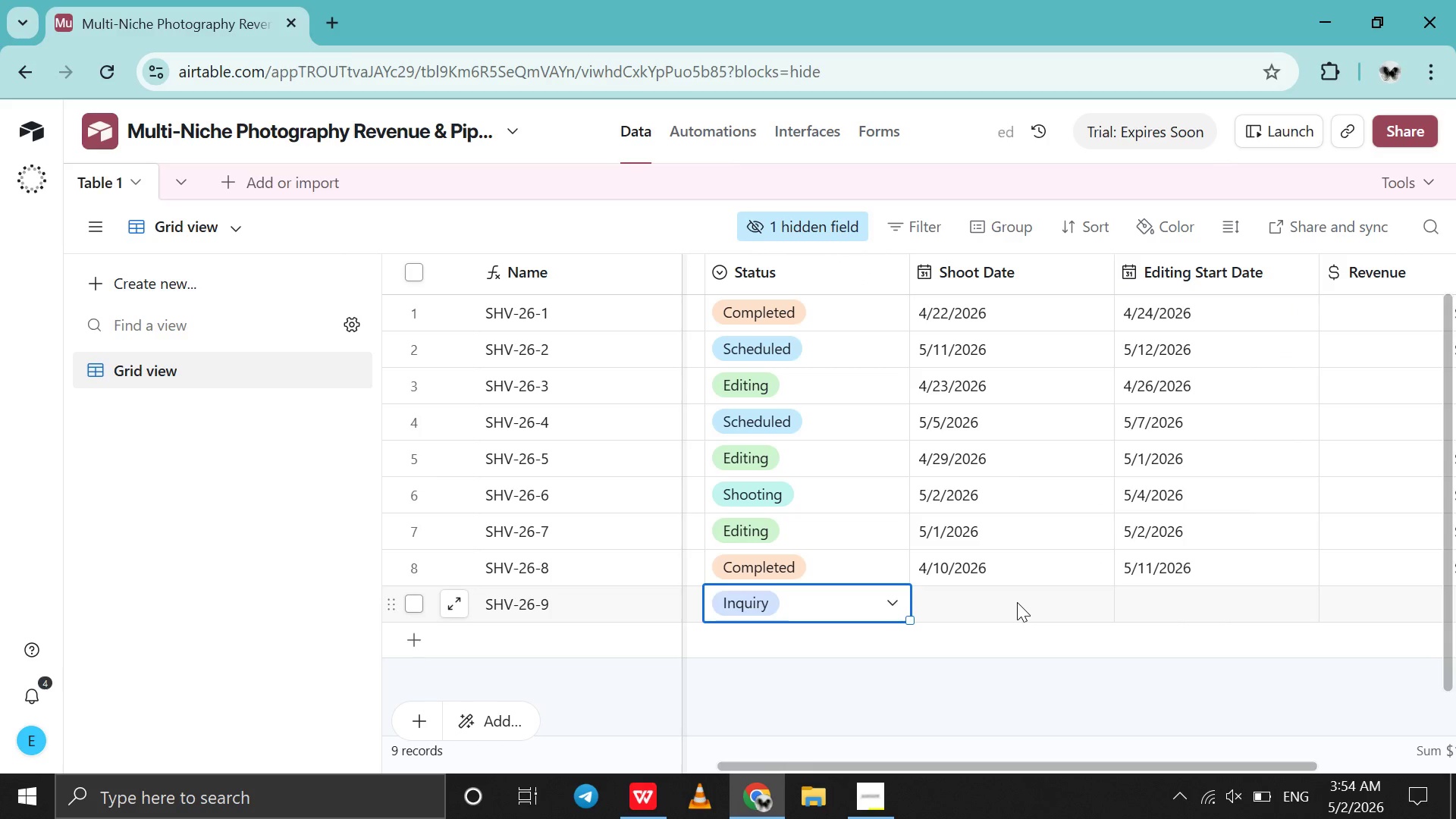 
double_click([1017, 602])
 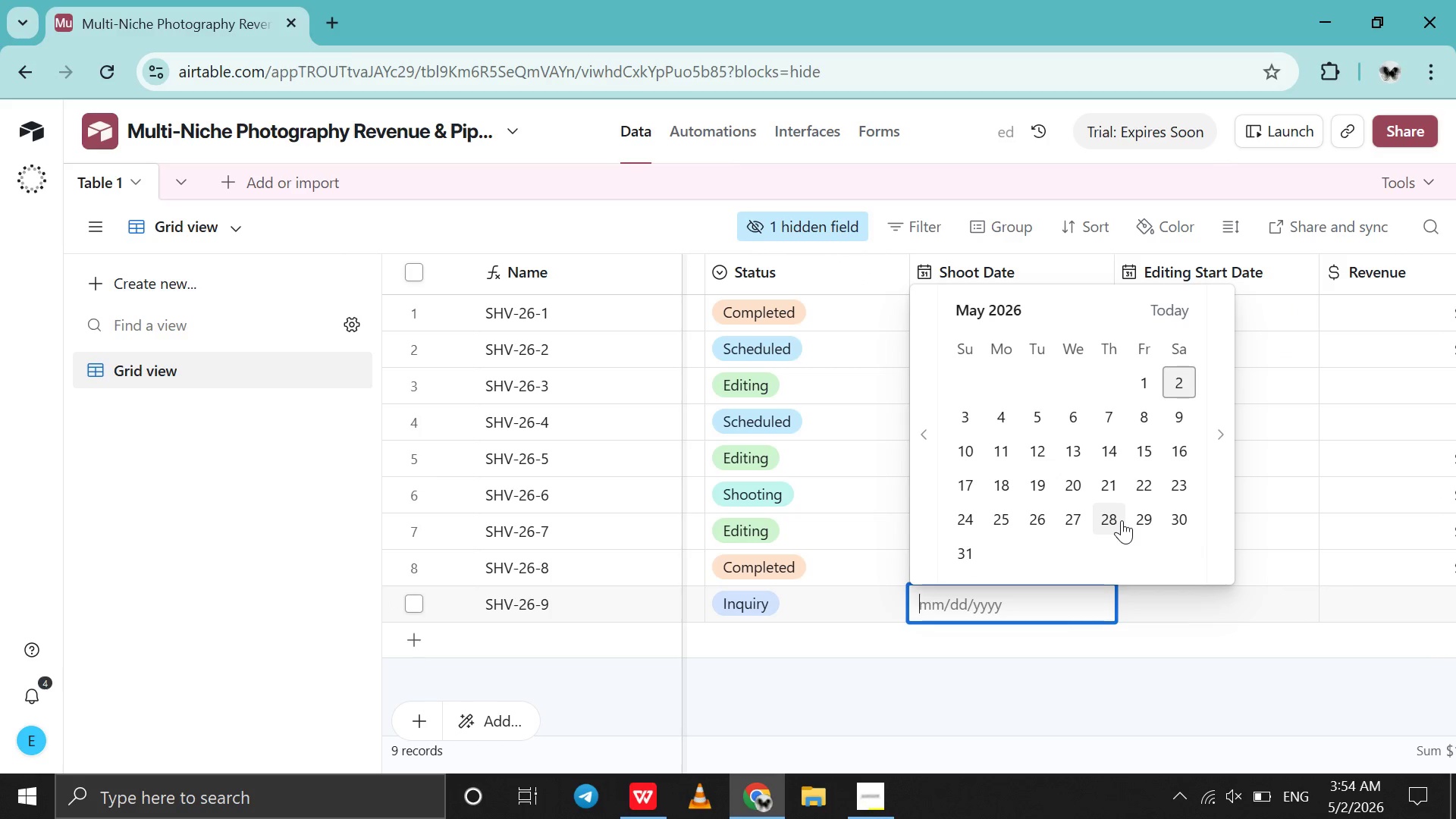 
left_click([1180, 645])
 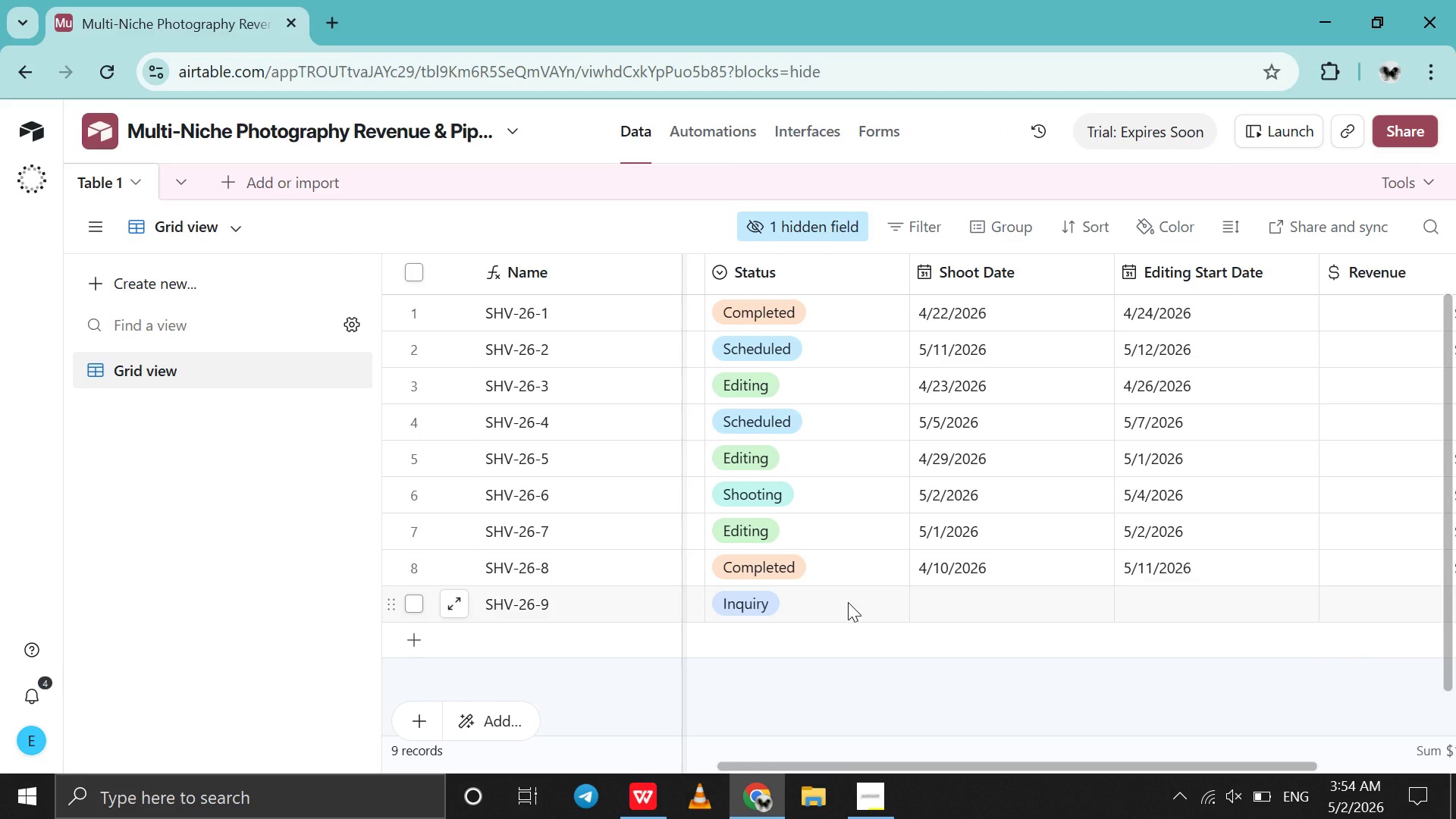 
double_click([848, 602])
 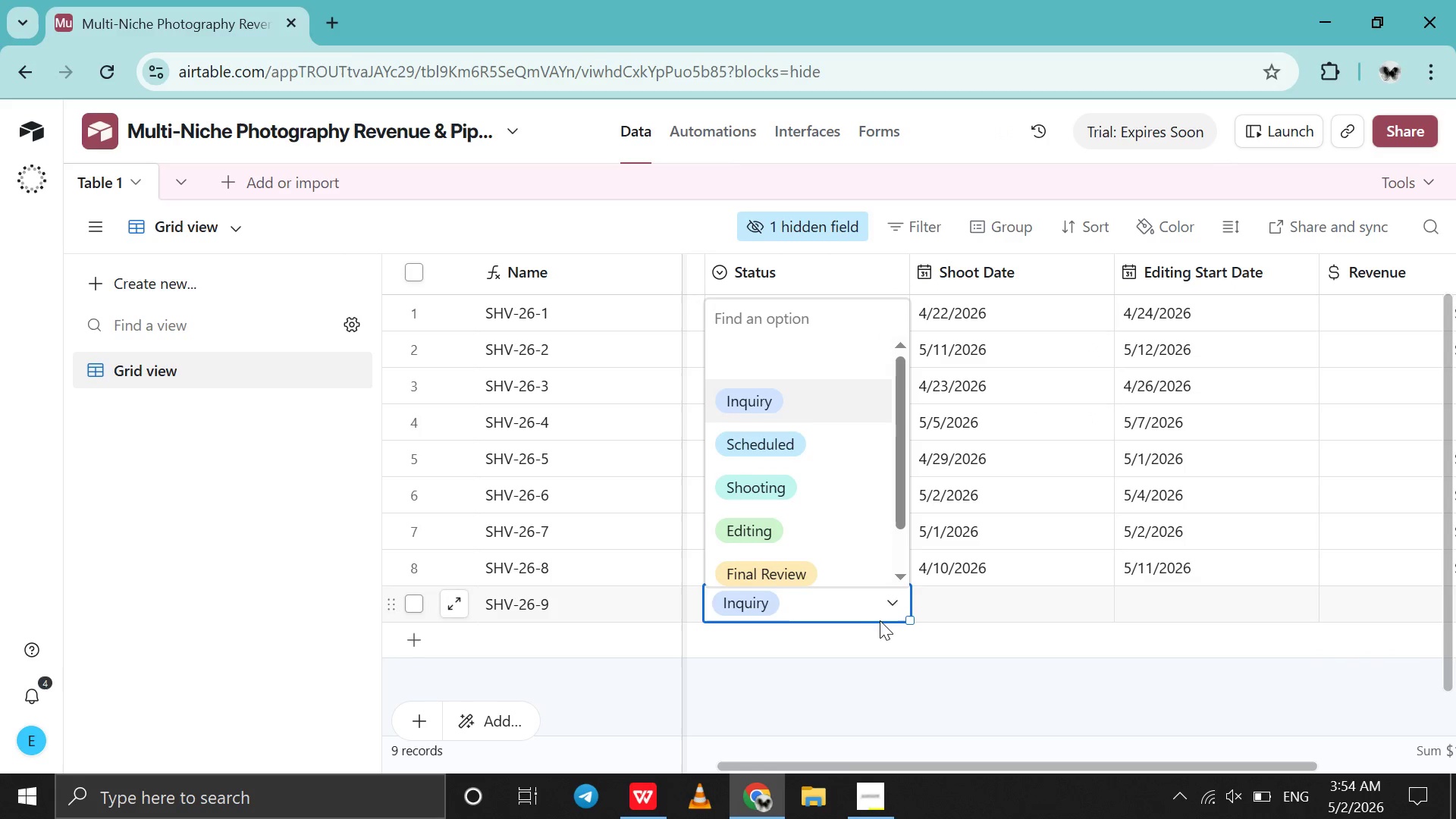 
left_click([886, 625])
 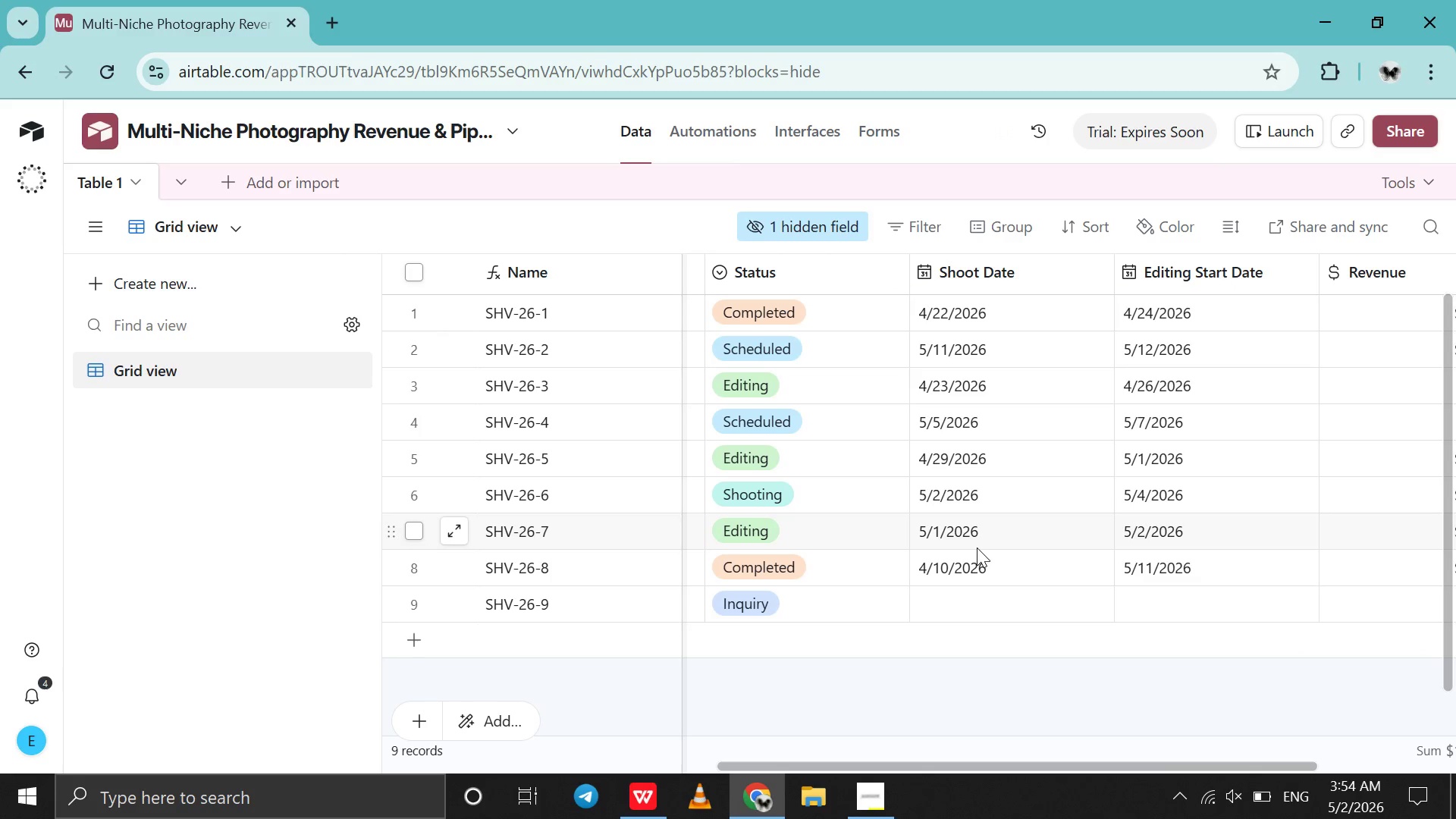 
wait(5.92)
 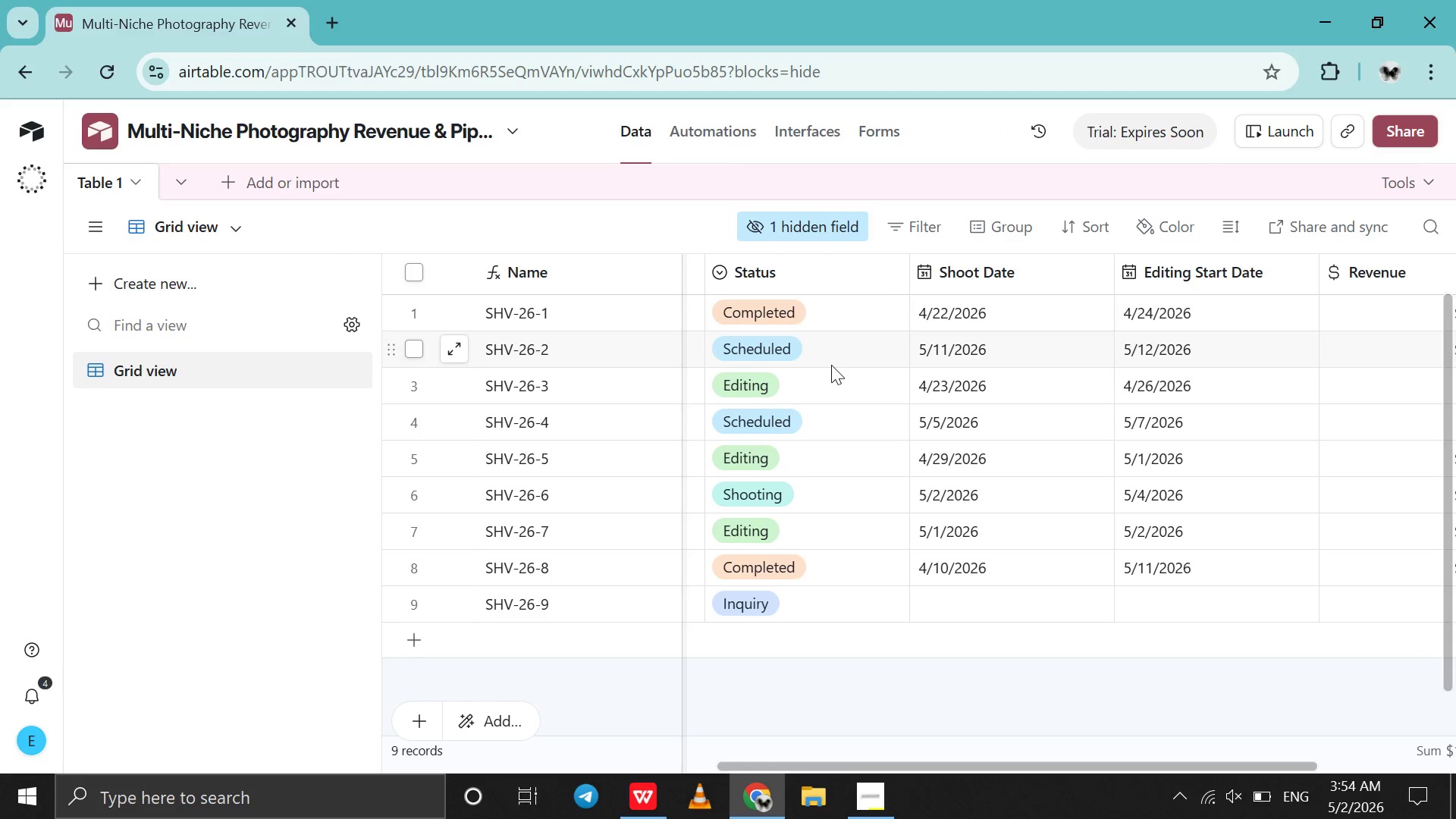 
double_click([961, 609])
 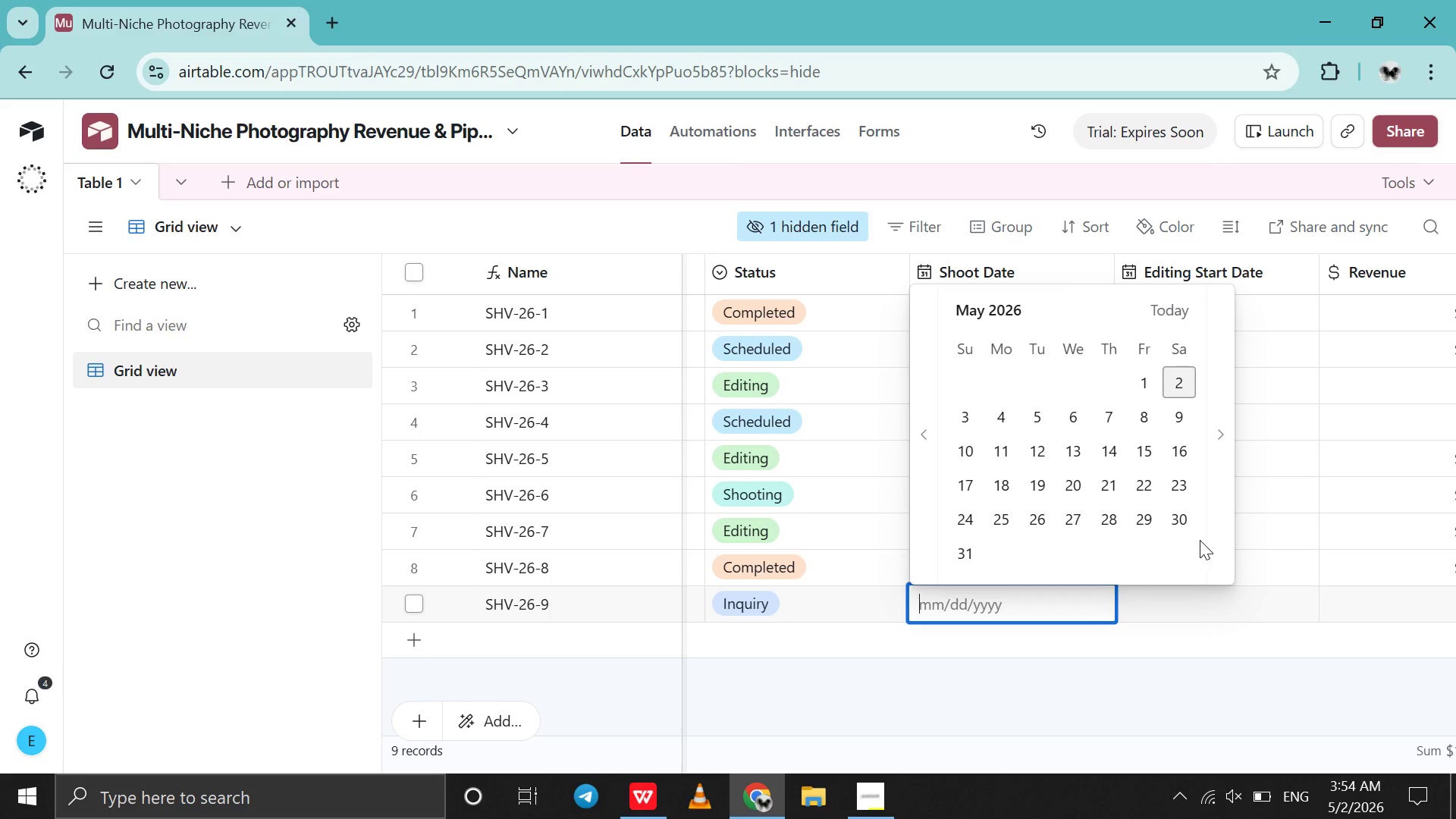 
left_click([1209, 535])
 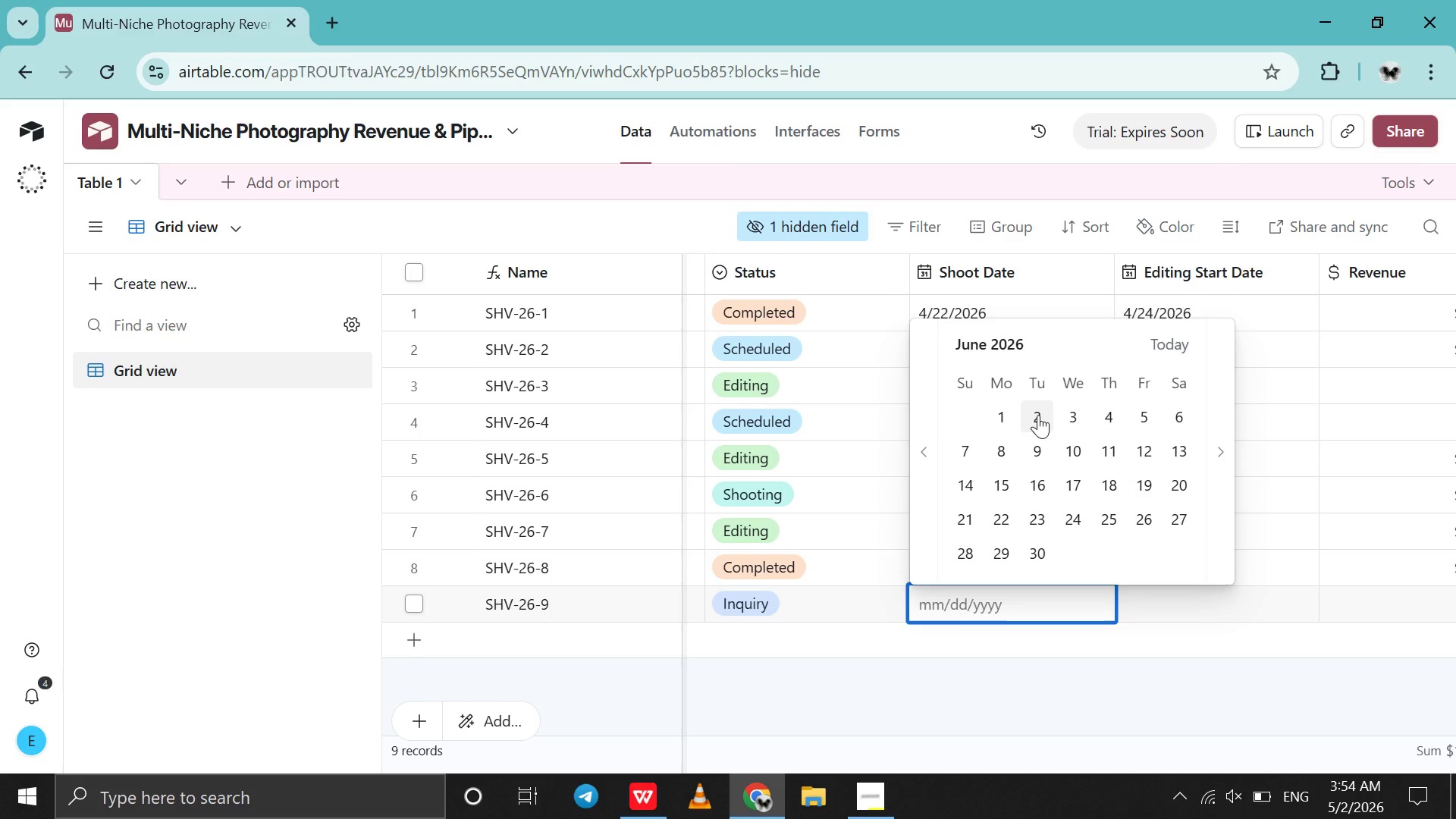 
left_click([1040, 413])
 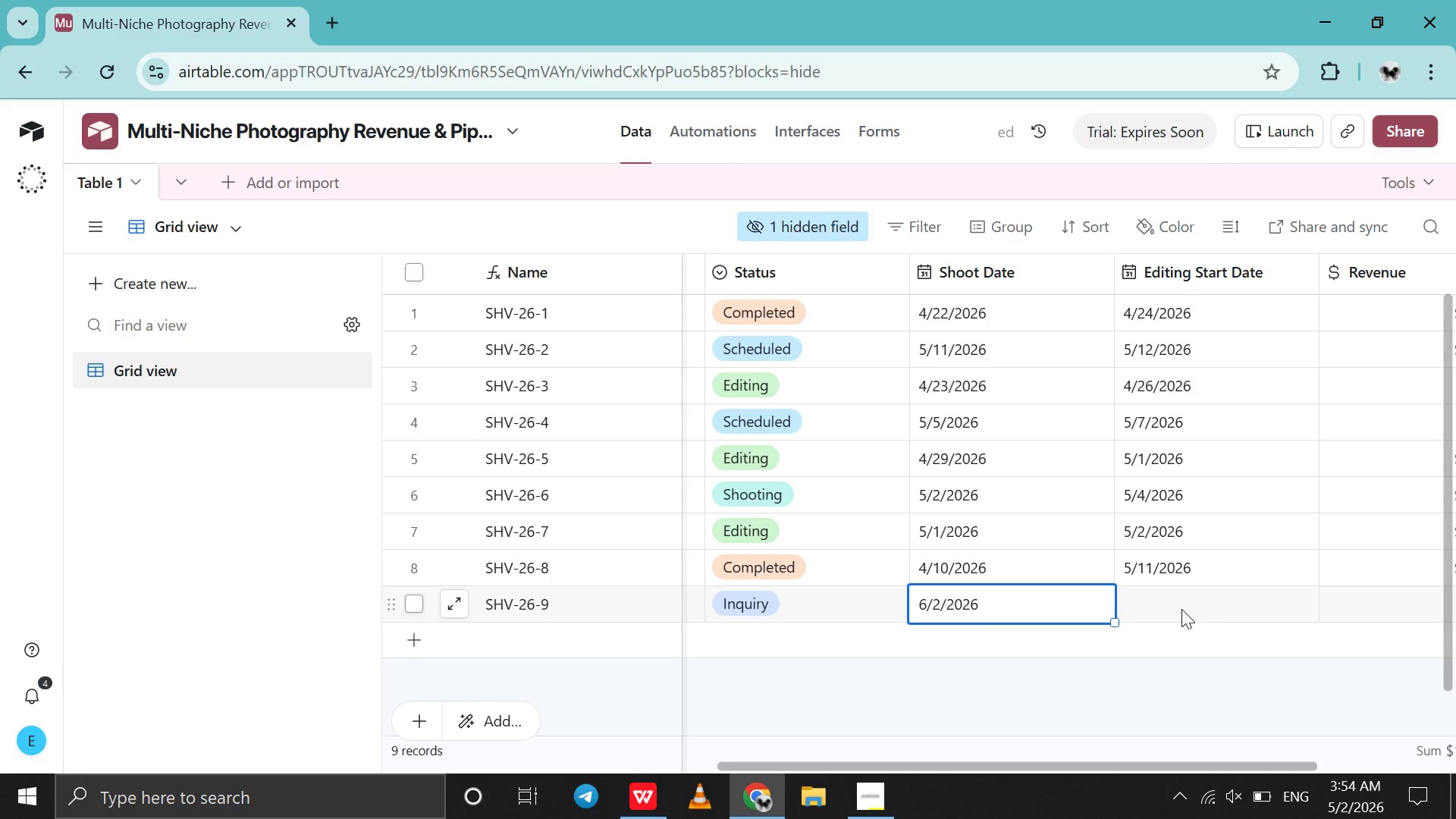 
double_click([1181, 609])
 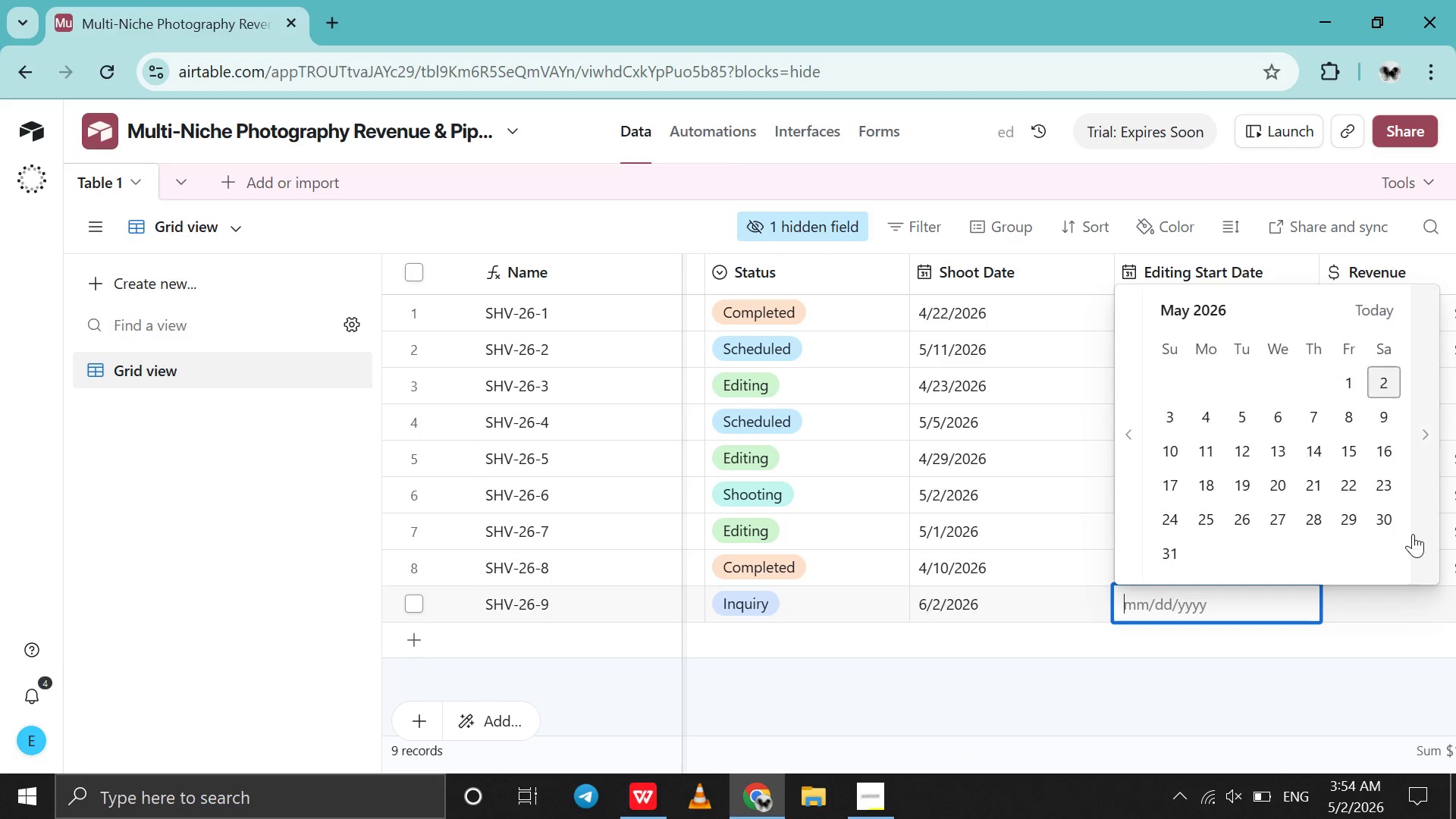 
left_click([1413, 534])
 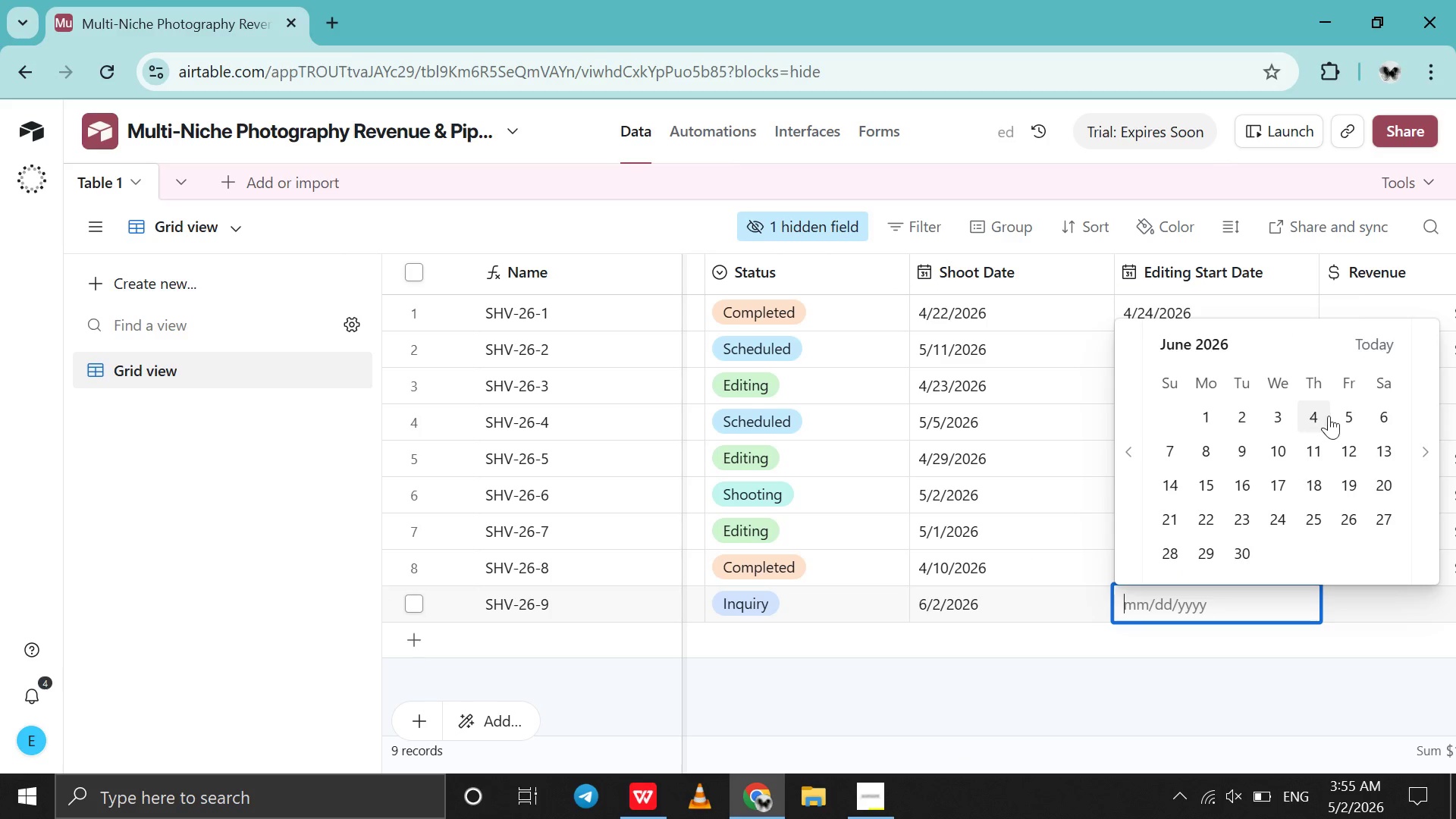 
left_click([1365, 417])
 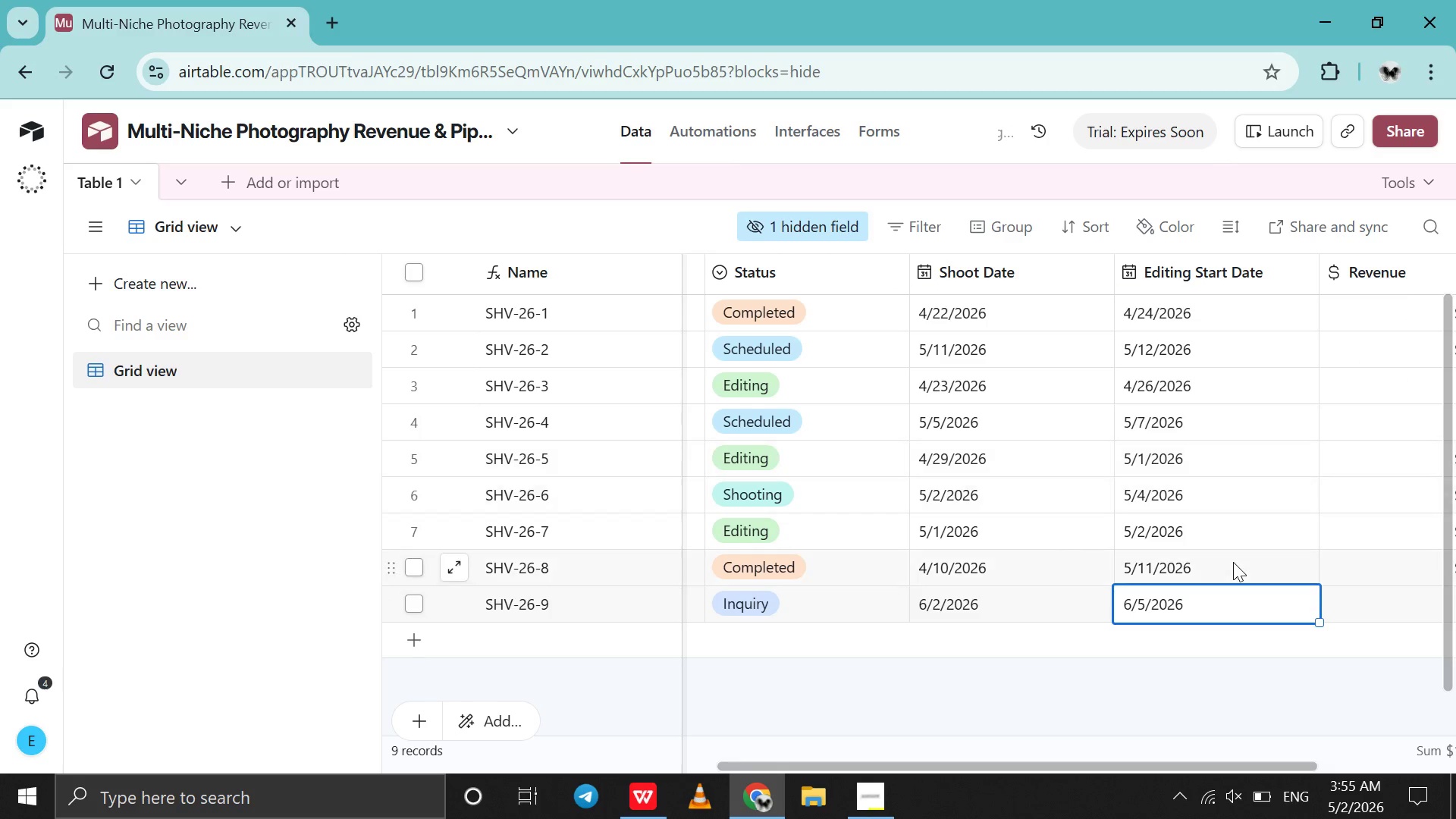 
scroll: coordinate [1233, 562], scroll_direction: down, amount: 6.0
 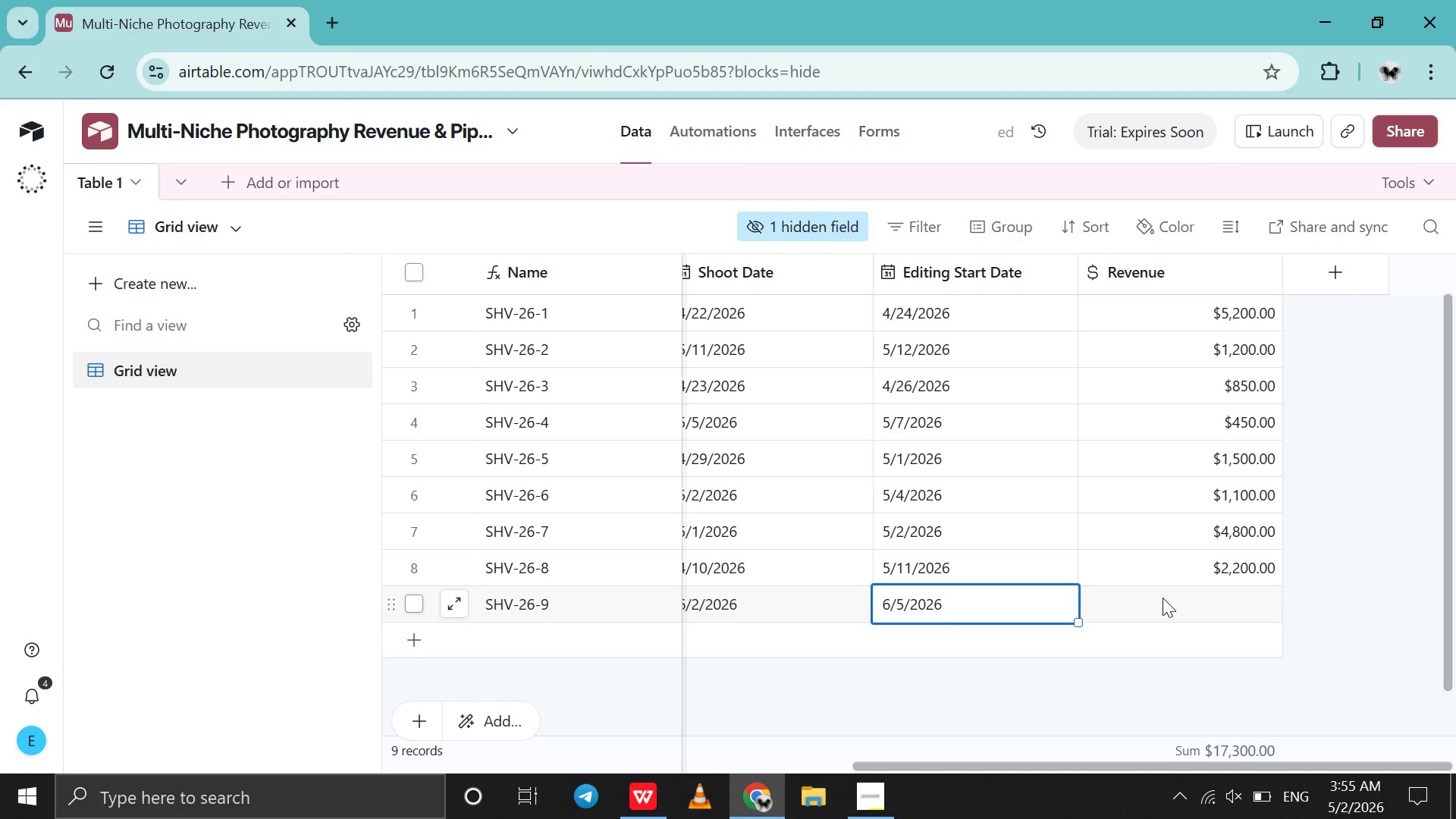 
double_click([1163, 598])
 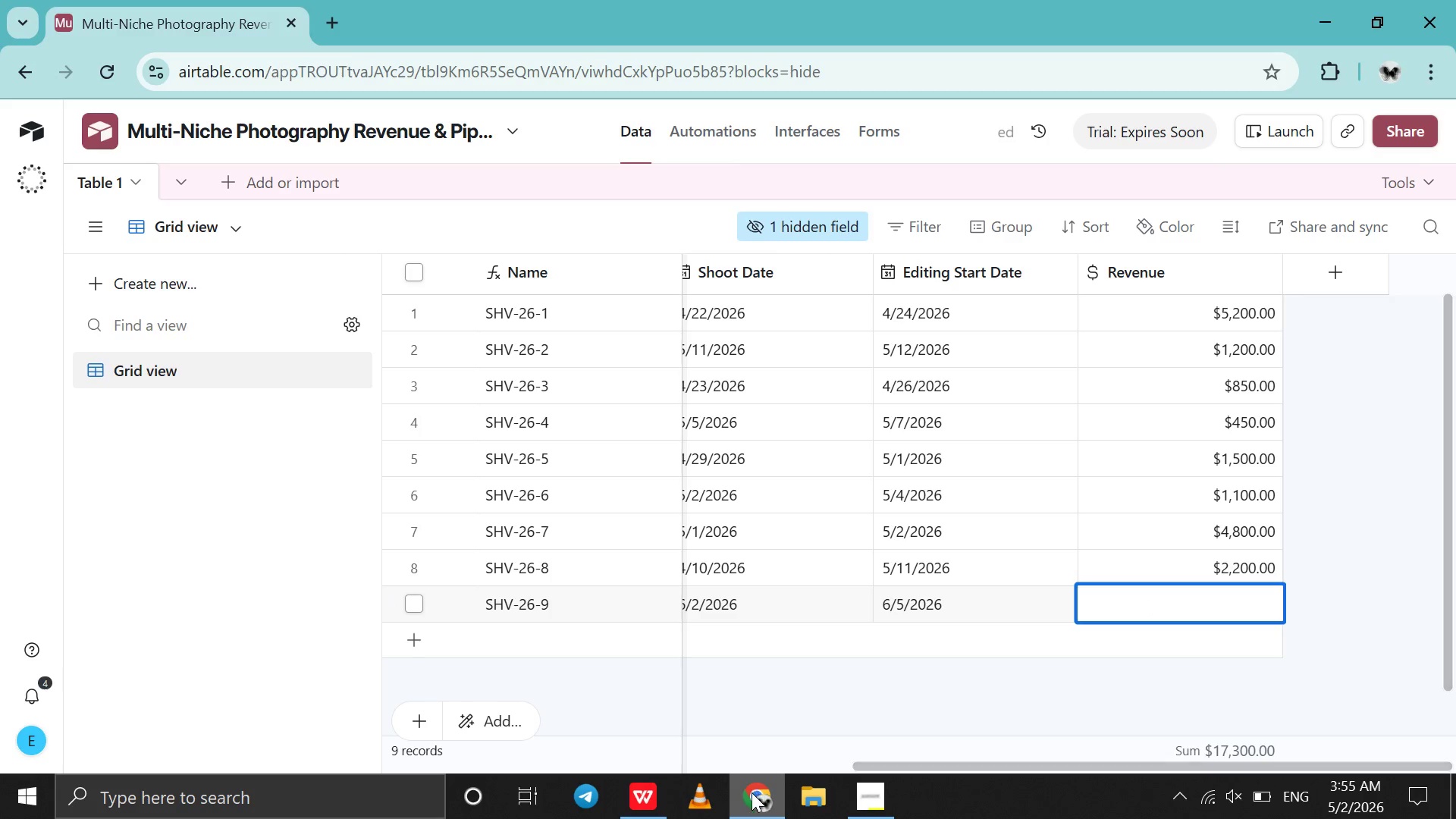 
left_click([750, 796])
 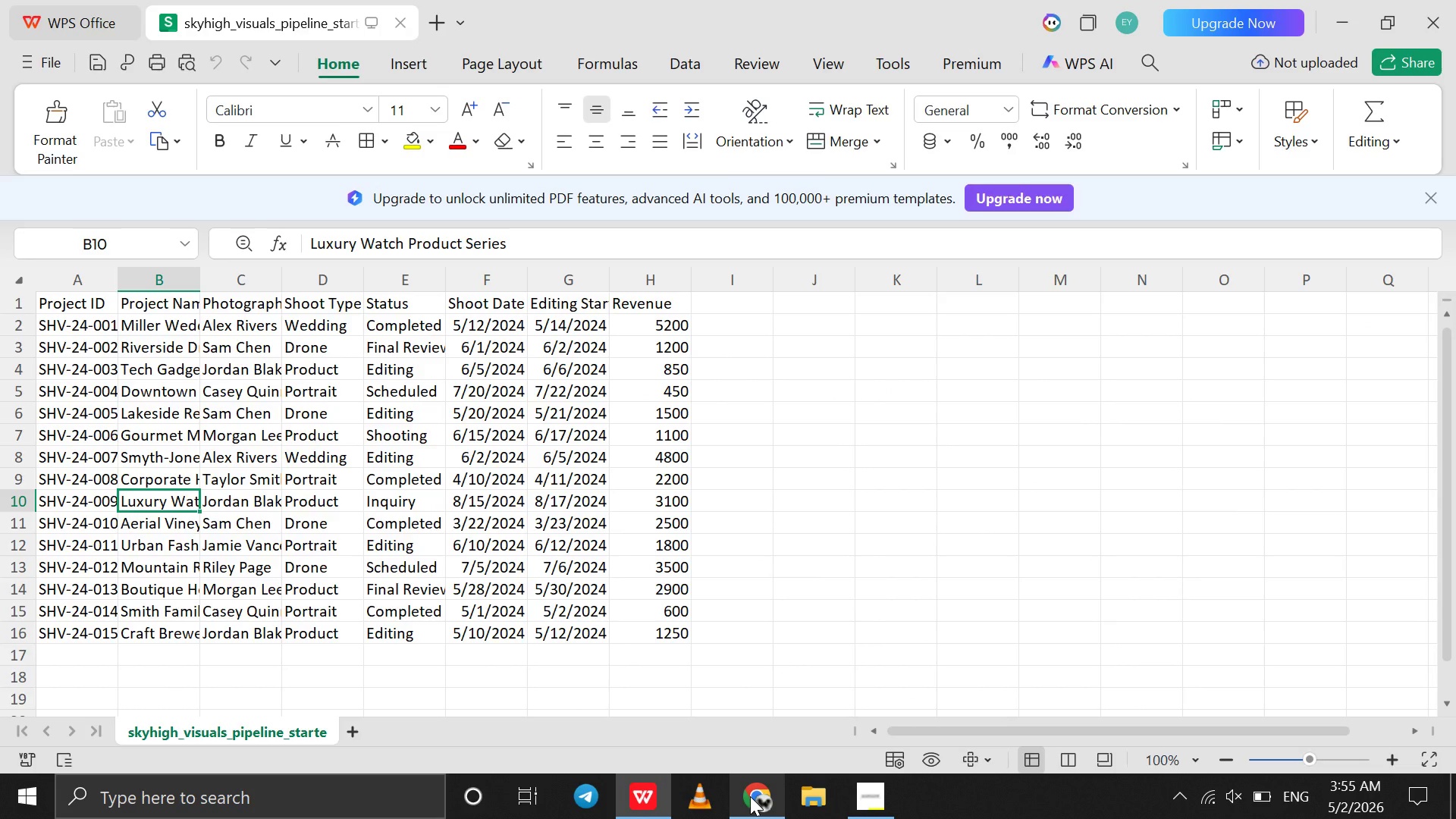 
wait(5.74)
 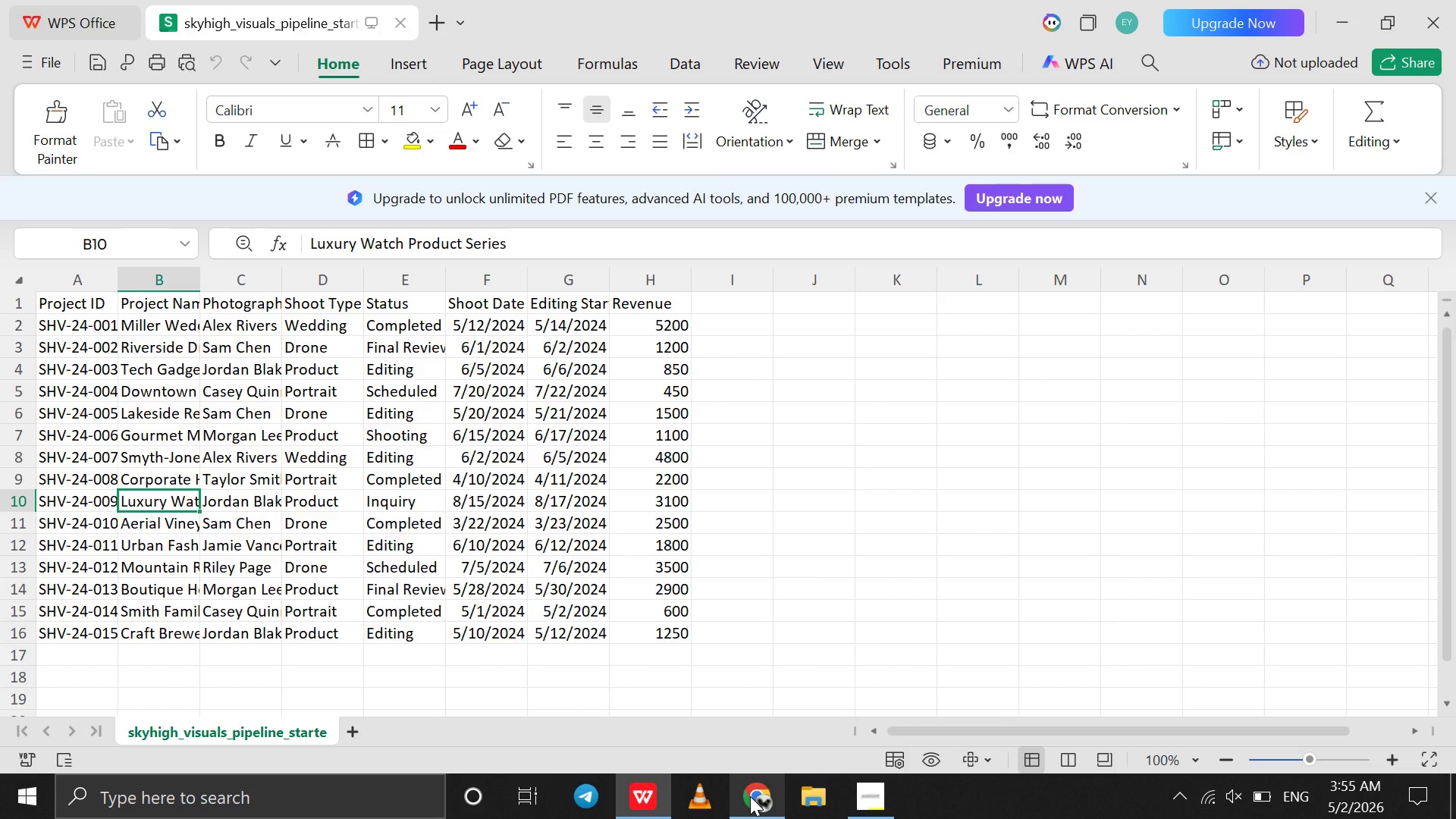 
left_click([750, 796])
 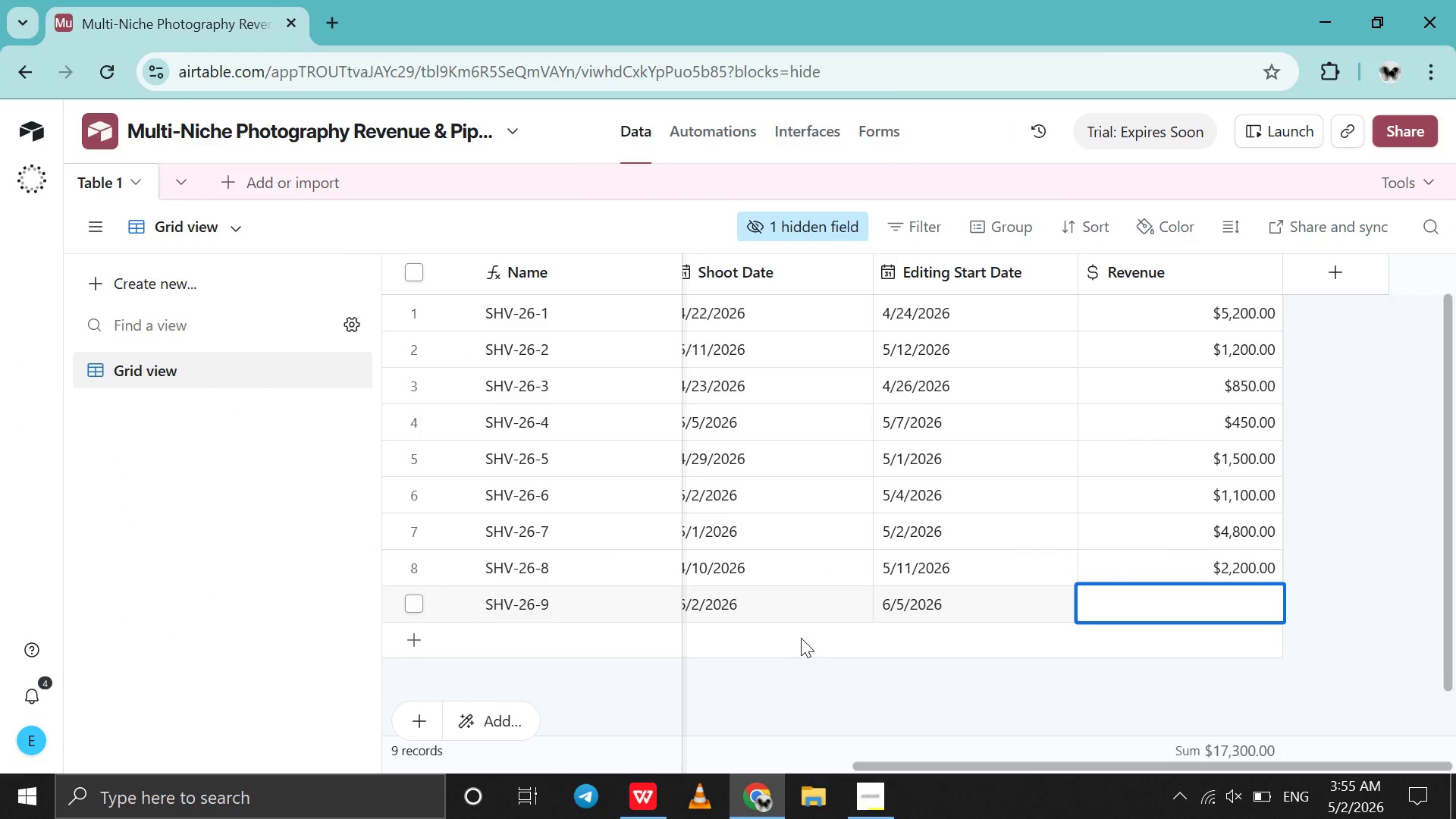 
type(3100)
 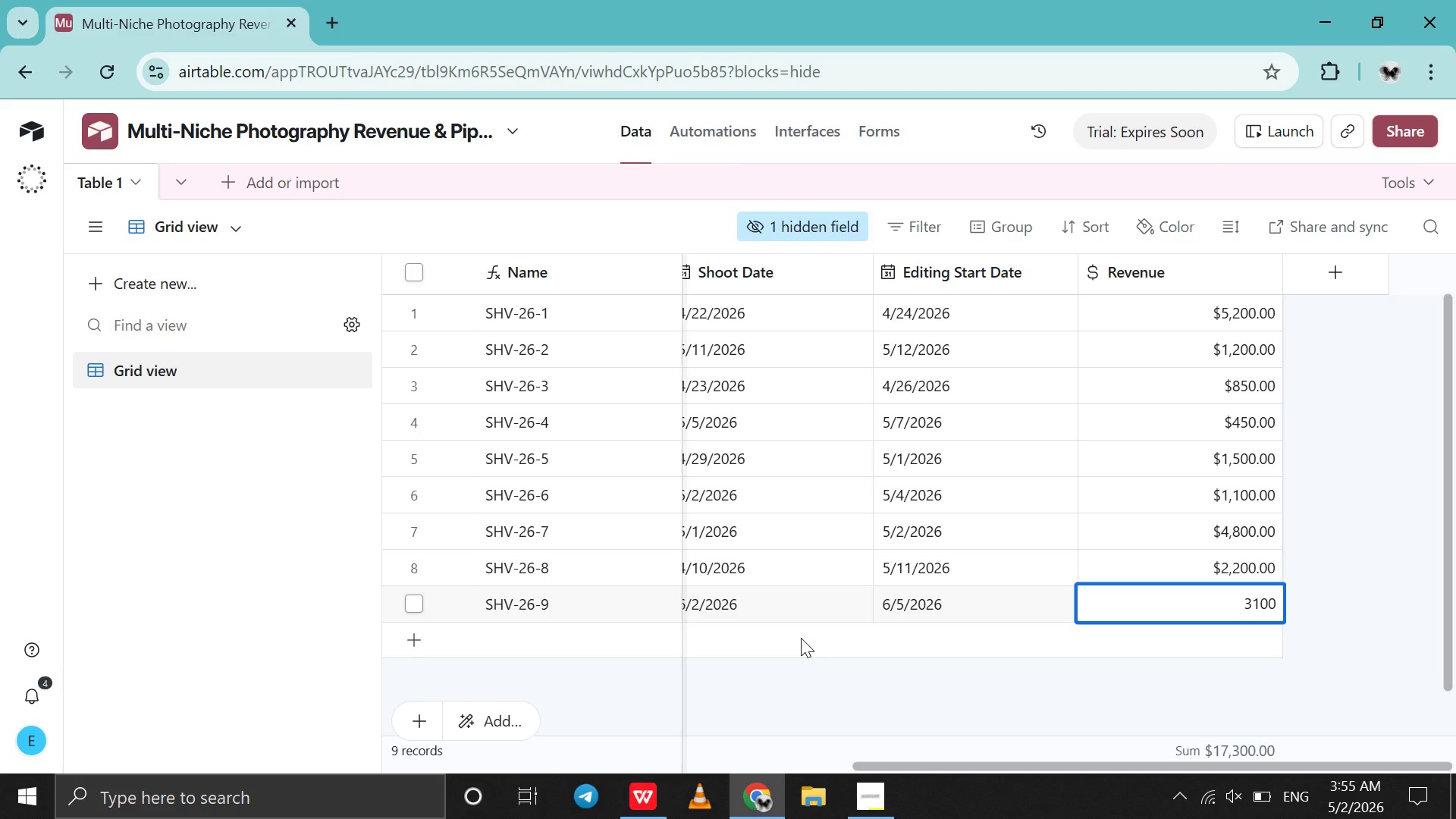 
scroll: coordinate [801, 638], scroll_direction: up, amount: 44.0
 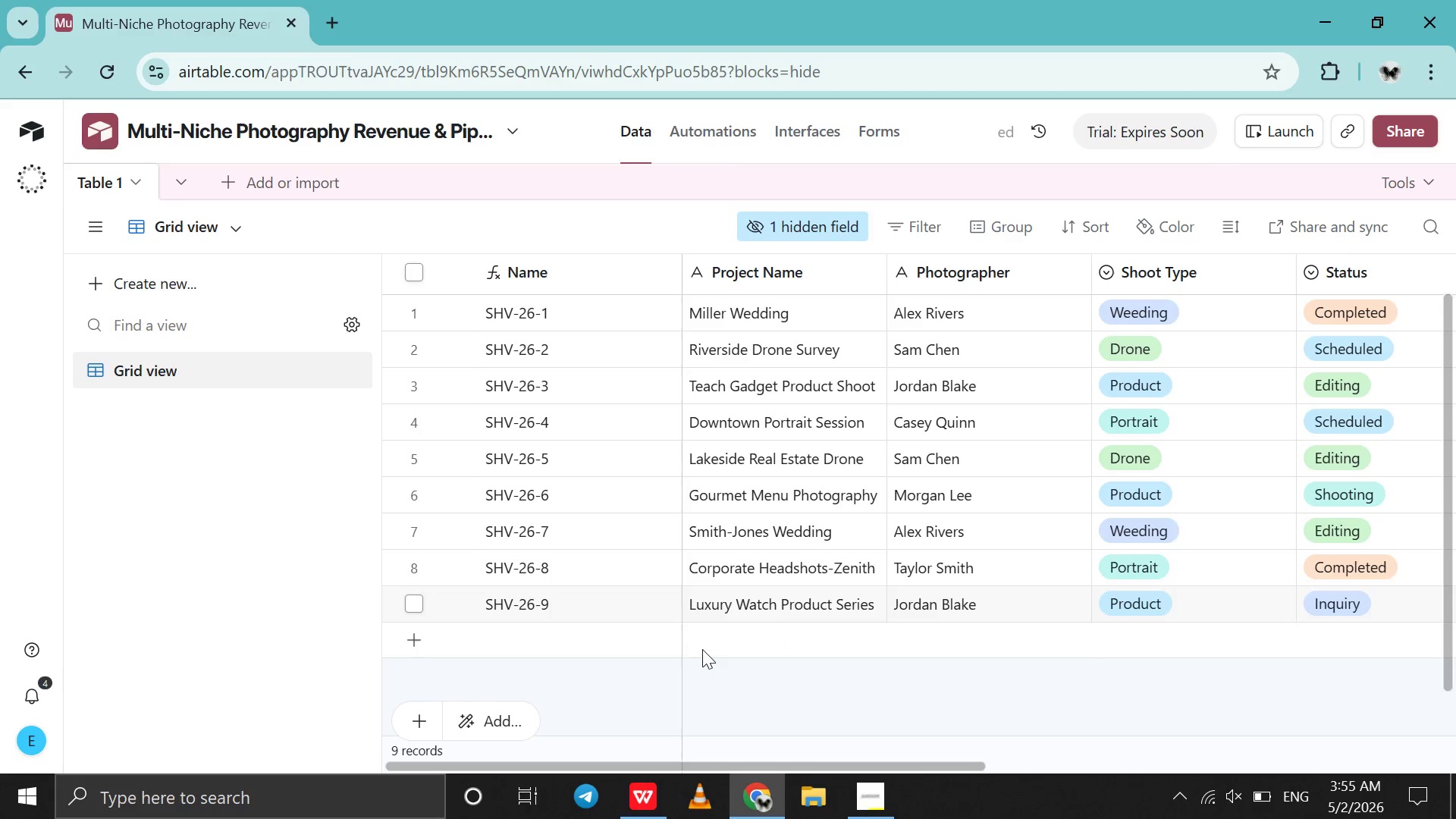 
double_click([702, 649])
 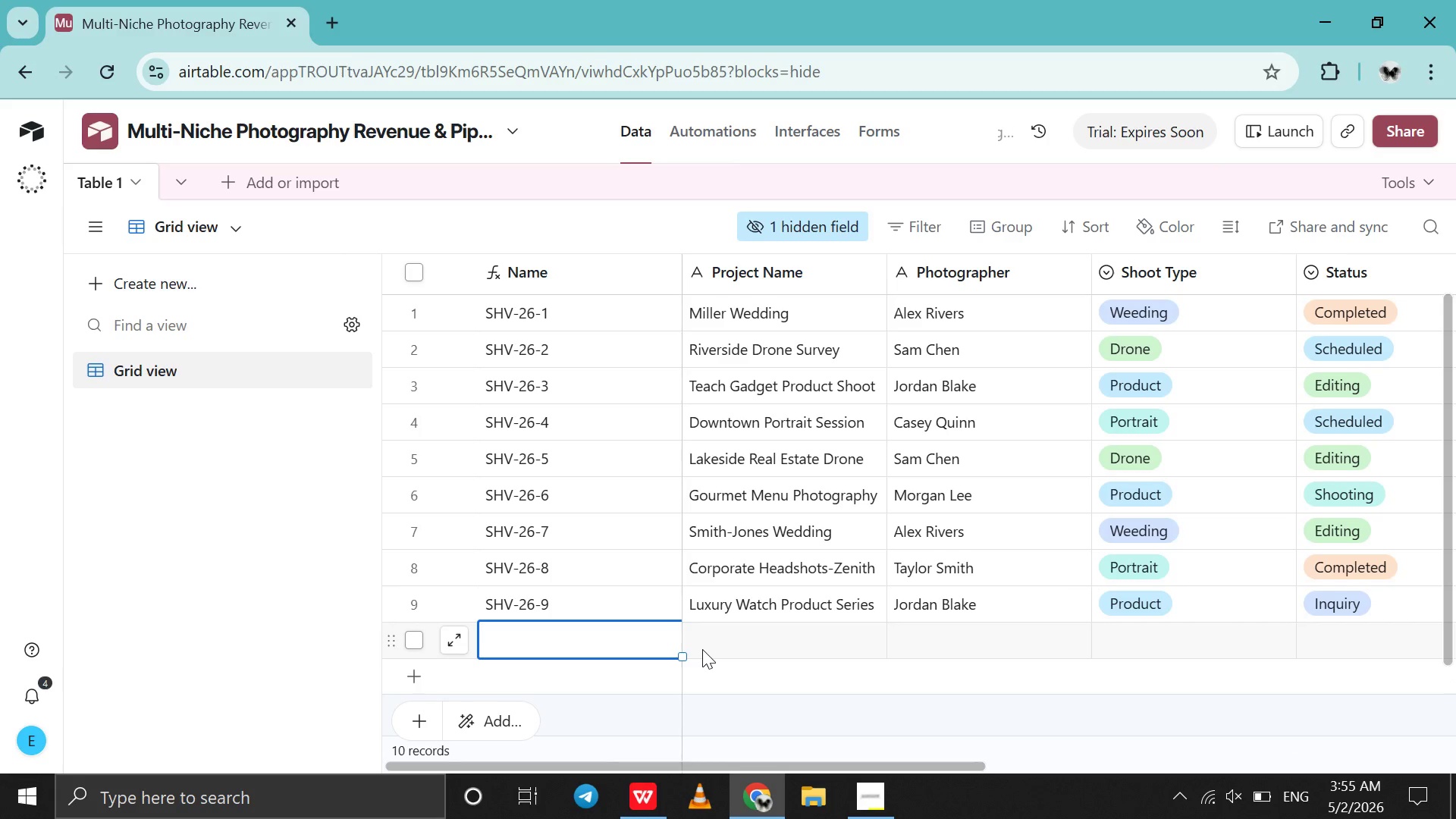 
scroll: coordinate [702, 649], scroll_direction: down, amount: 9.0
 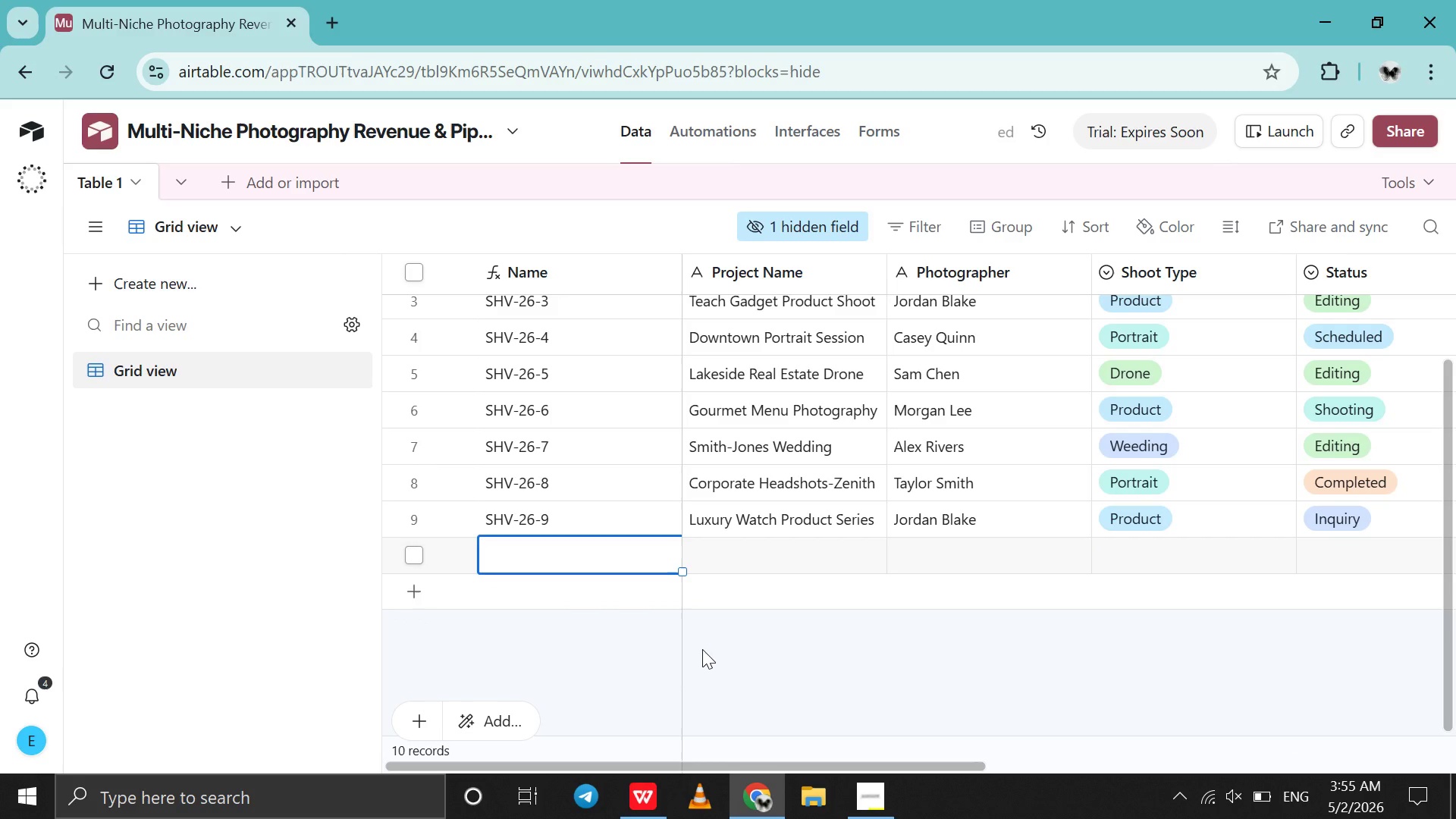 
key(Tab)
 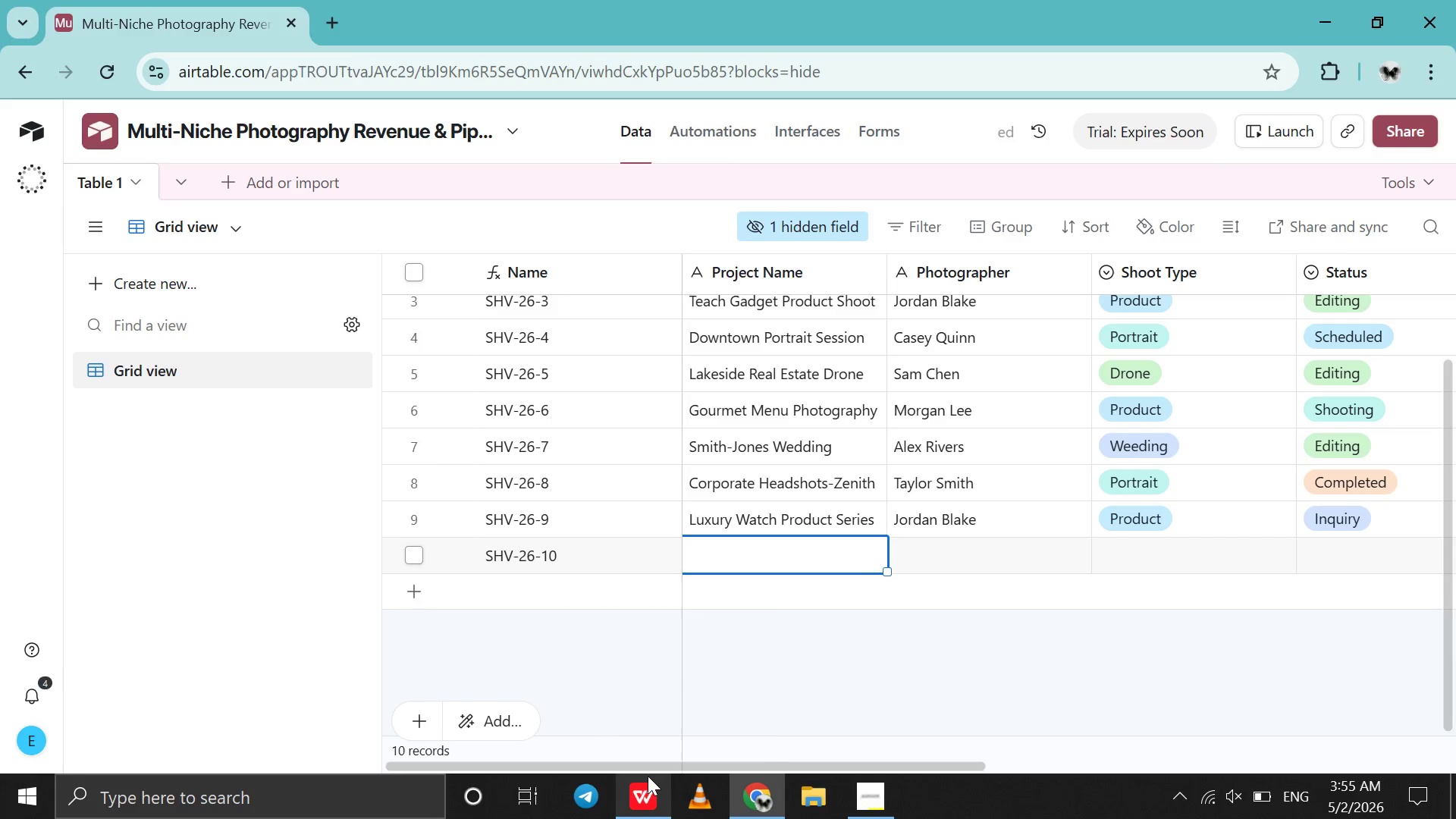 
left_click([645, 799])
 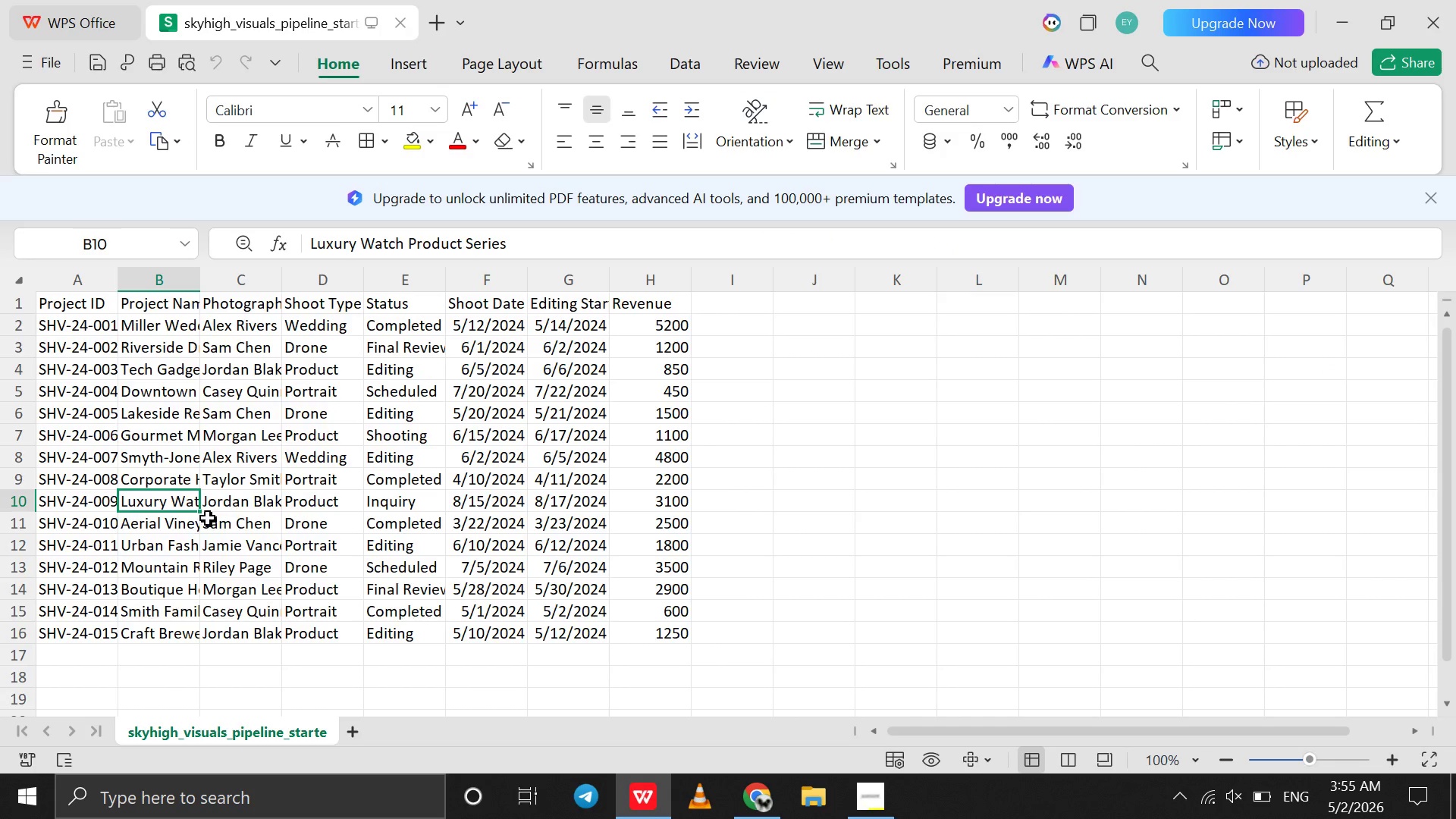 
left_click([180, 526])
 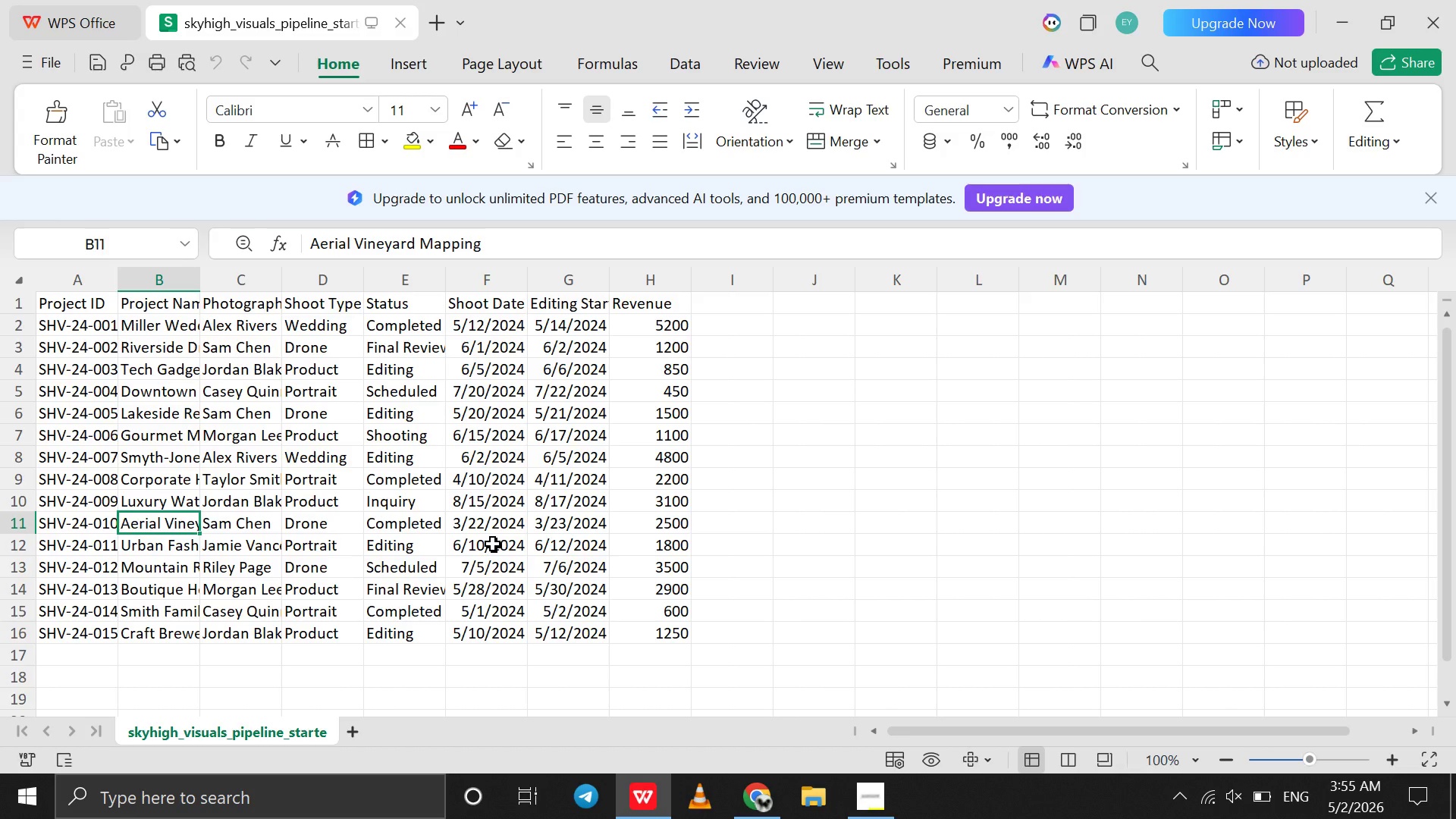 
wait(6.42)
 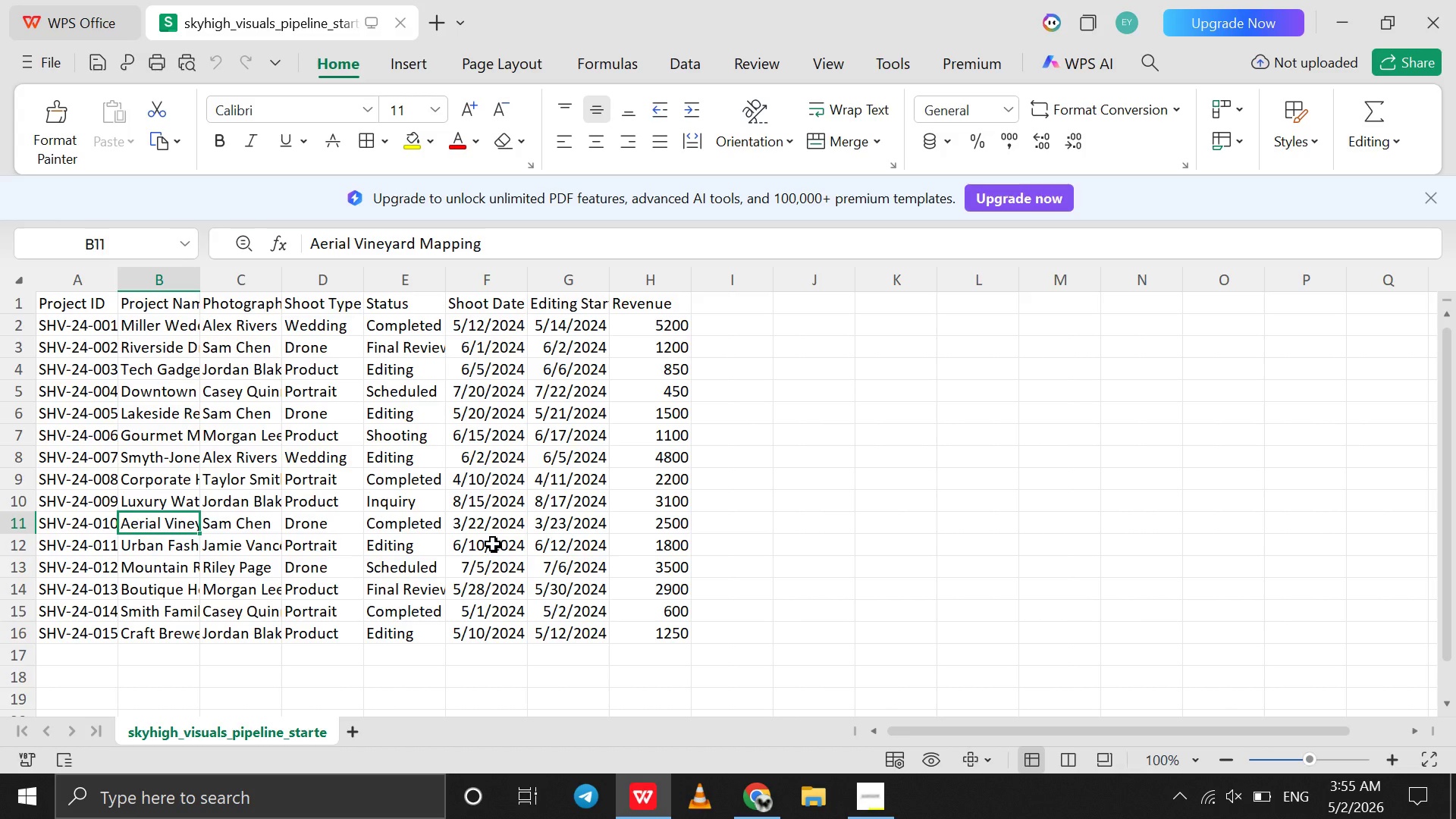 
left_click([758, 808])
 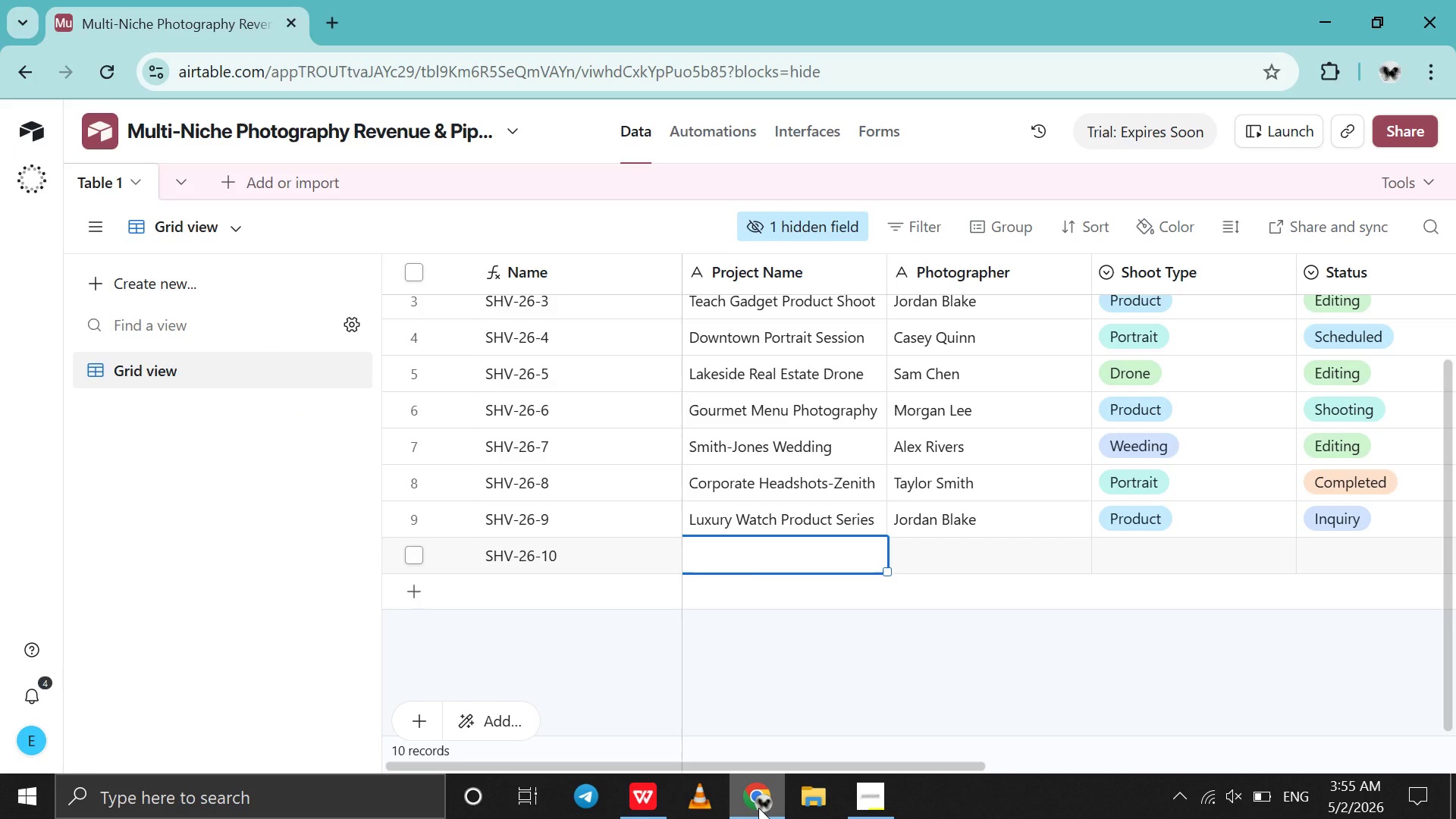 
type(Aerial Vineyard Mapping)
key(Tab)
 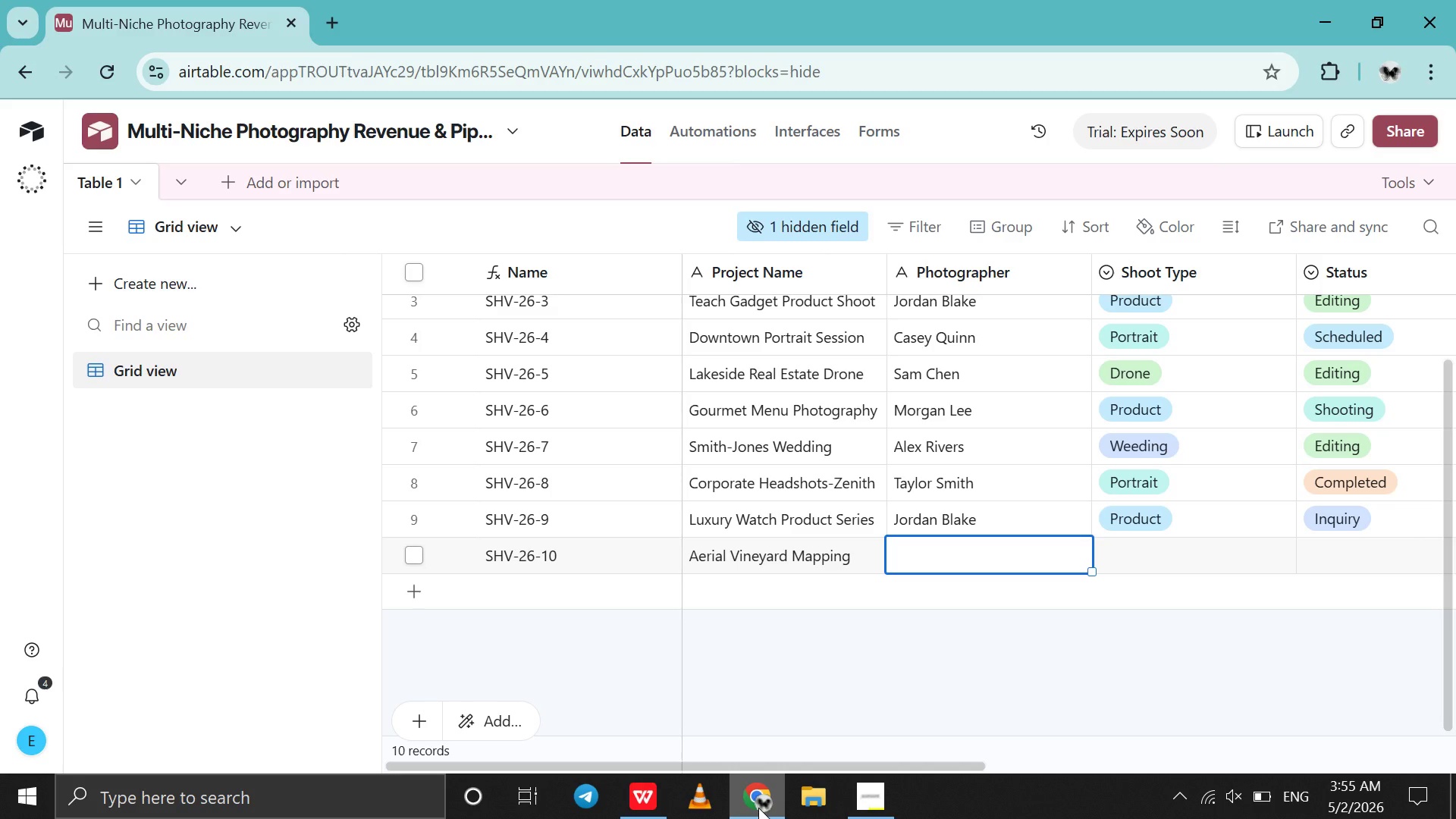 
left_click([758, 808])
 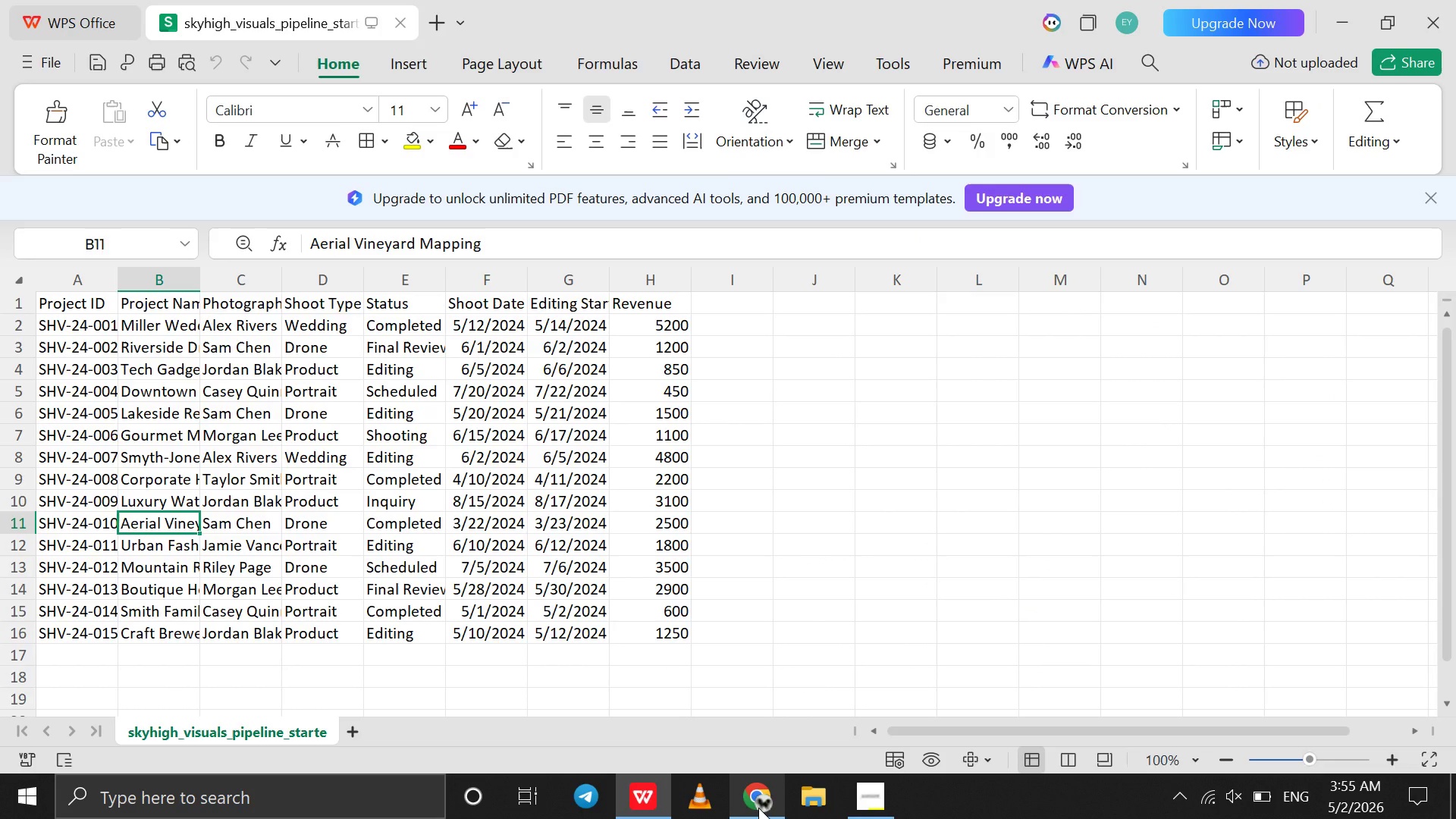 
left_click([758, 808])
 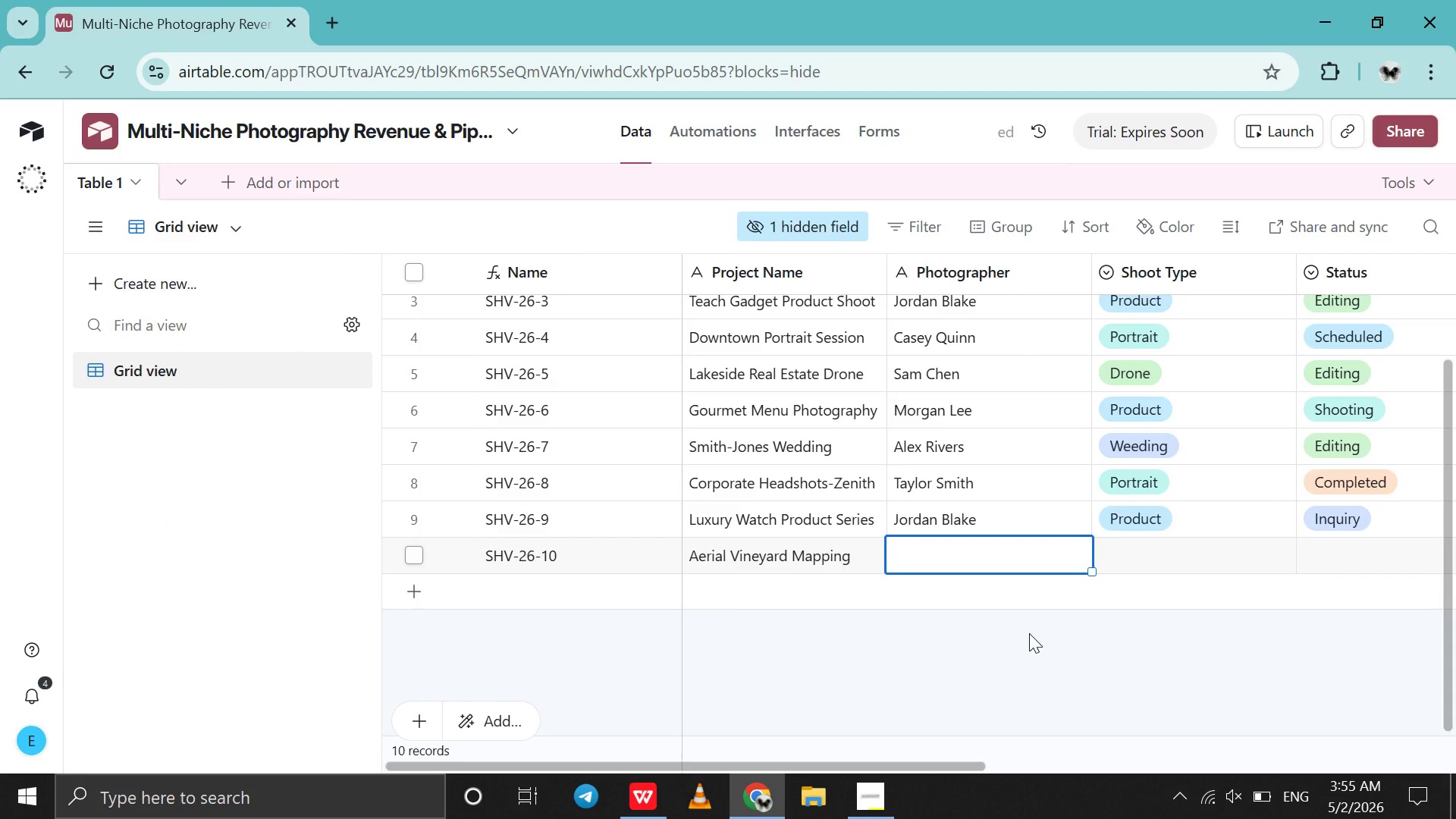 
type(San)
key(Backspace)
type(m Chen)
 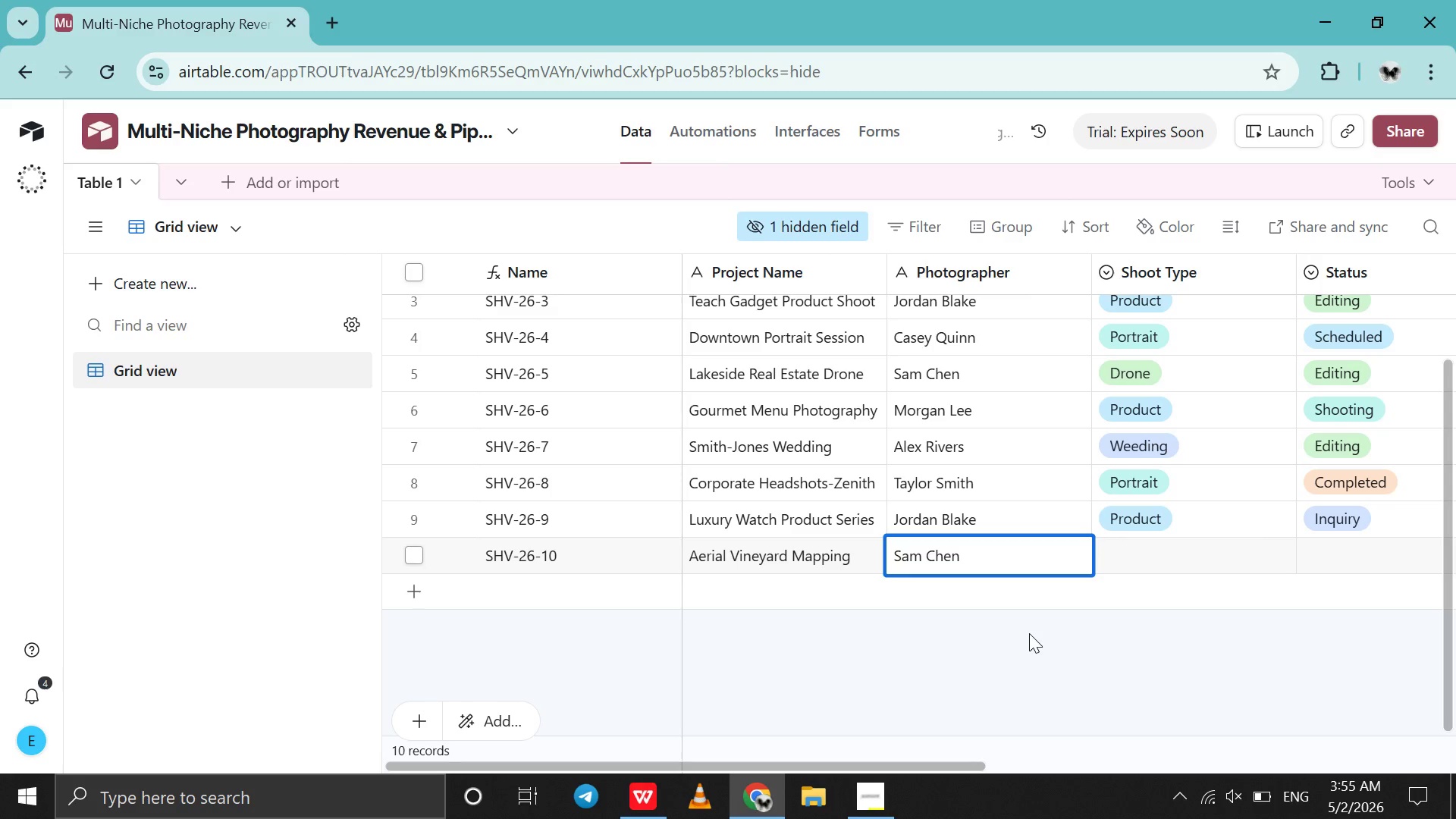 
double_click([1153, 548])
 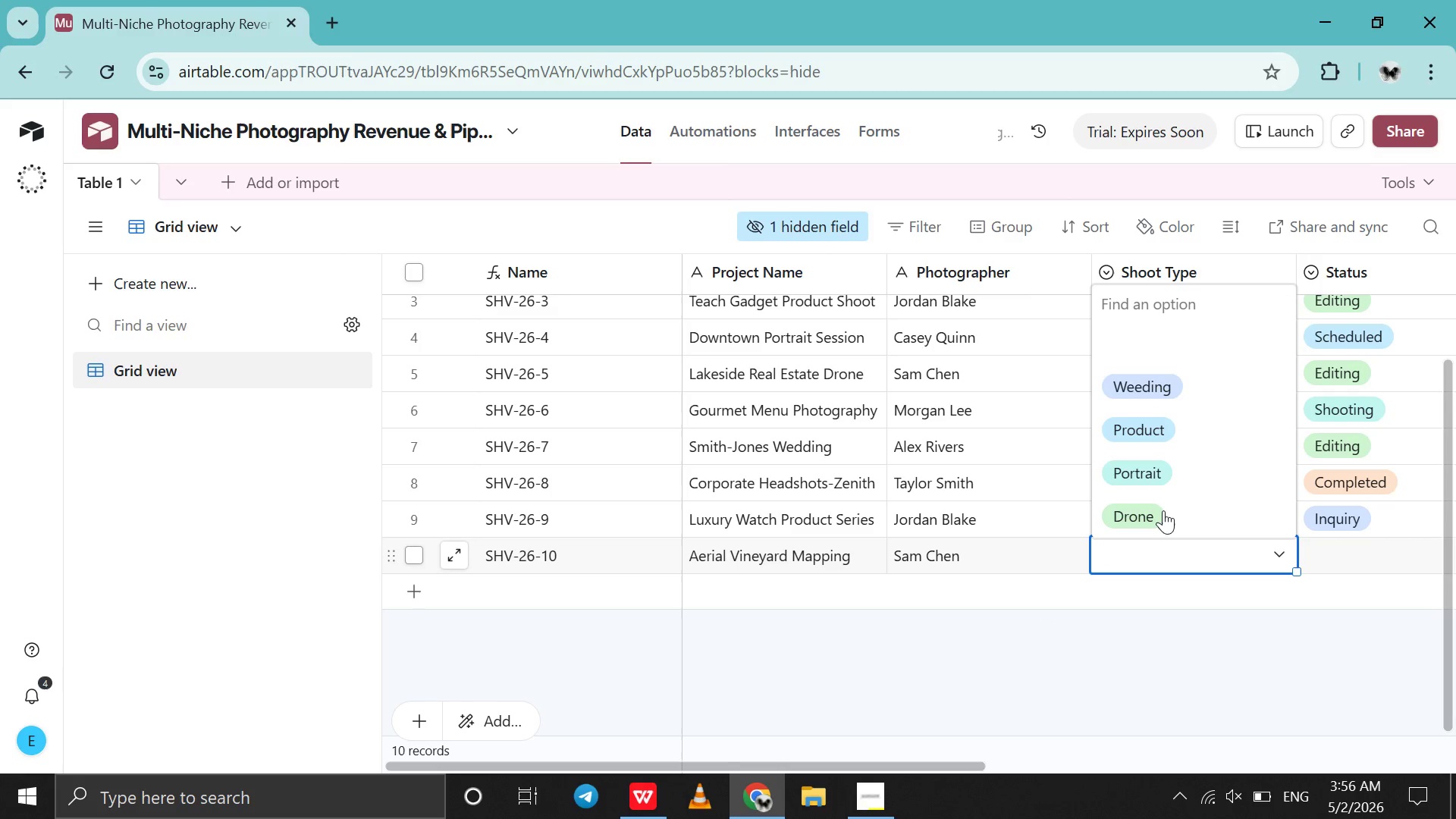 
left_click([1163, 510])
 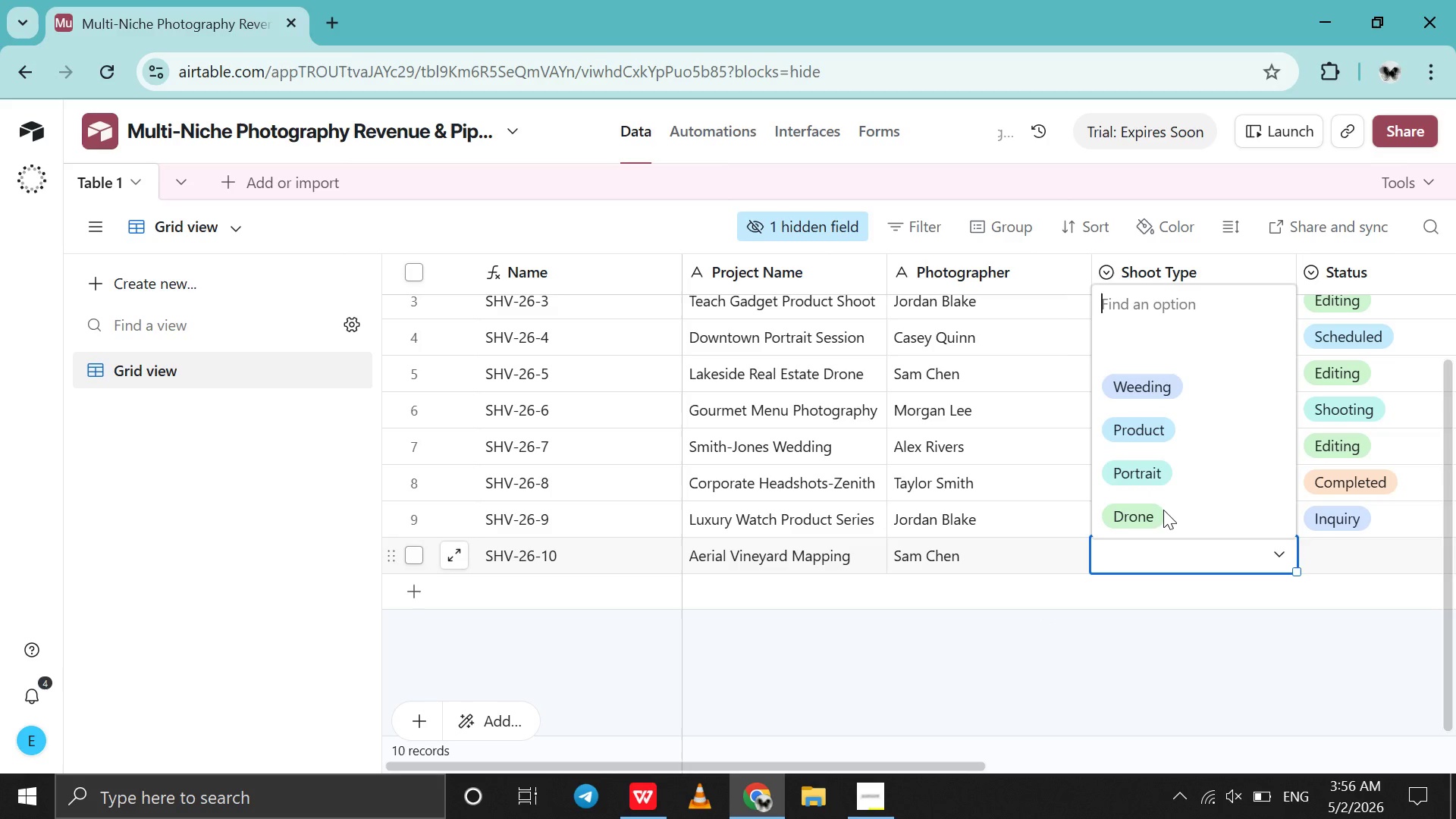 
scroll: coordinate [1163, 510], scroll_direction: down, amount: 8.0
 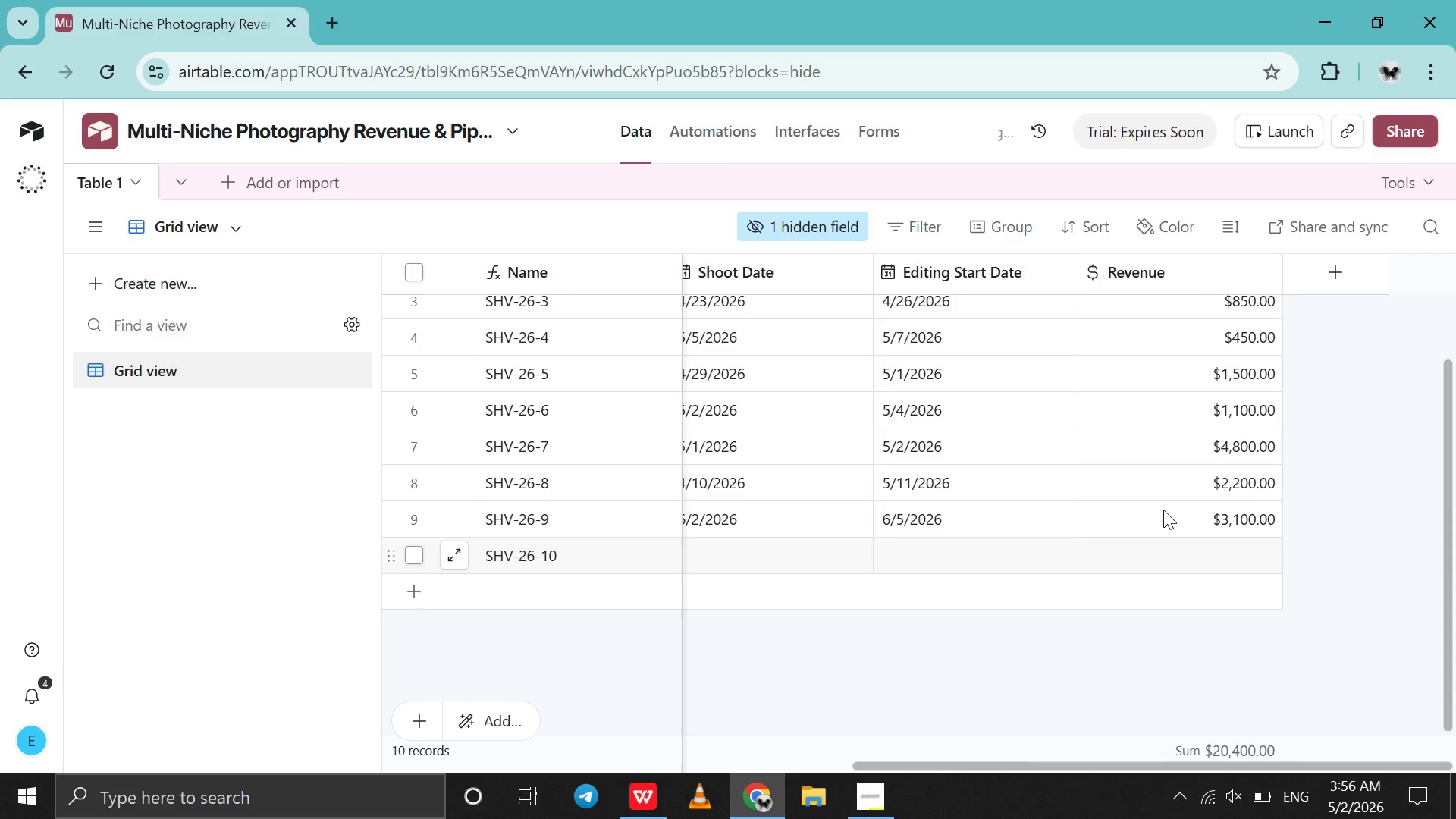 
scroll: coordinate [1163, 510], scroll_direction: up, amount: 1.0
 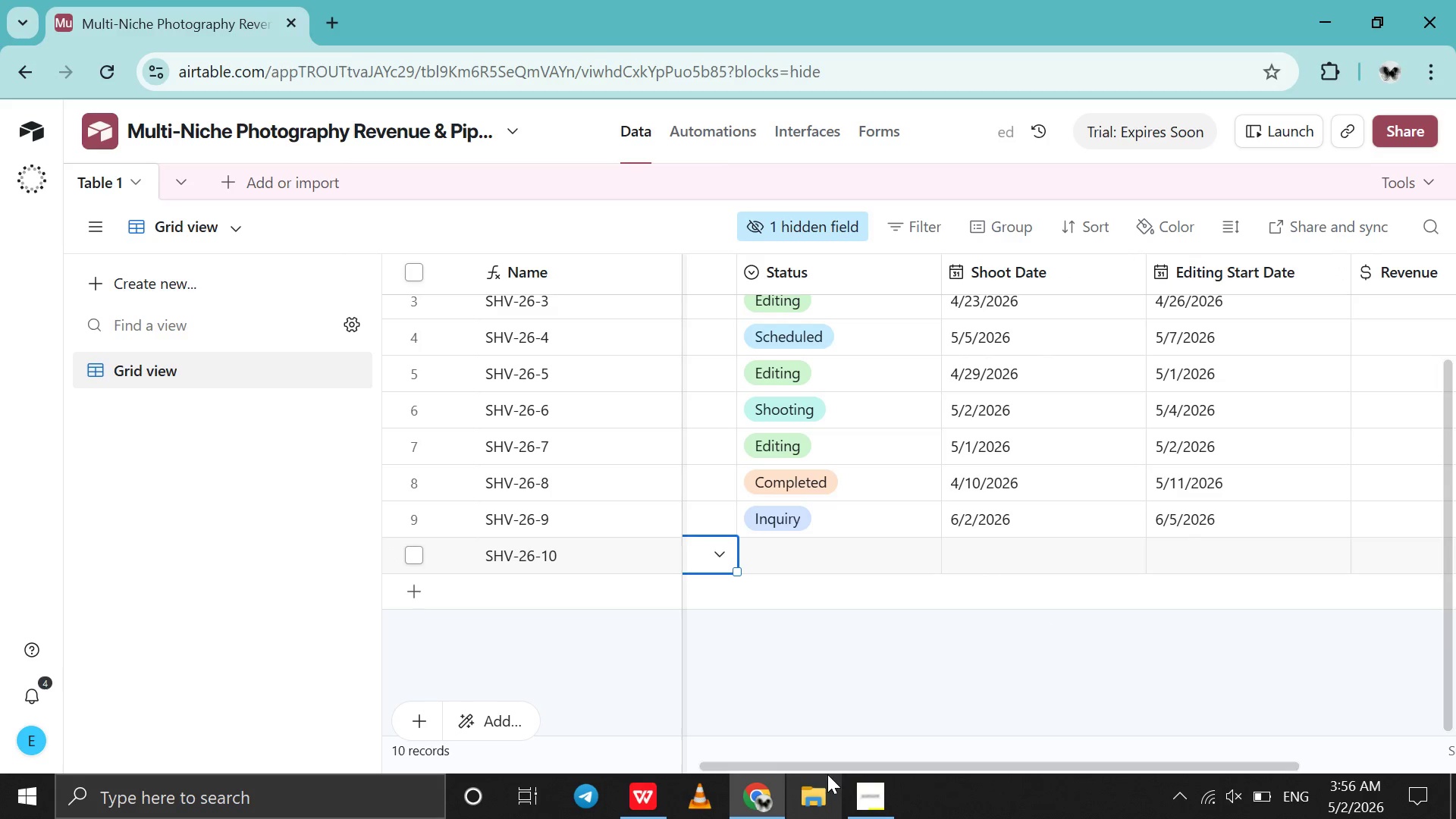 
left_click([770, 793])
 